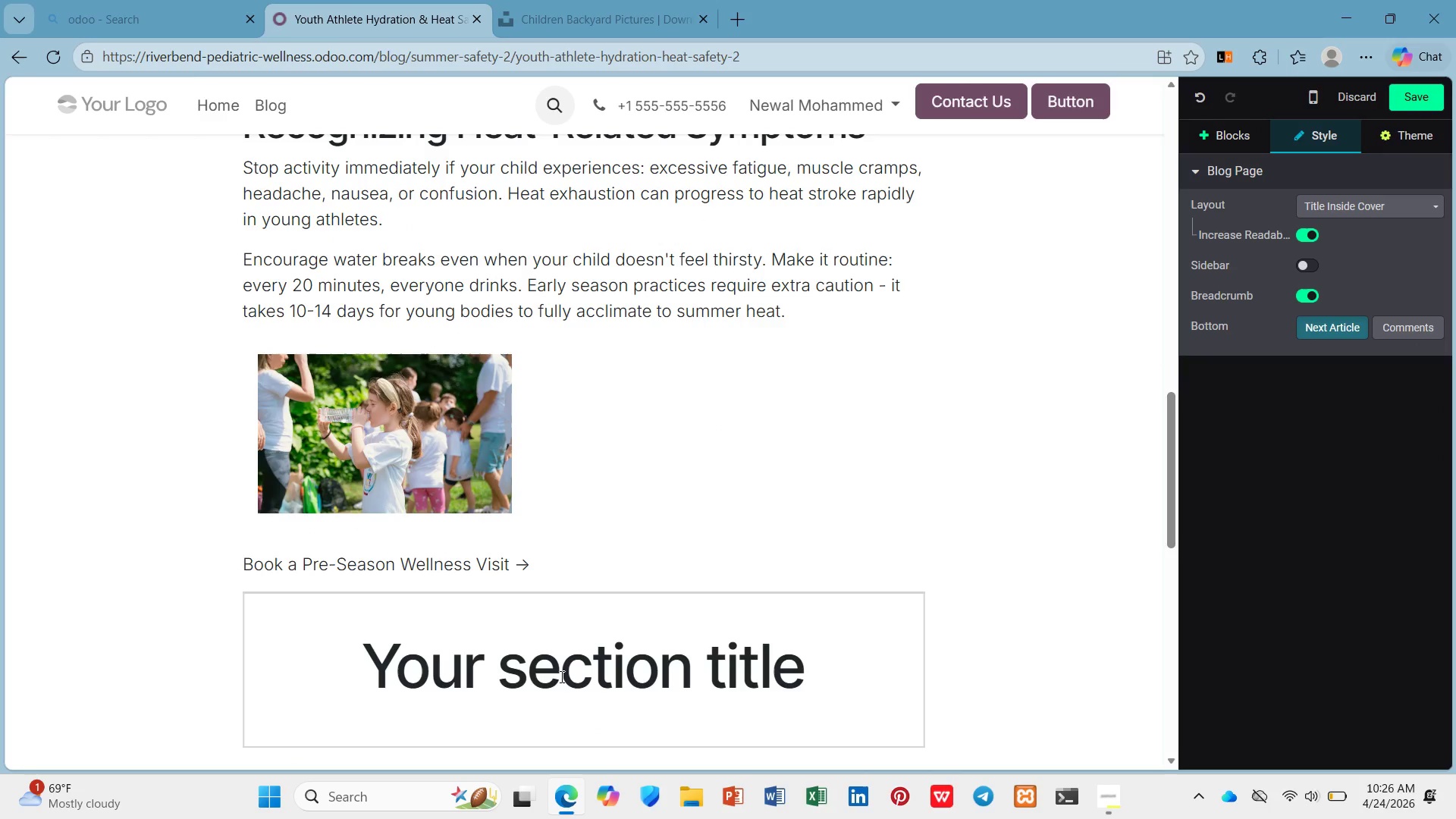 
left_click([560, 676])
 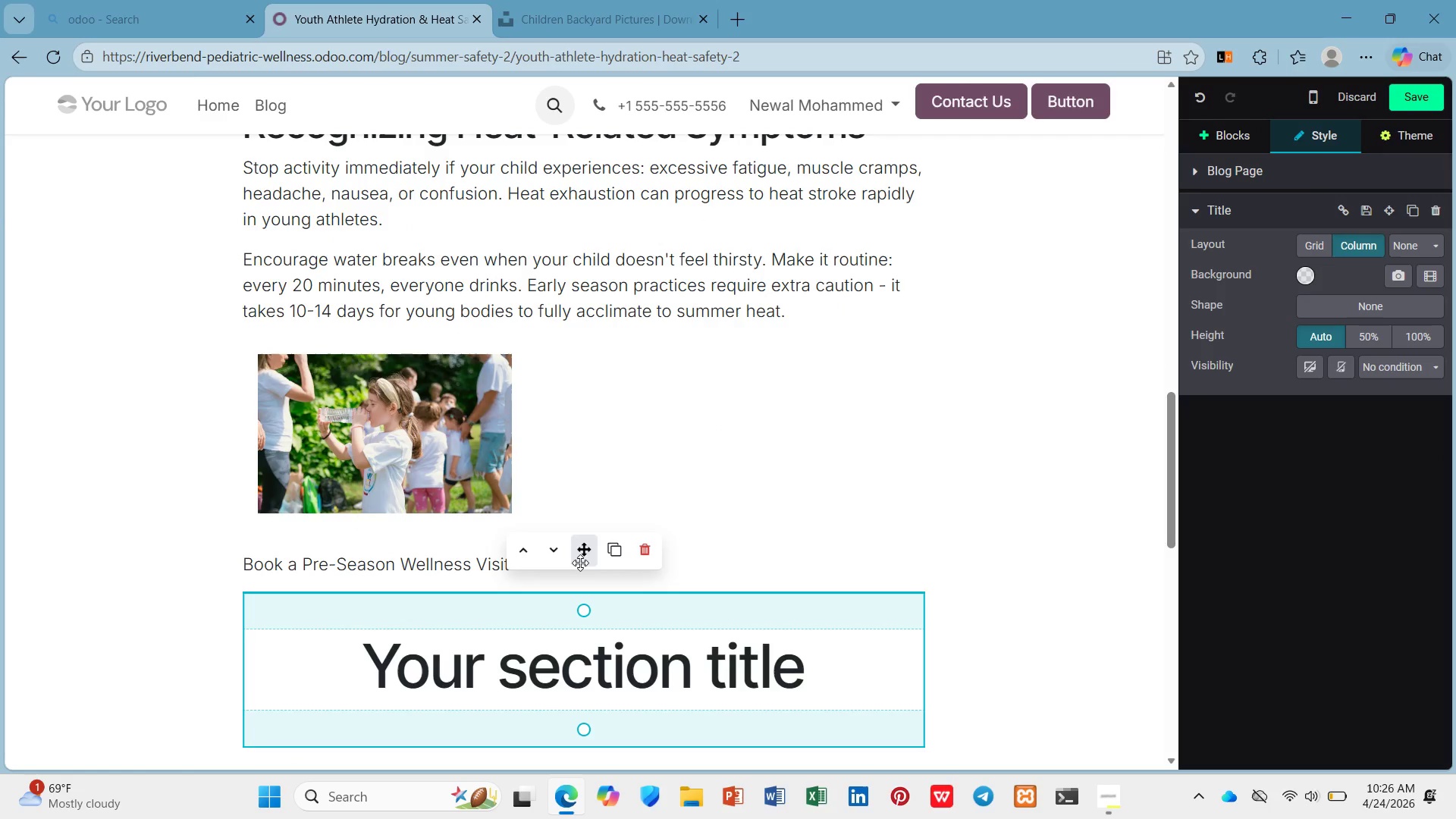 
left_click_drag(start_coordinate=[580, 563], to_coordinate=[452, 259])
 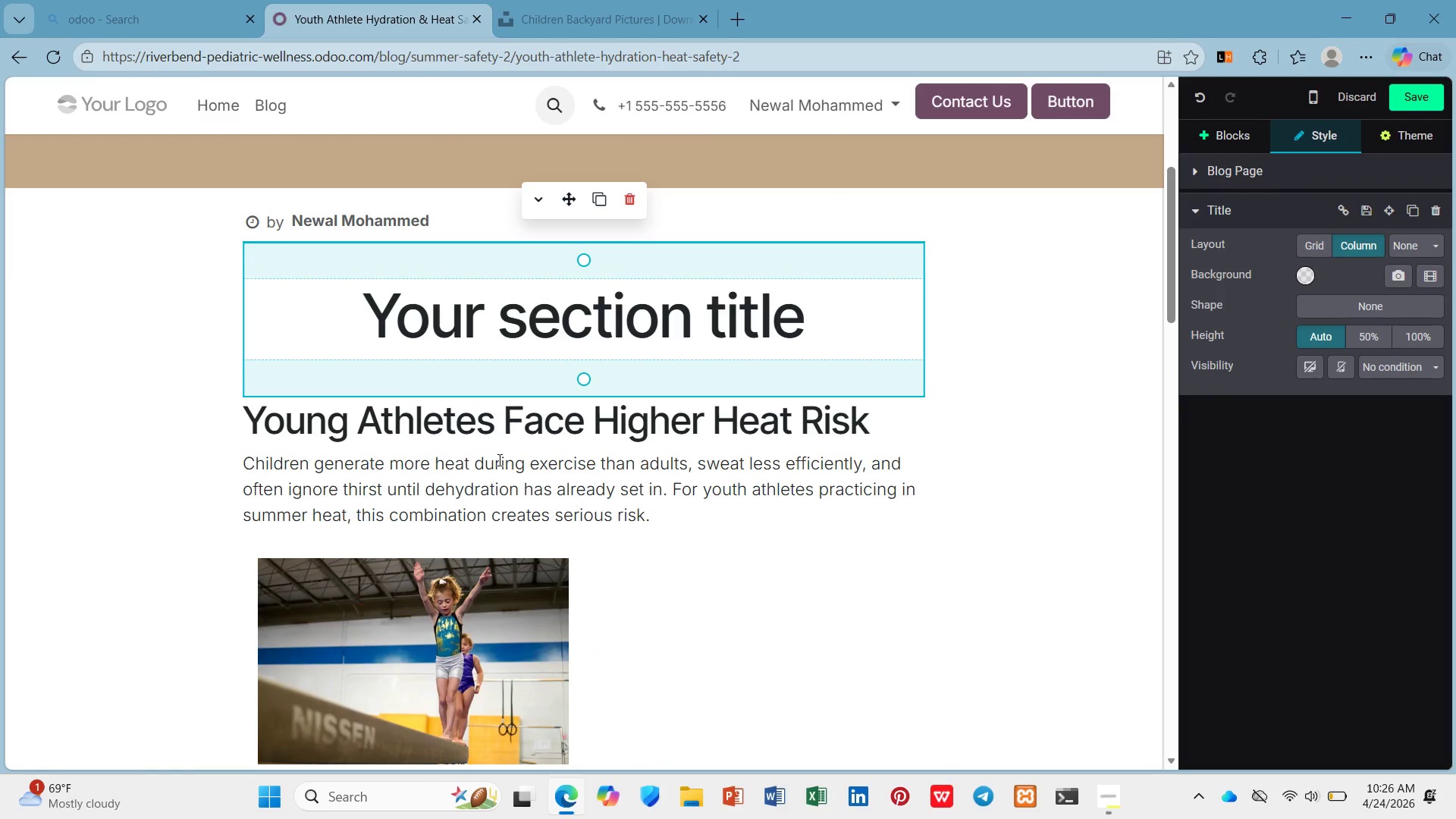 
key(Control+Z)
 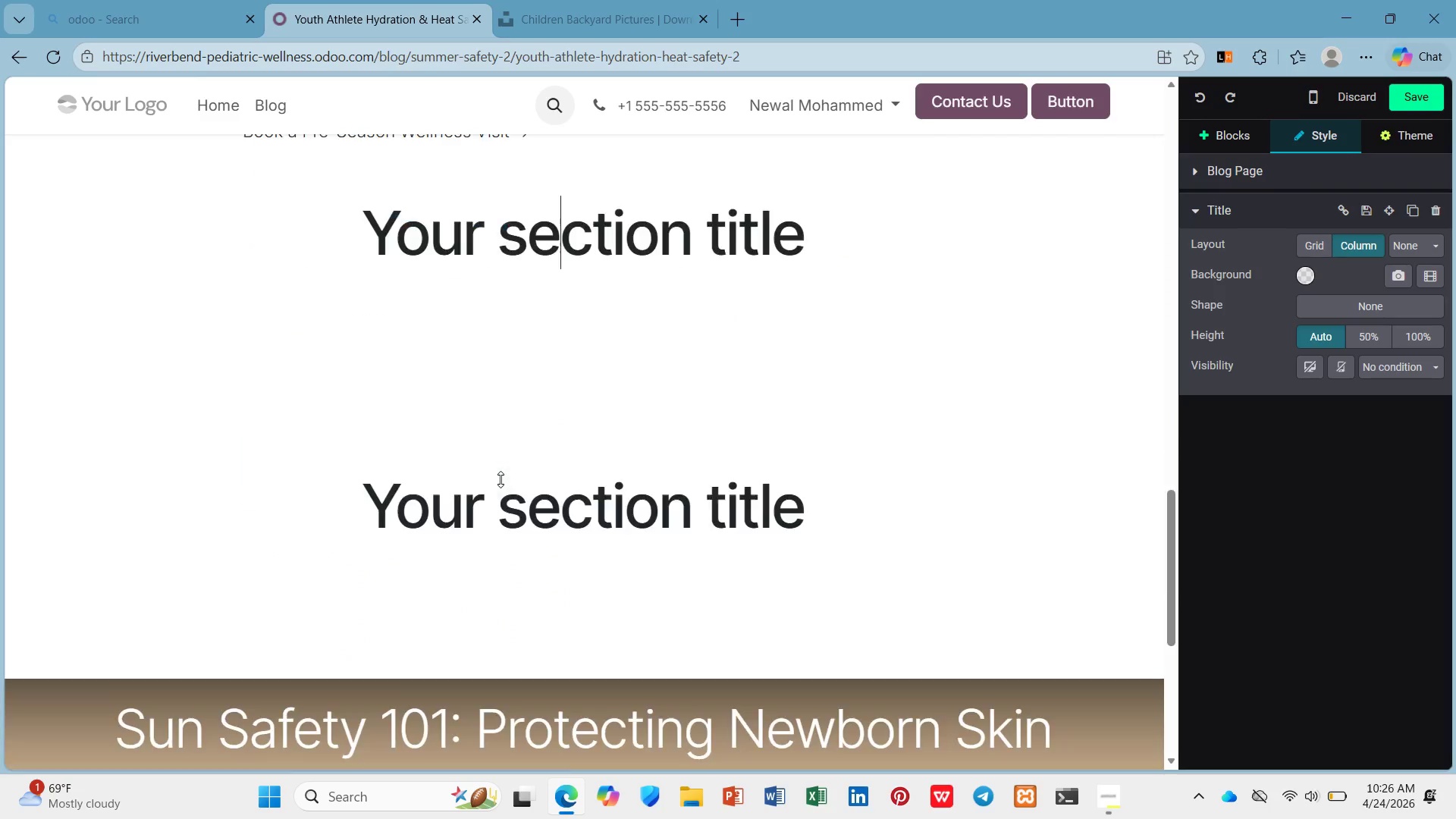 
scroll: coordinate [500, 479], scroll_direction: down, amount: 3.0
 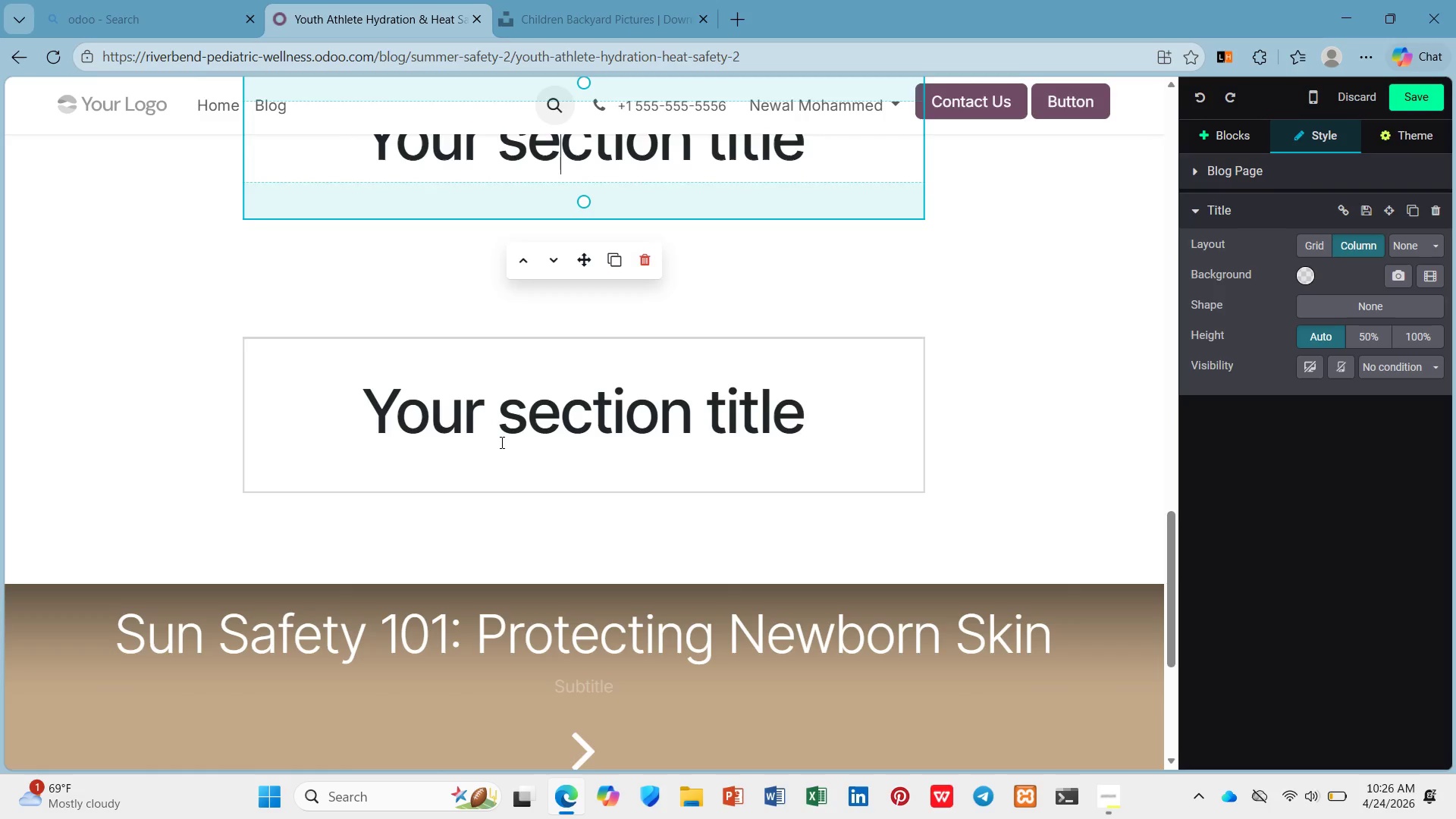 
scroll: coordinate [500, 442], scroll_direction: up, amount: 2.0
 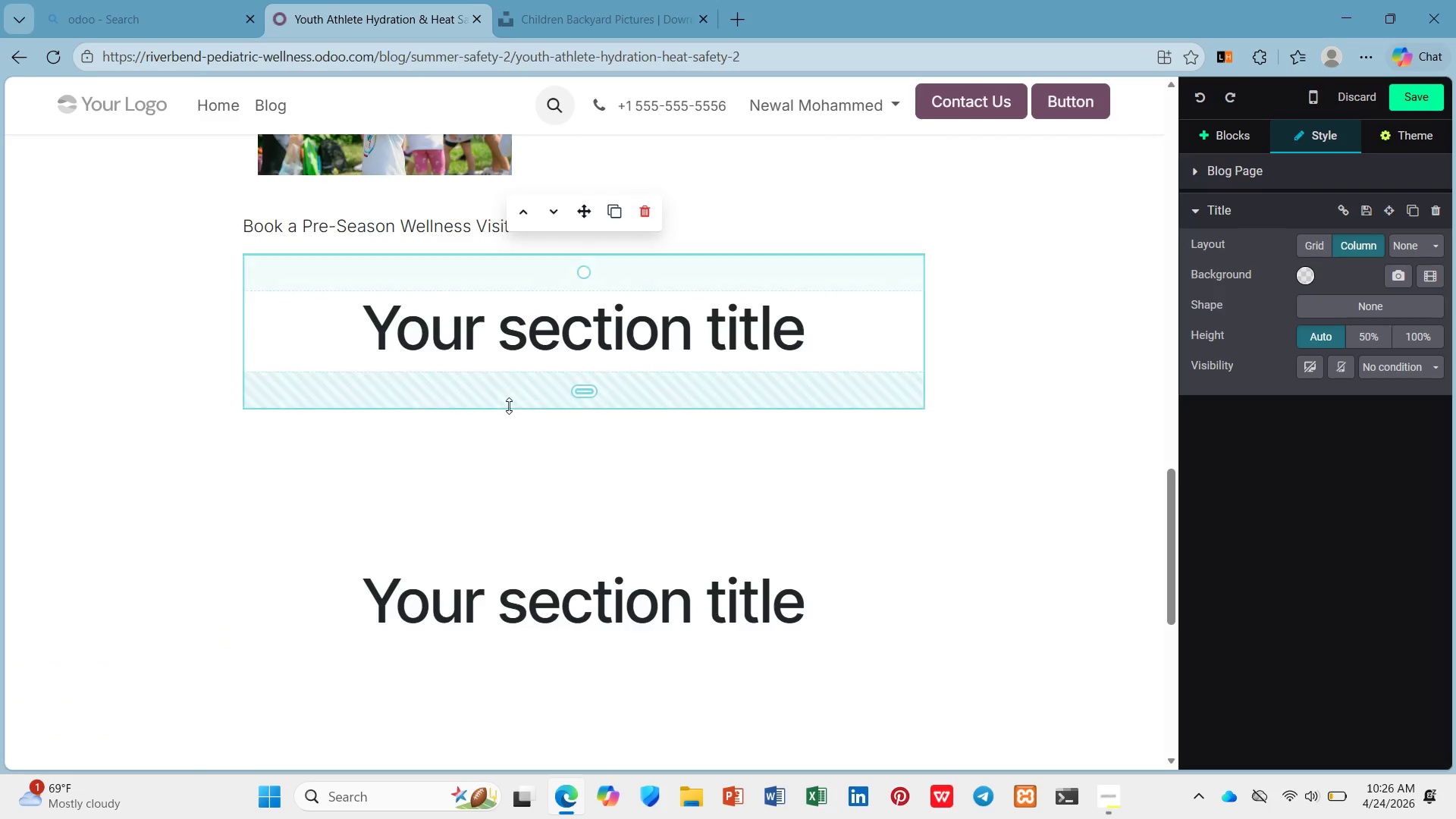 
key(Control+Z)
 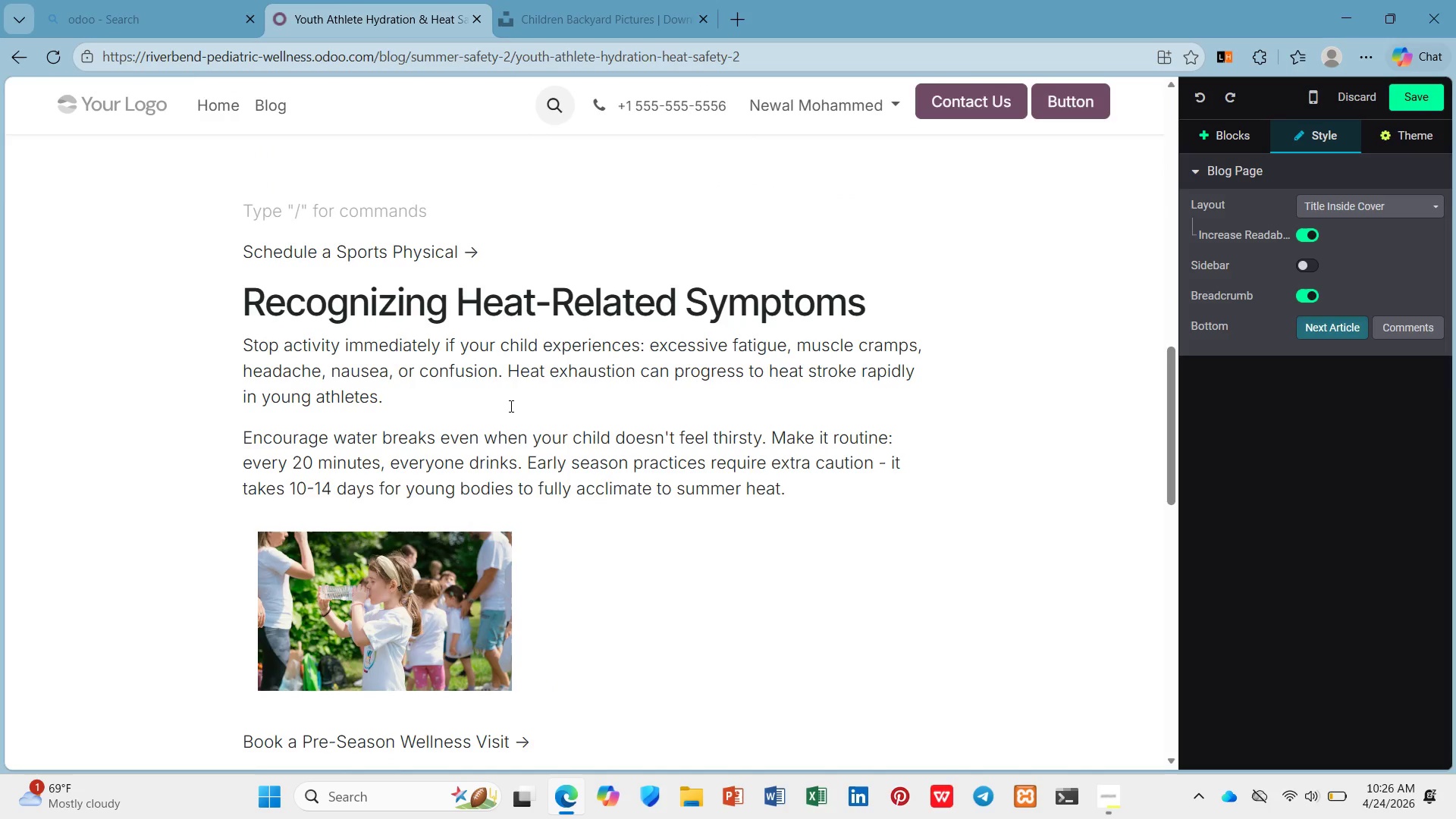 
key(Control+Z)
 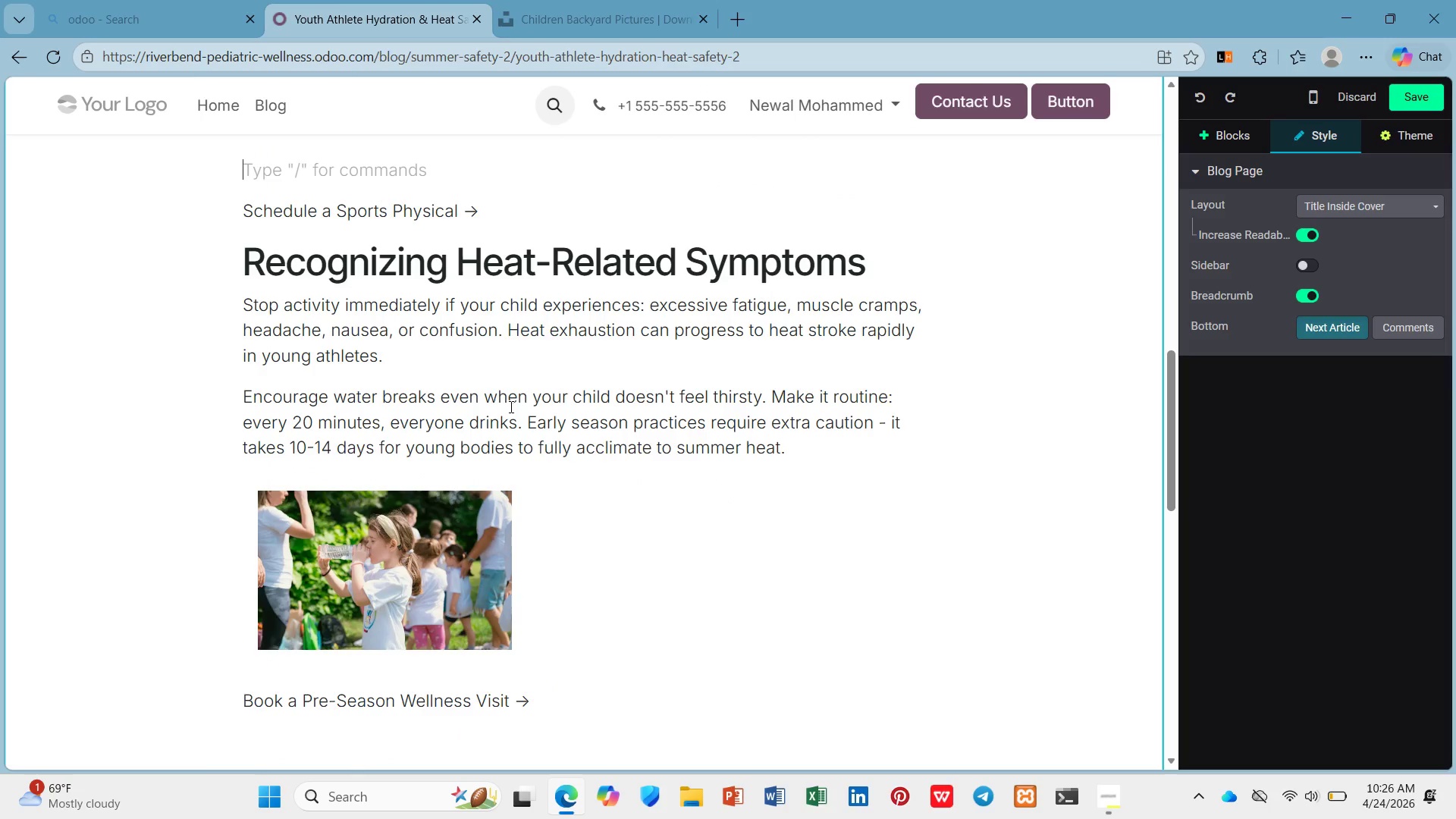 
scroll: coordinate [510, 406], scroll_direction: up, amount: 3.0
 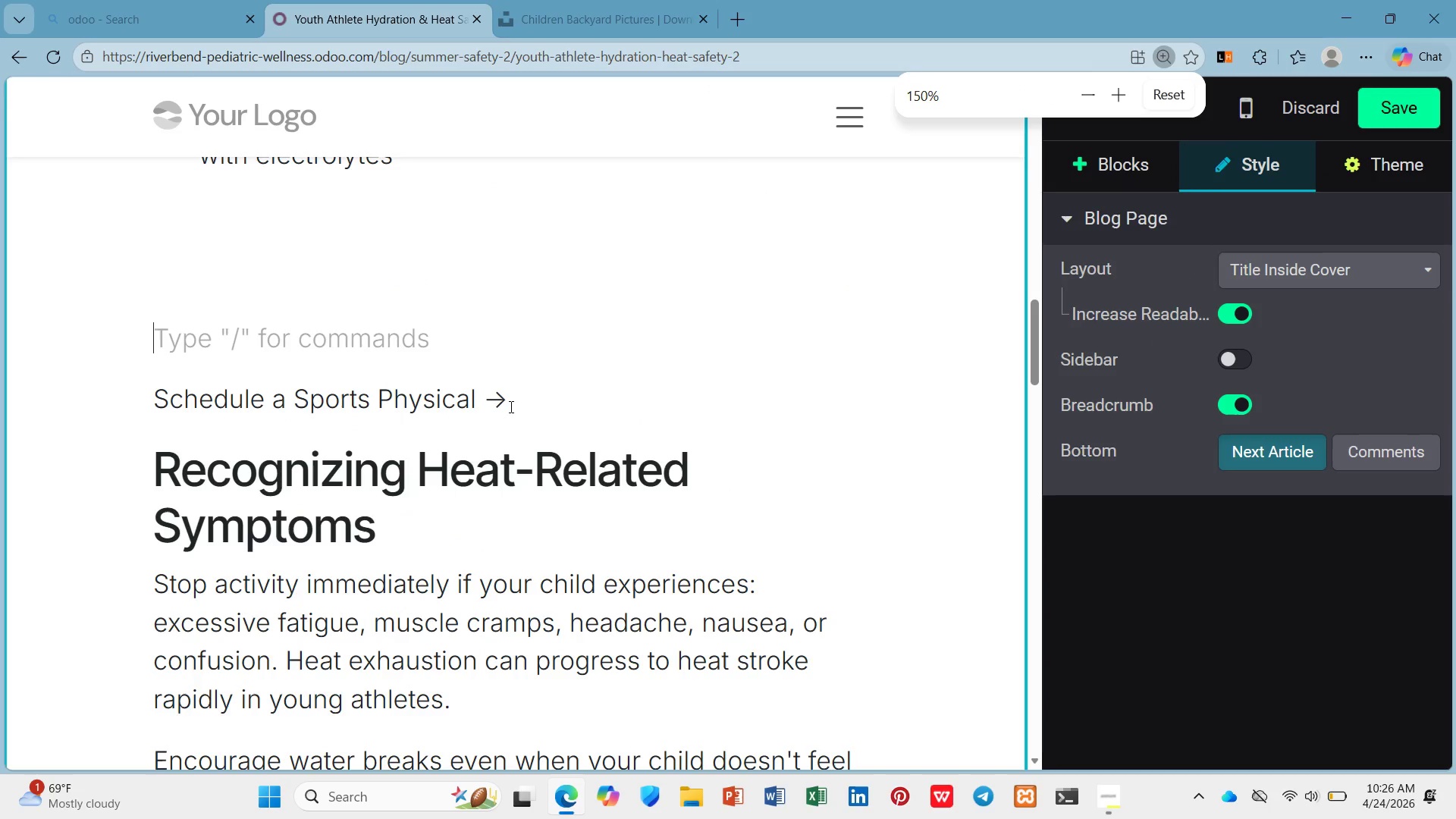 
scroll: coordinate [510, 406], scroll_direction: down, amount: 4.0
 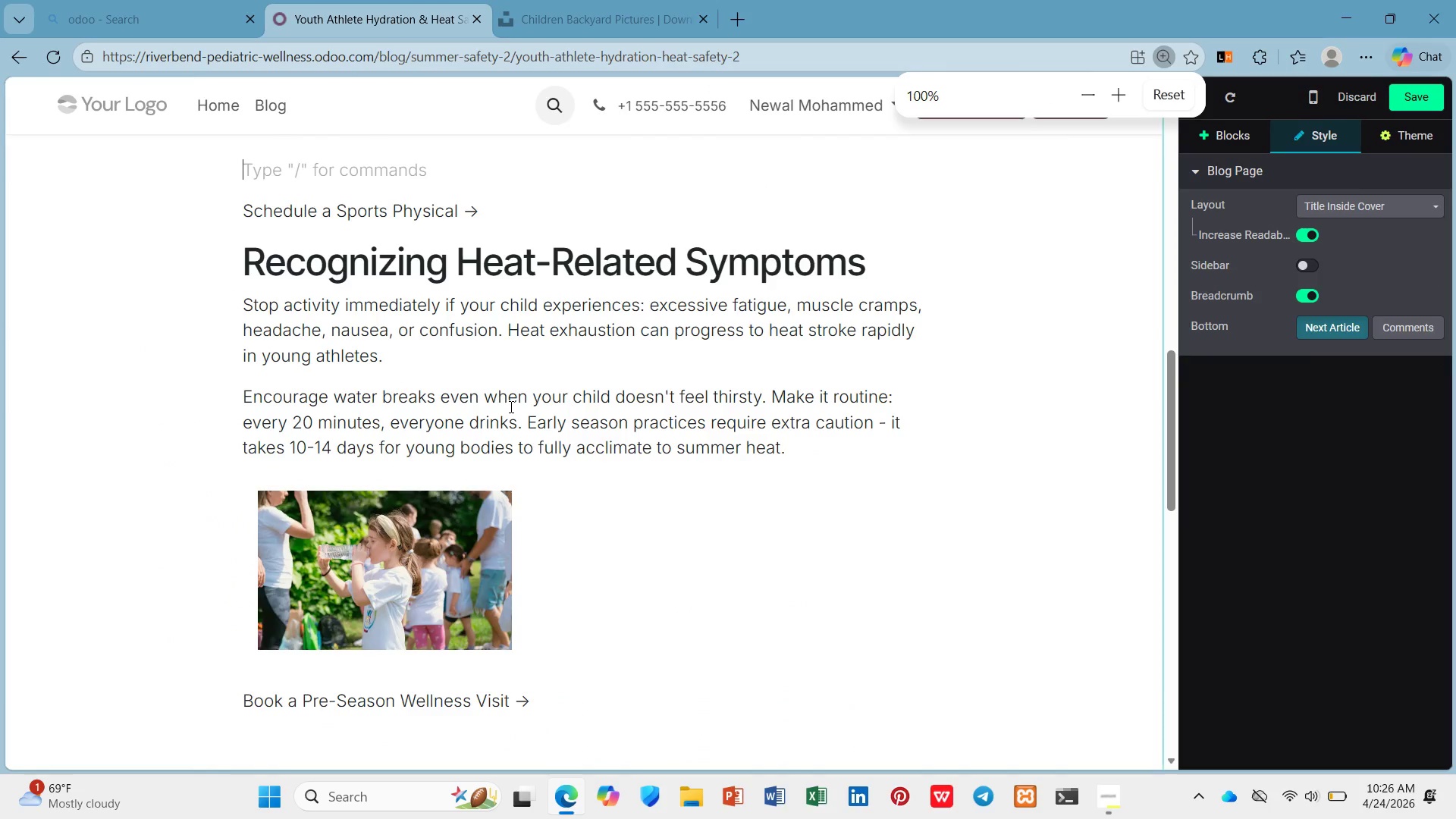 
key(Control+Z)
 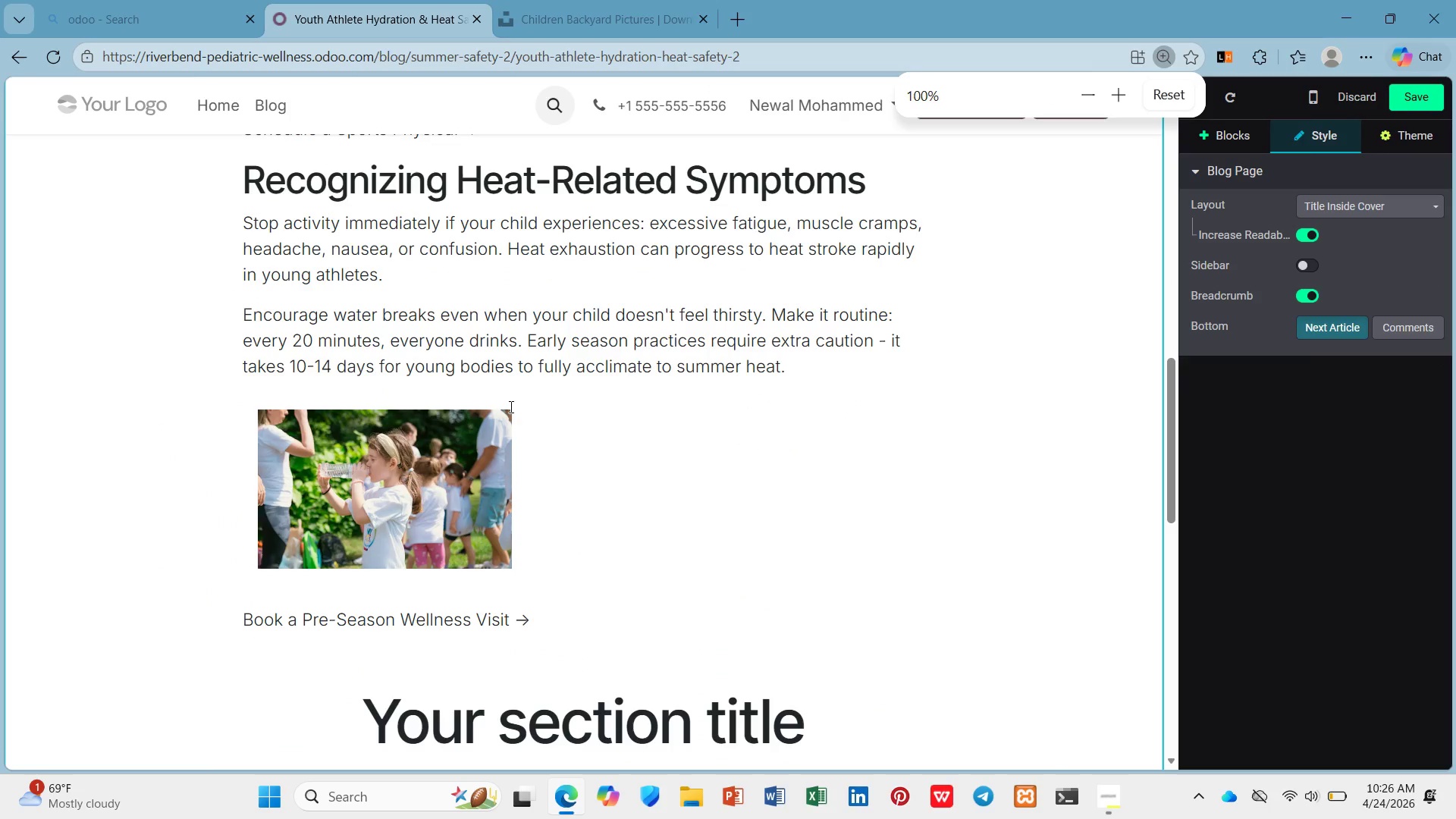 
key(Control+Z)
 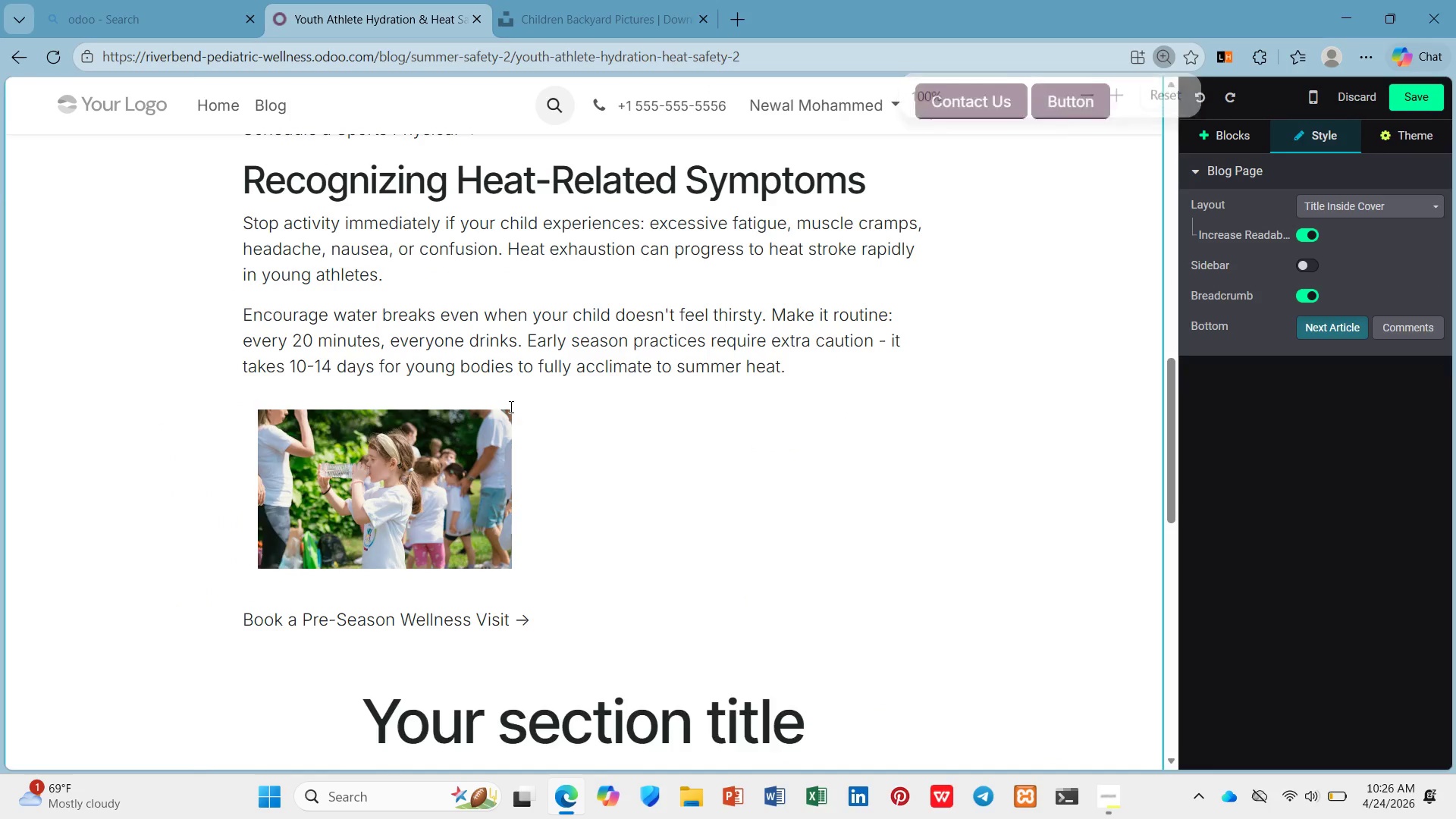 
key(Control+Z)
 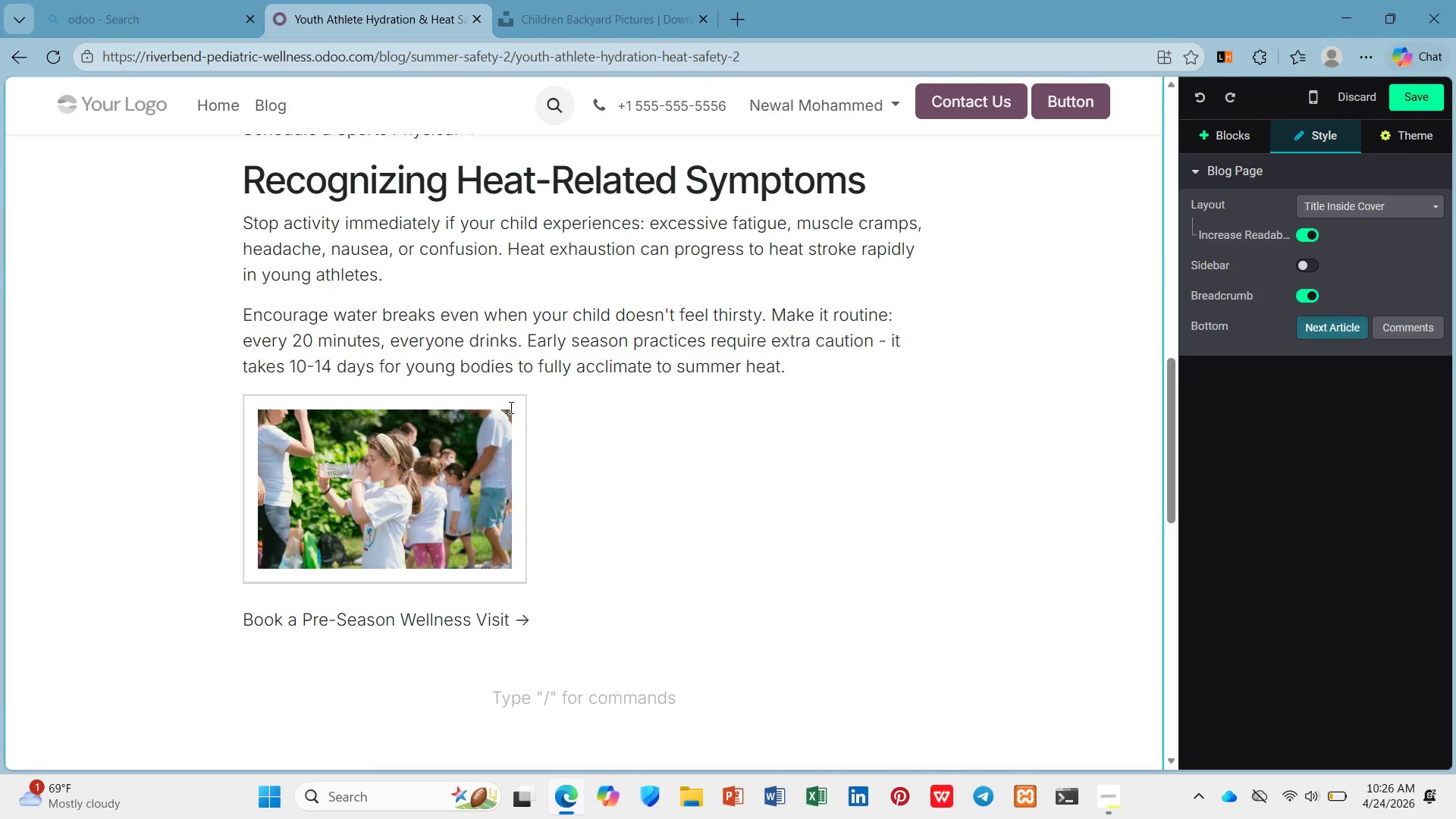 
key(Control+Z)
 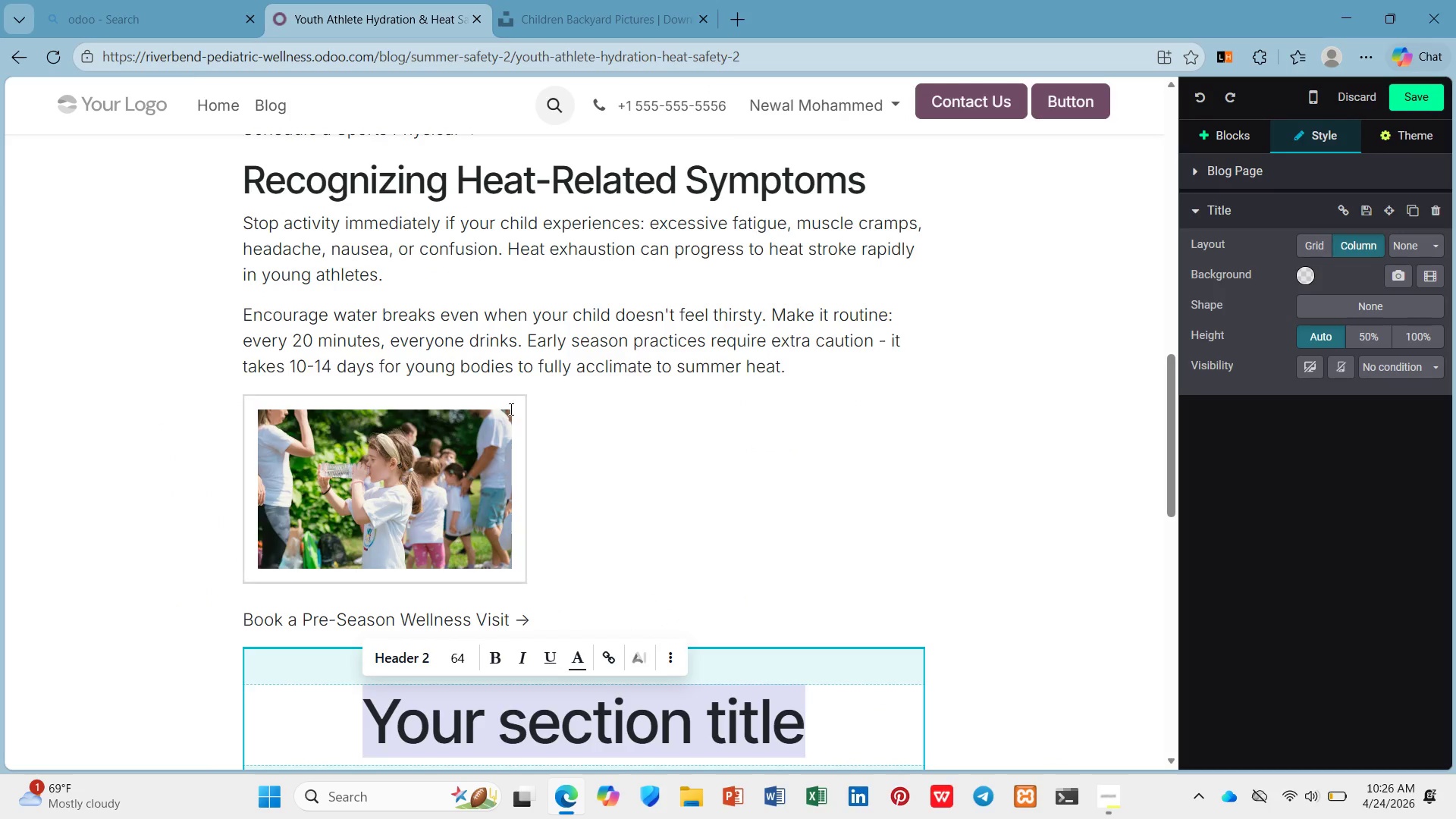 
scroll: coordinate [510, 410], scroll_direction: up, amount: 5.0
 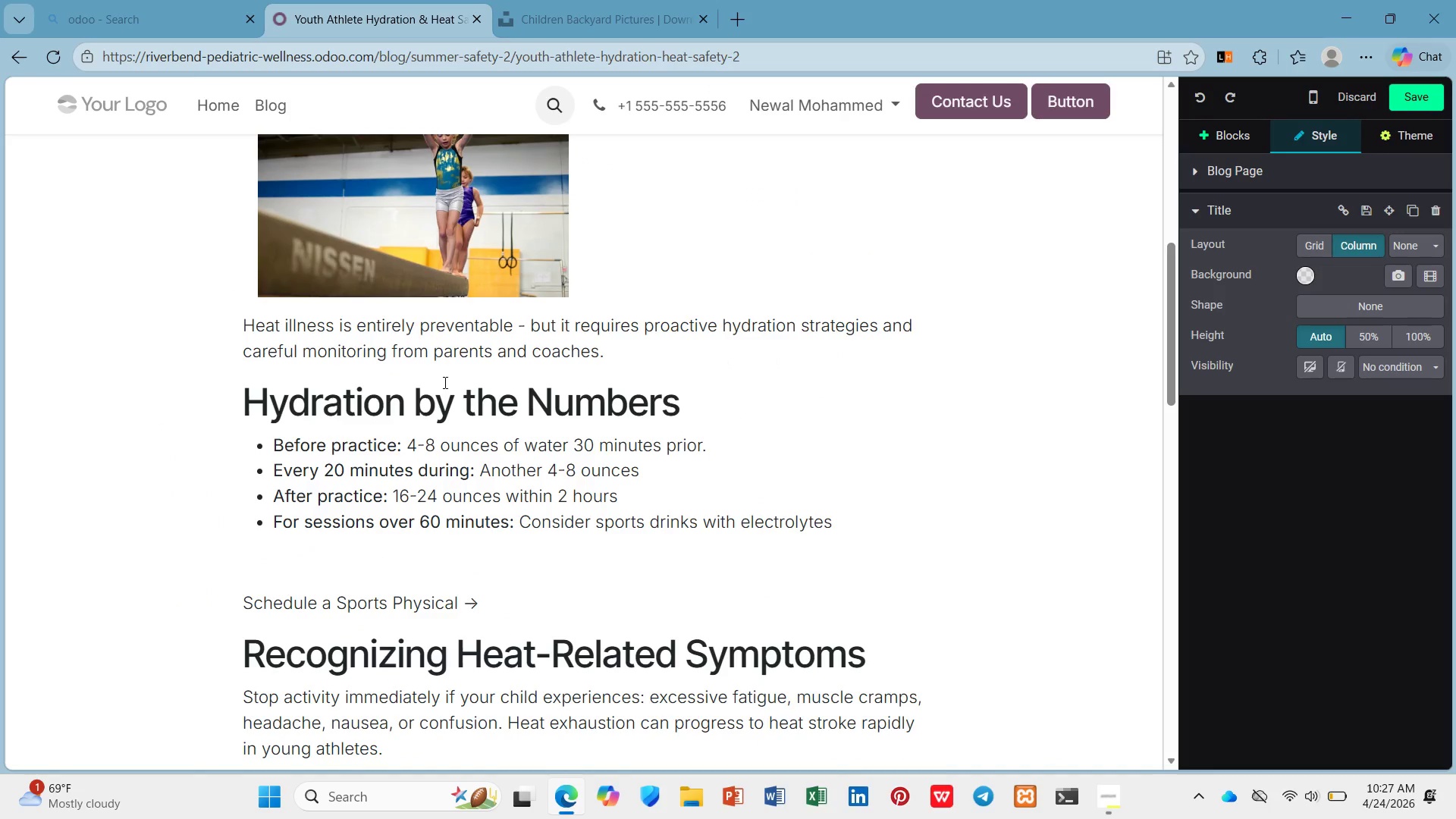 
scroll: coordinate [632, 538], scroll_direction: down, amount: 6.0
 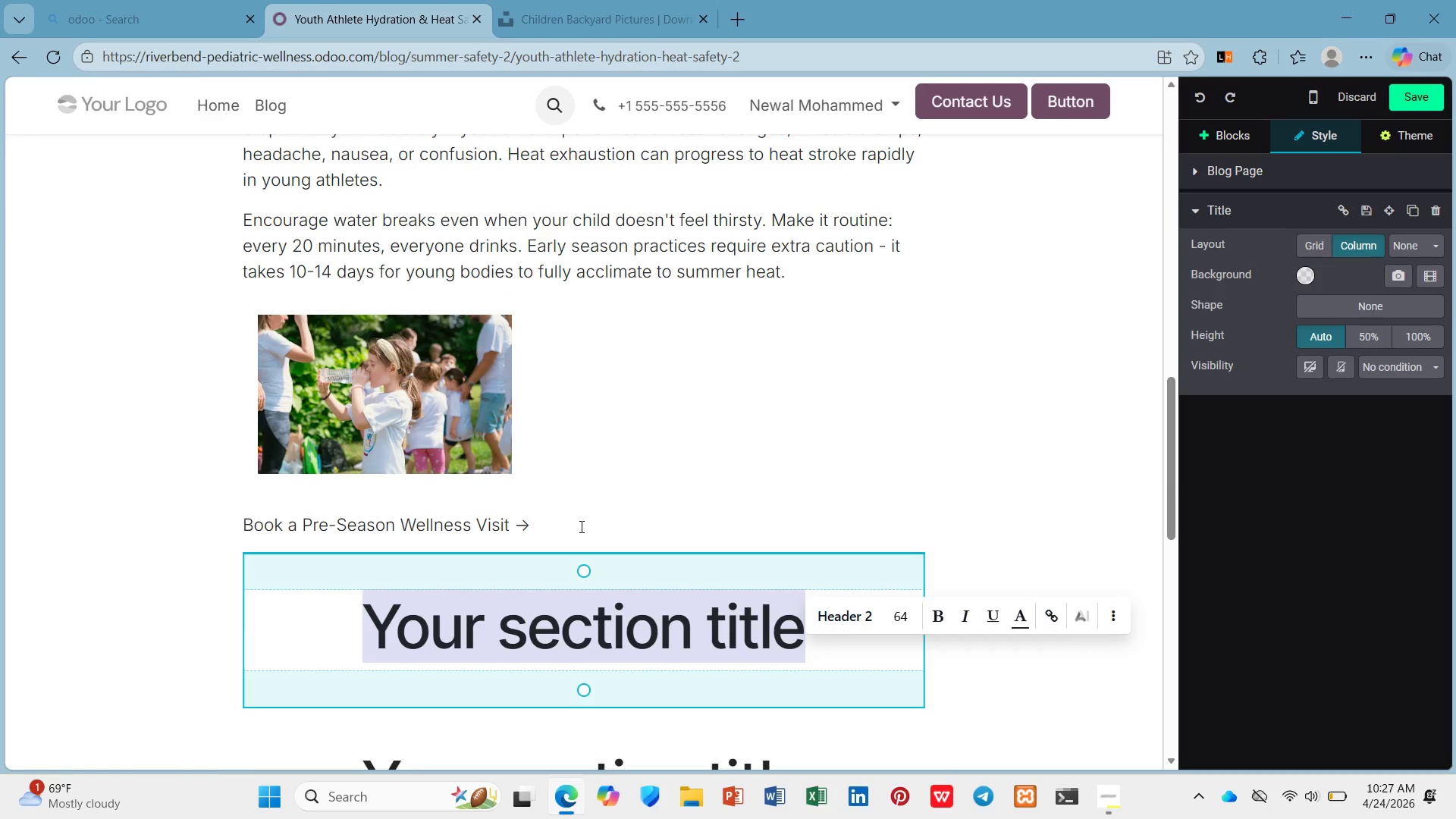 
left_click_drag(start_coordinate=[580, 527], to_coordinate=[228, 584])
 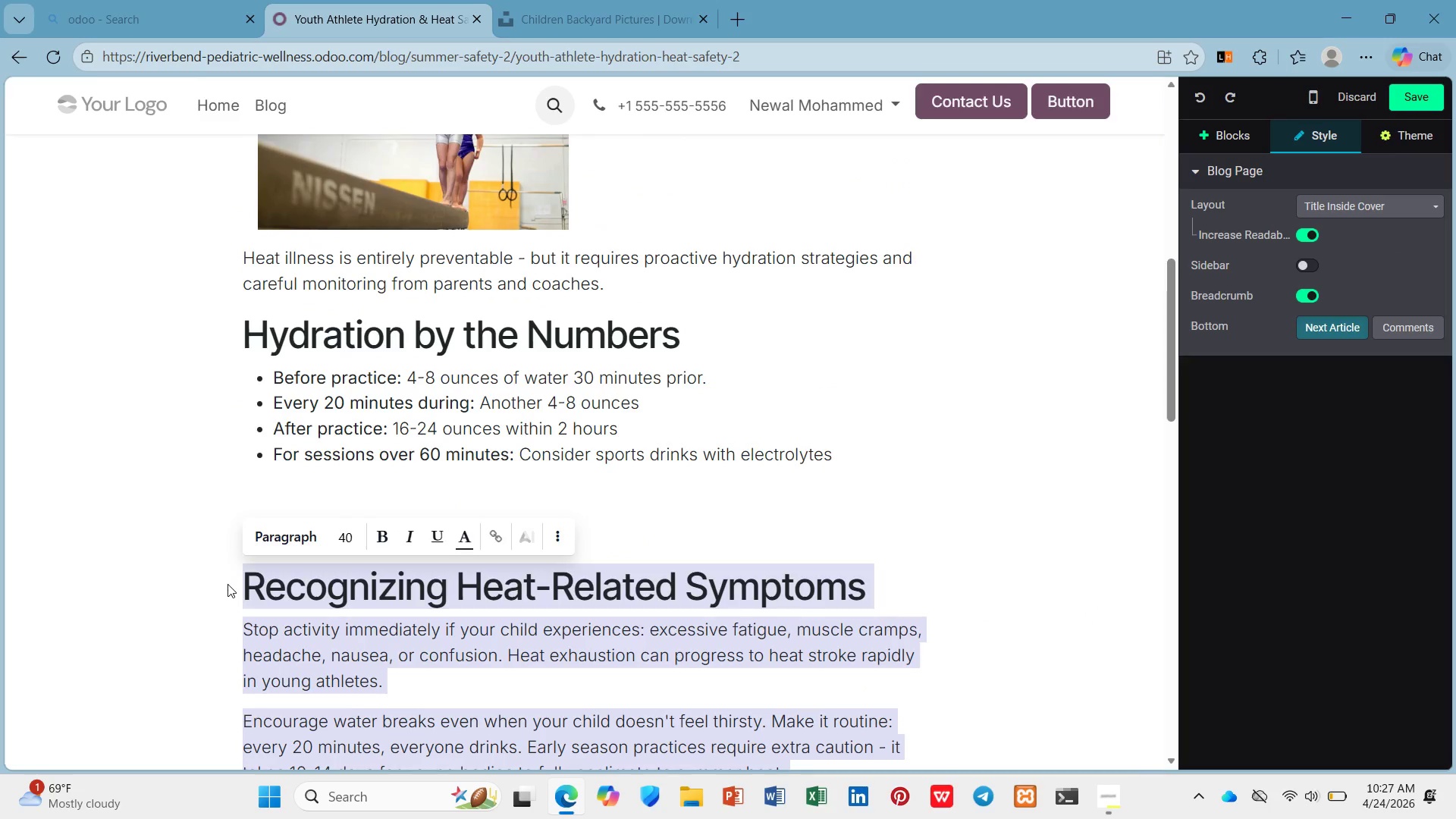 
key(Control+X)
 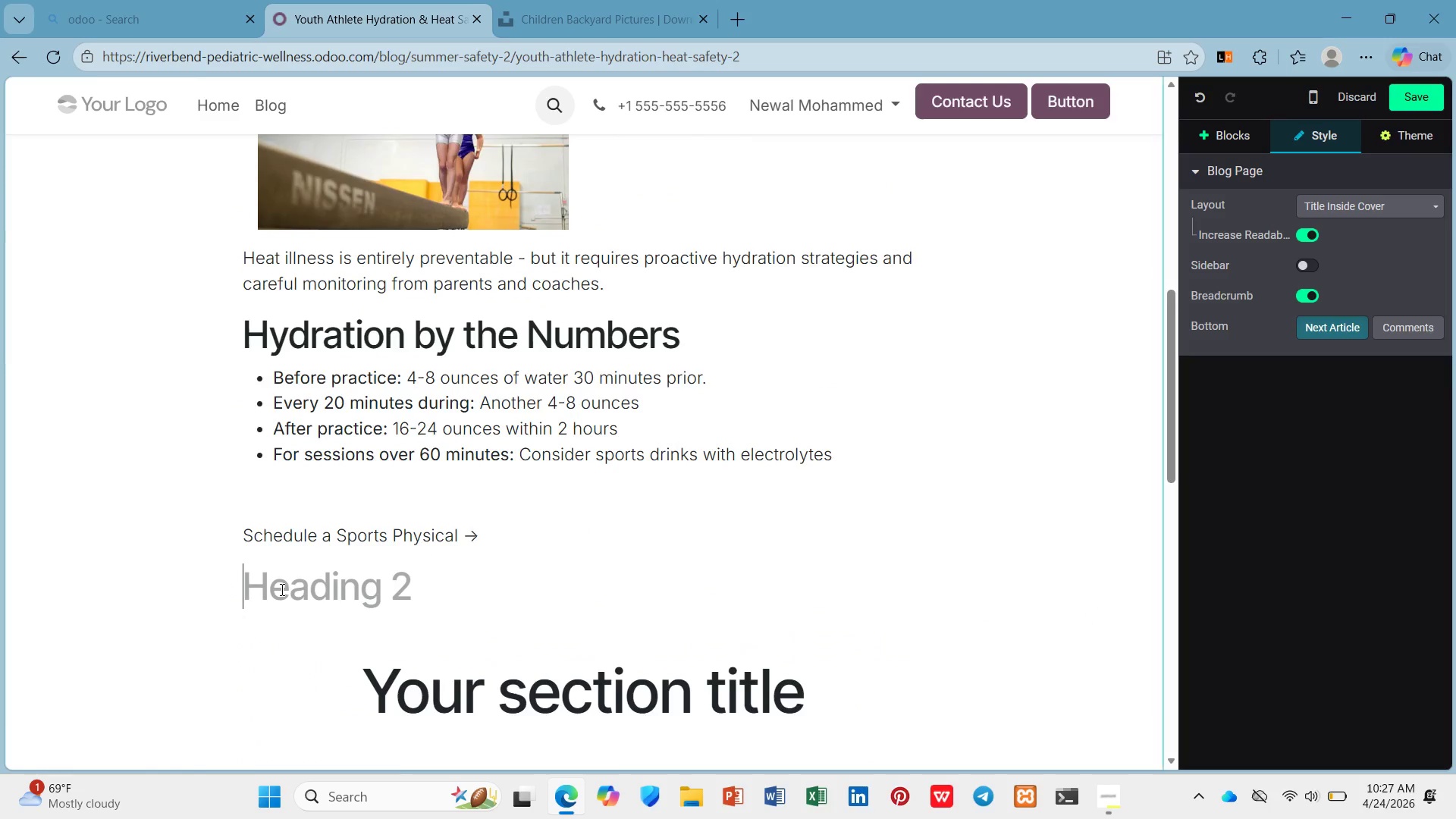 
scroll: coordinate [281, 589], scroll_direction: down, amount: 3.0
 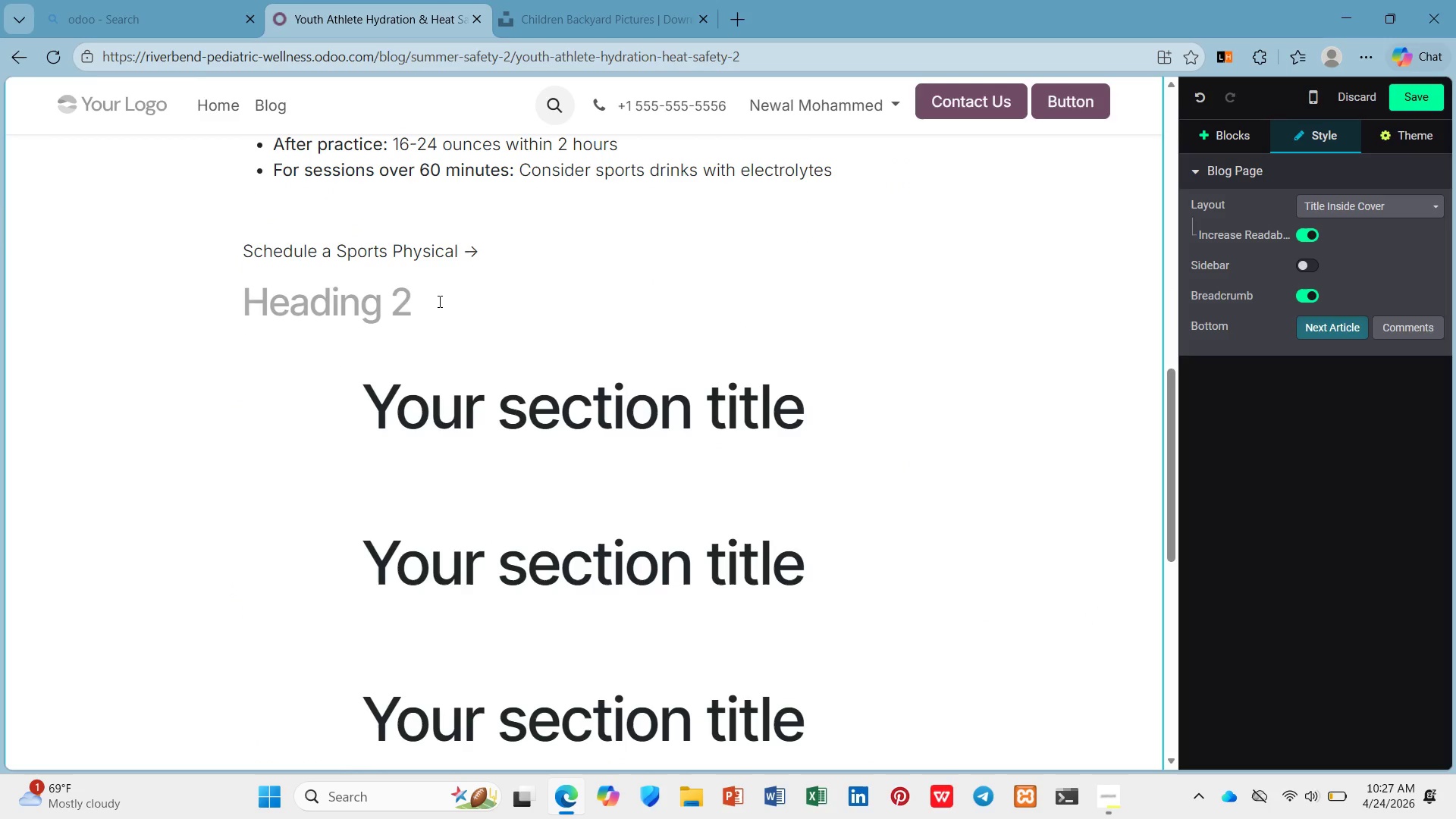 
left_click([560, 410])
 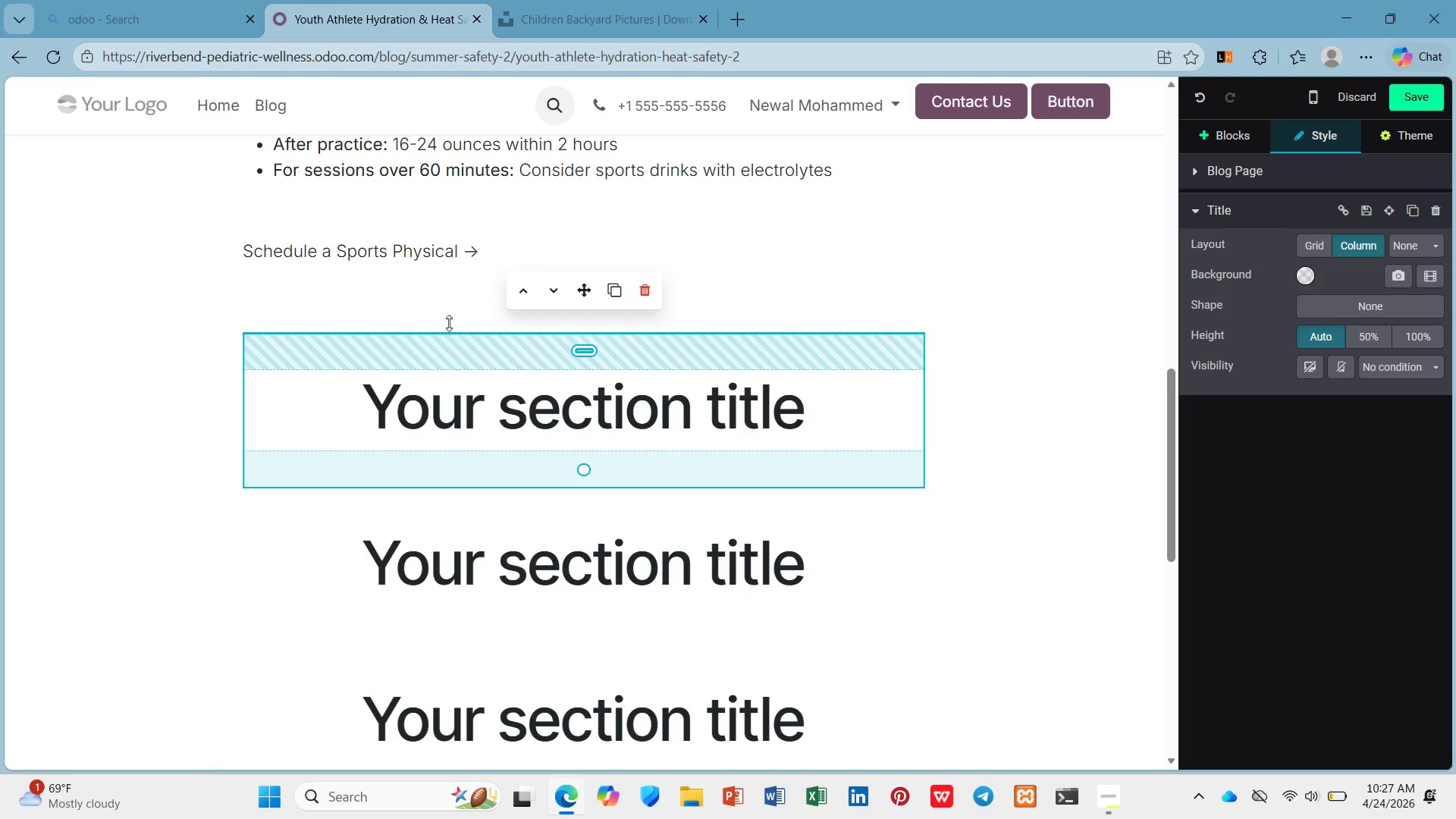 
wait(5.22)
 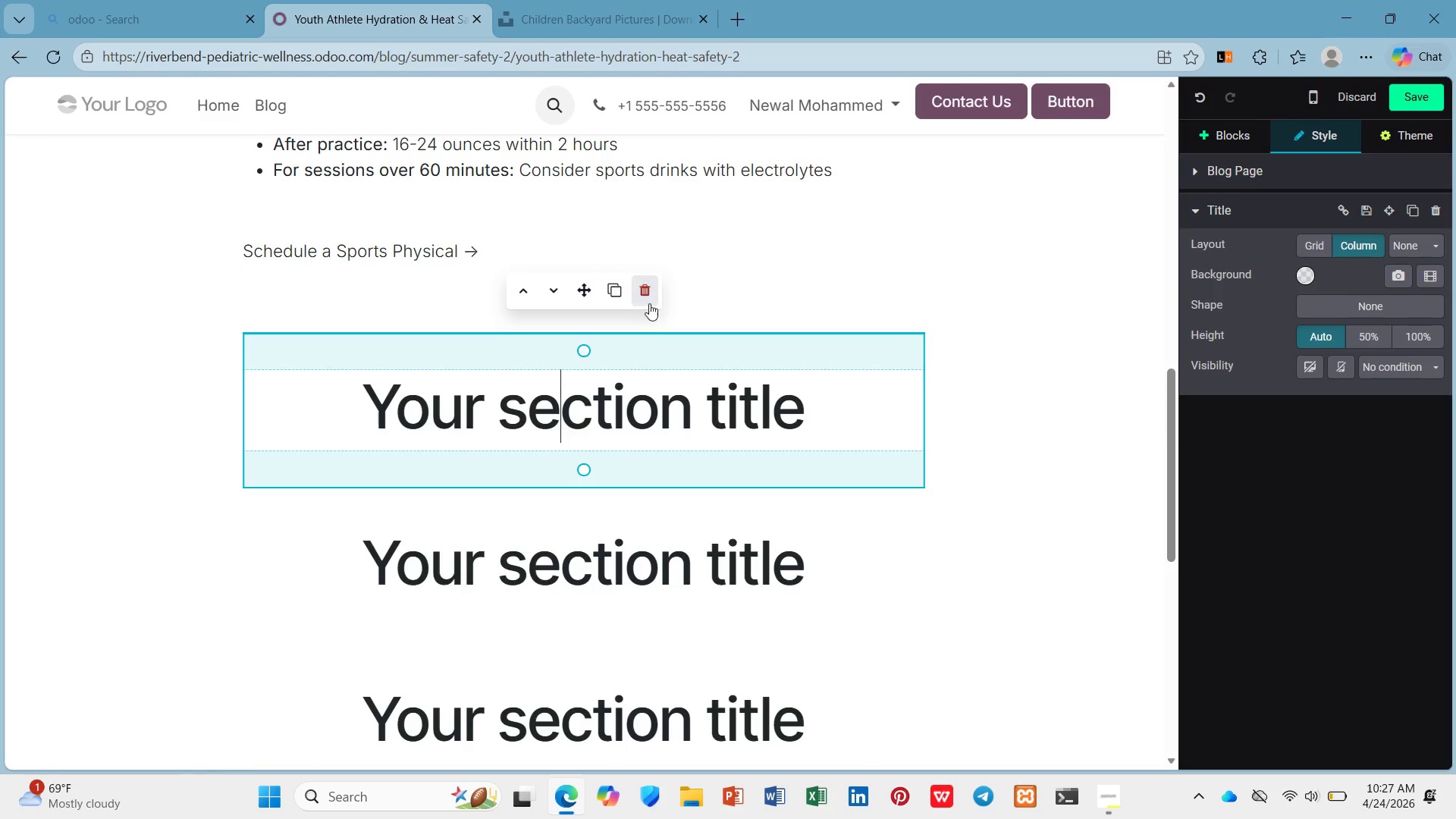 
left_click_drag(start_coordinate=[574, 297], to_coordinate=[516, 206])
 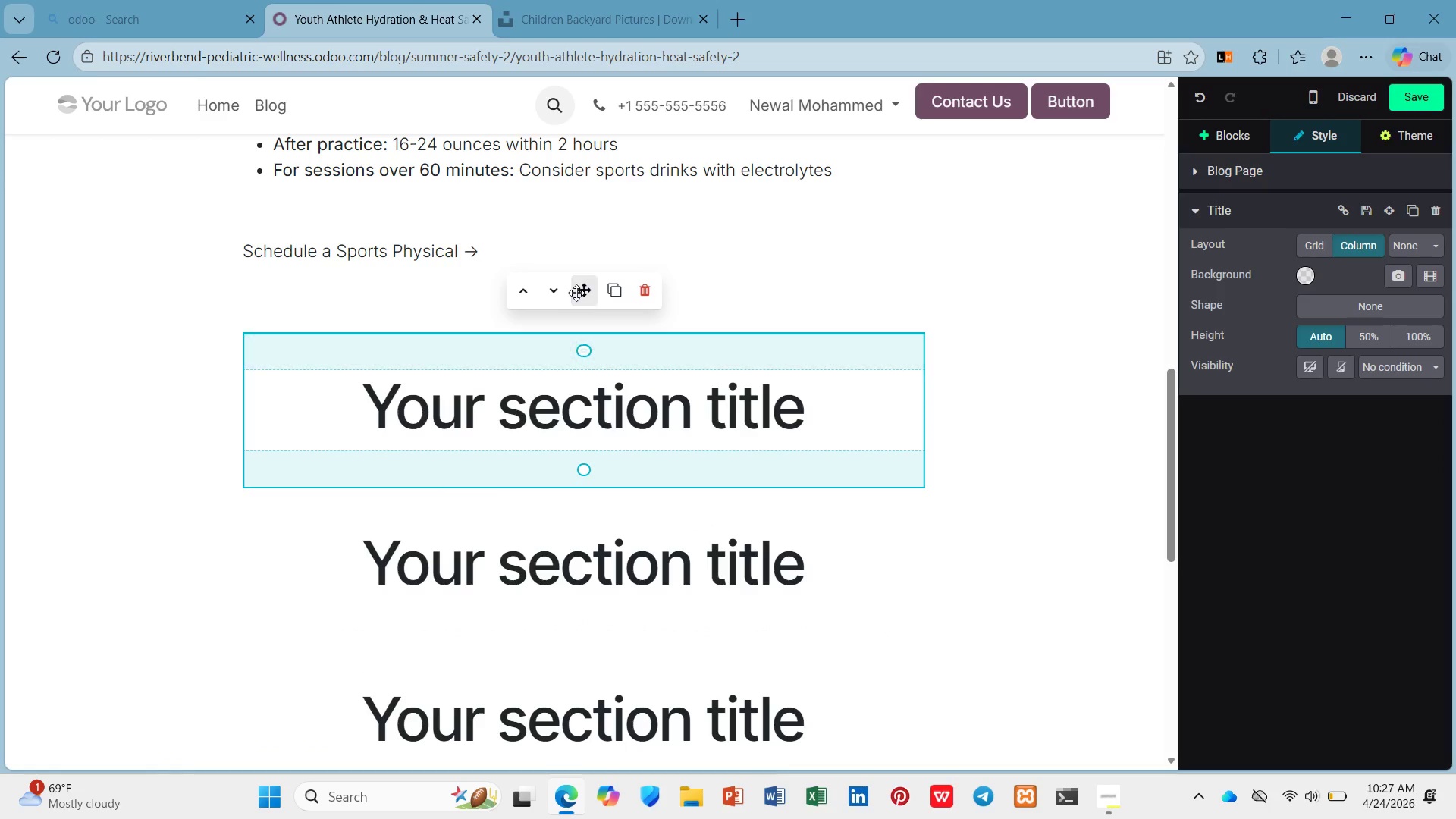 
left_click_drag(start_coordinate=[577, 288], to_coordinate=[560, 190])
 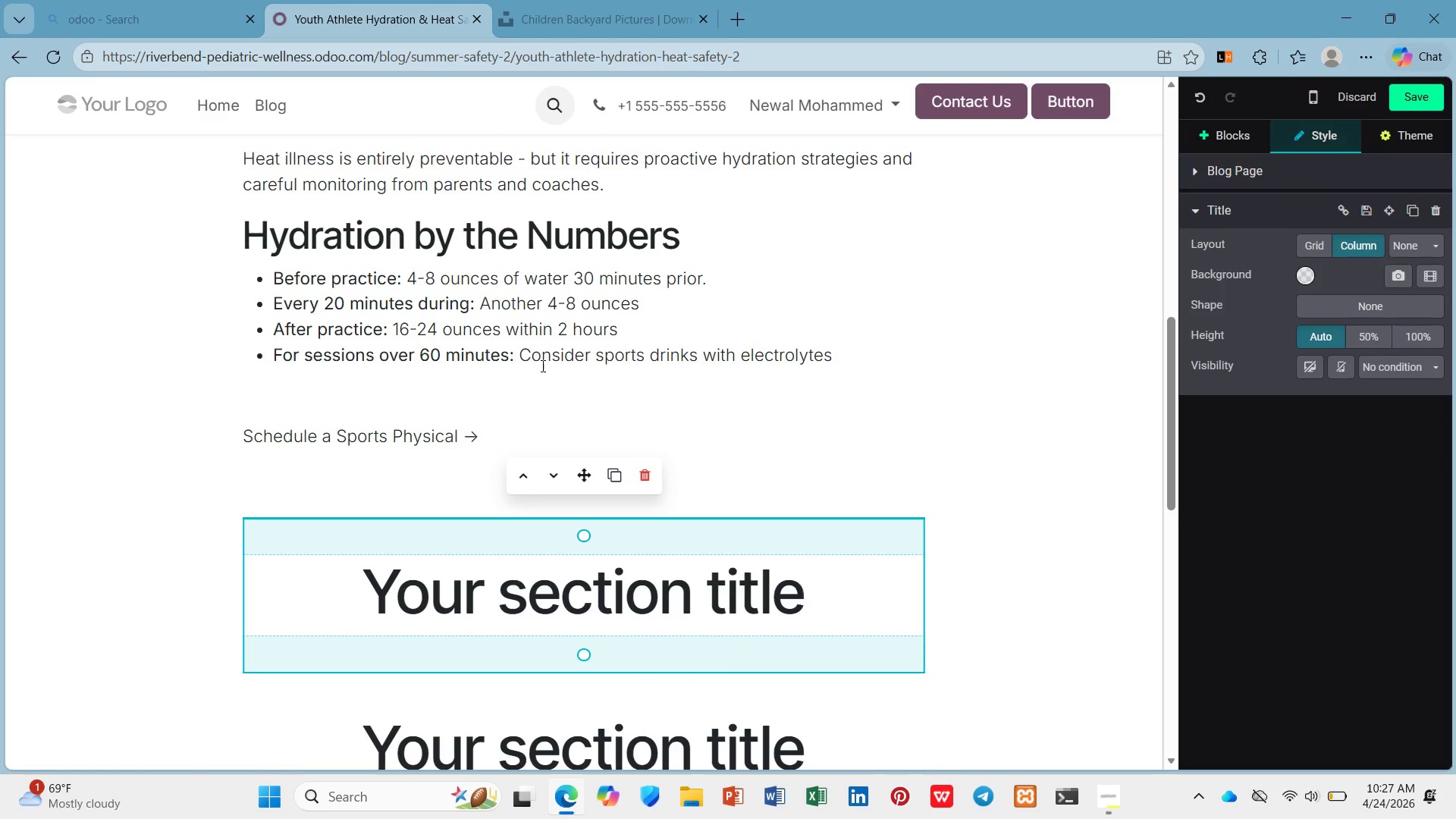 
key(Control+Z)
 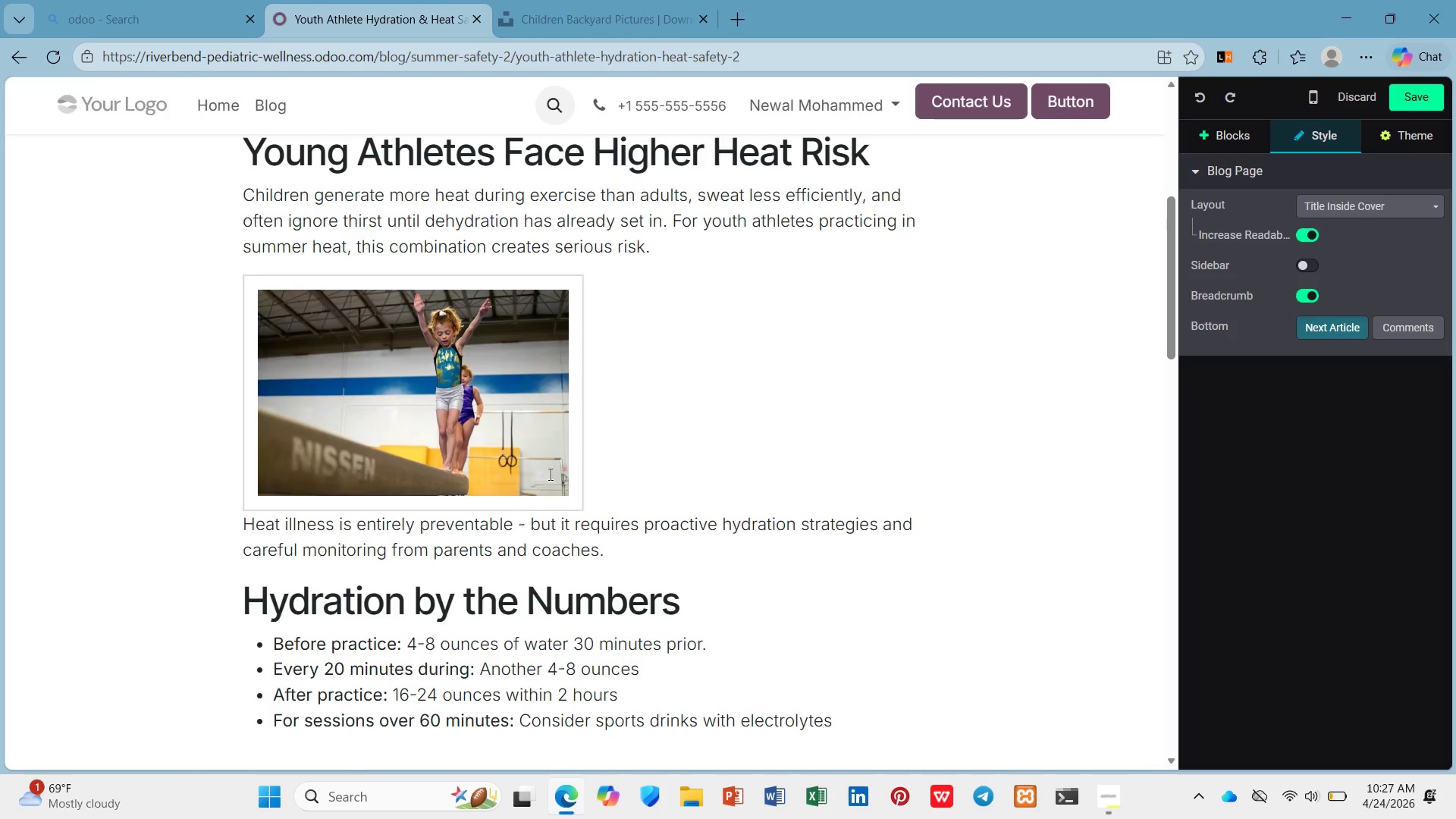 
key(Control+Z)
 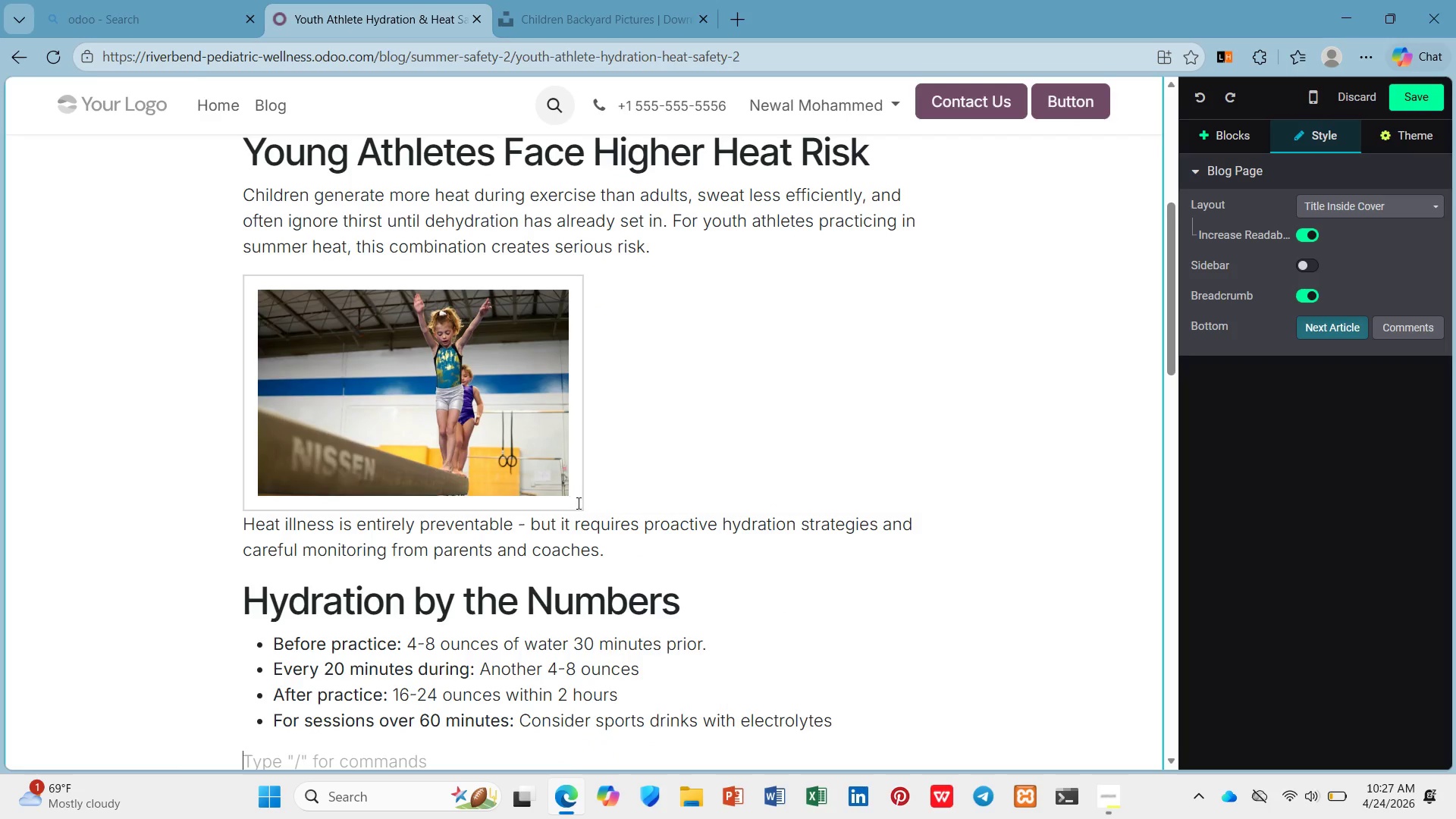 
scroll: coordinate [582, 510], scroll_direction: down, amount: 4.0
 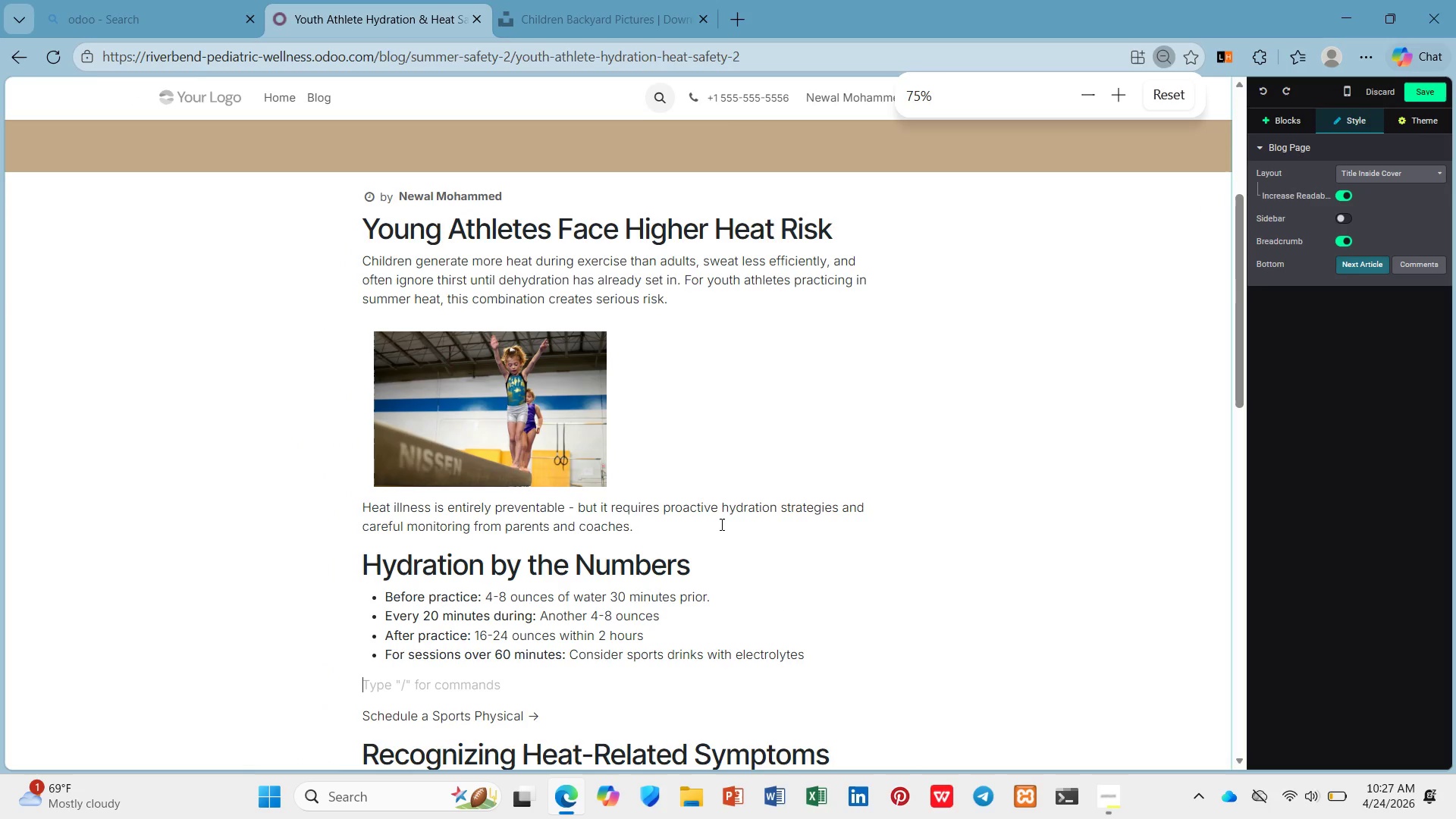 
hold_key(key=ControlLeft, duration=0.97)
scroll: coordinate [720, 529], scroll_direction: down, amount: 5.0
 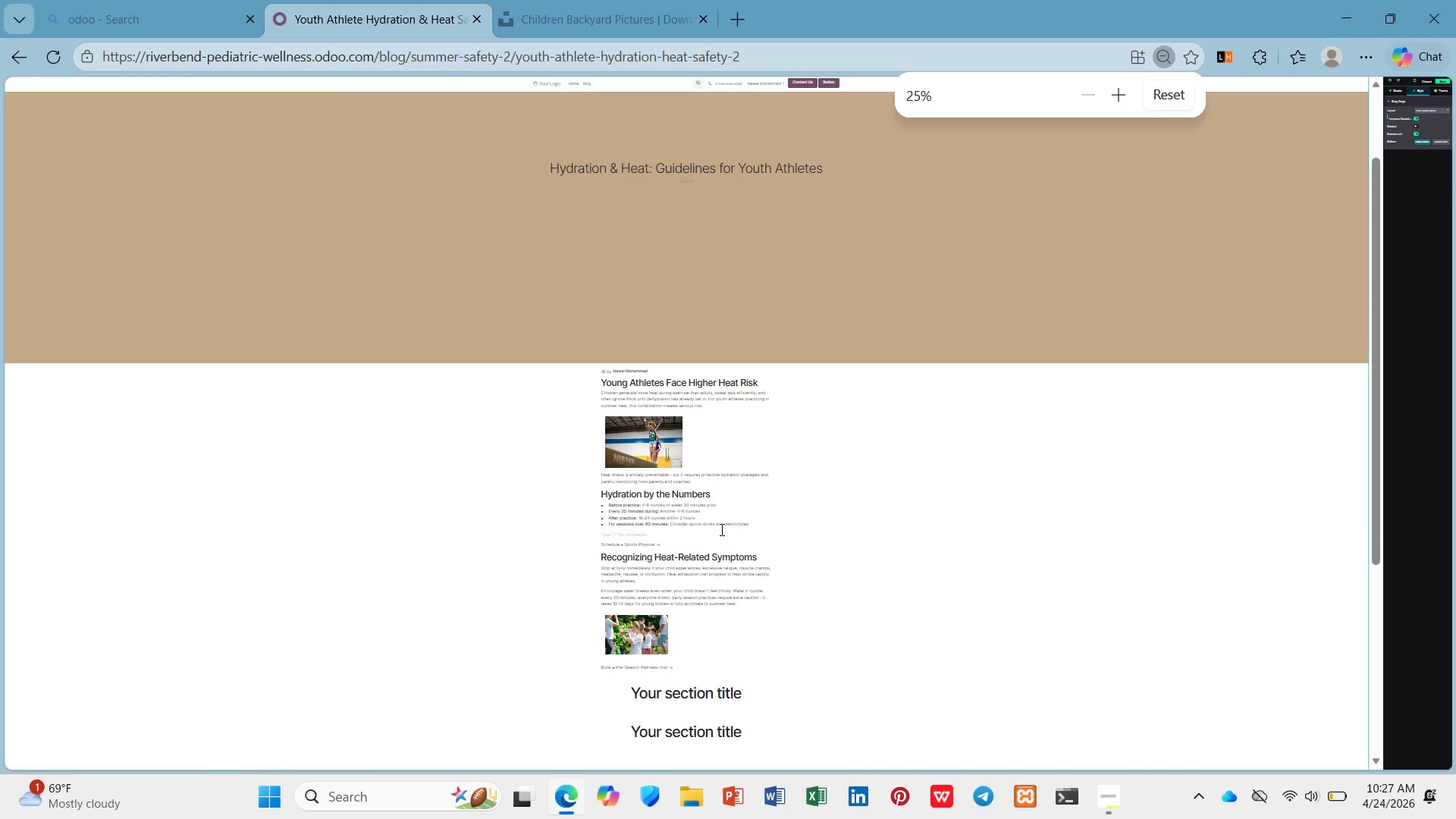 
hold_key(key=ControlLeft, duration=1.11)
scroll: coordinate [718, 529], scroll_direction: up, amount: 4.0
 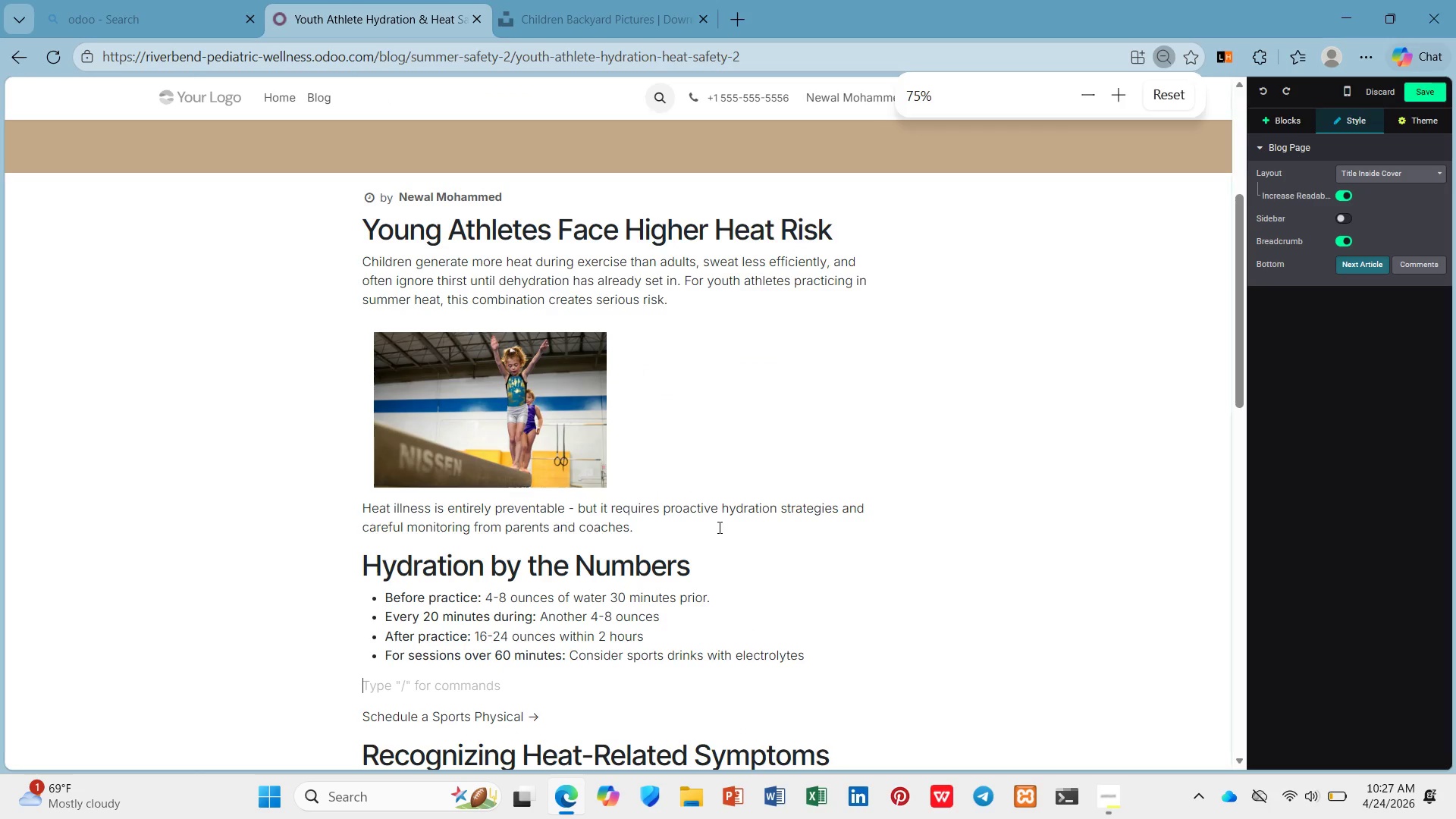 
scroll: coordinate [718, 528], scroll_direction: down, amount: 5.0
 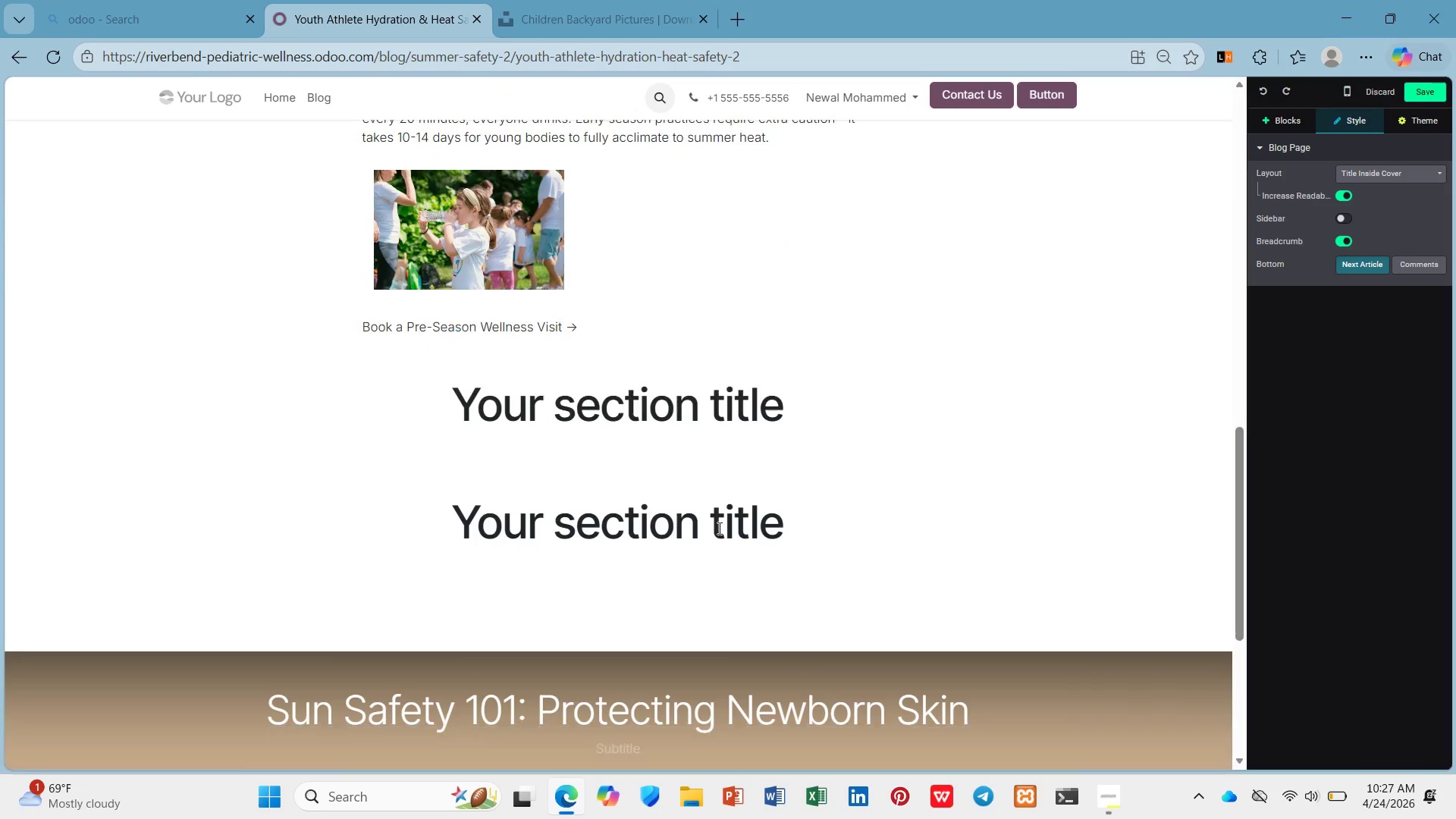 
key(Control+Z)
 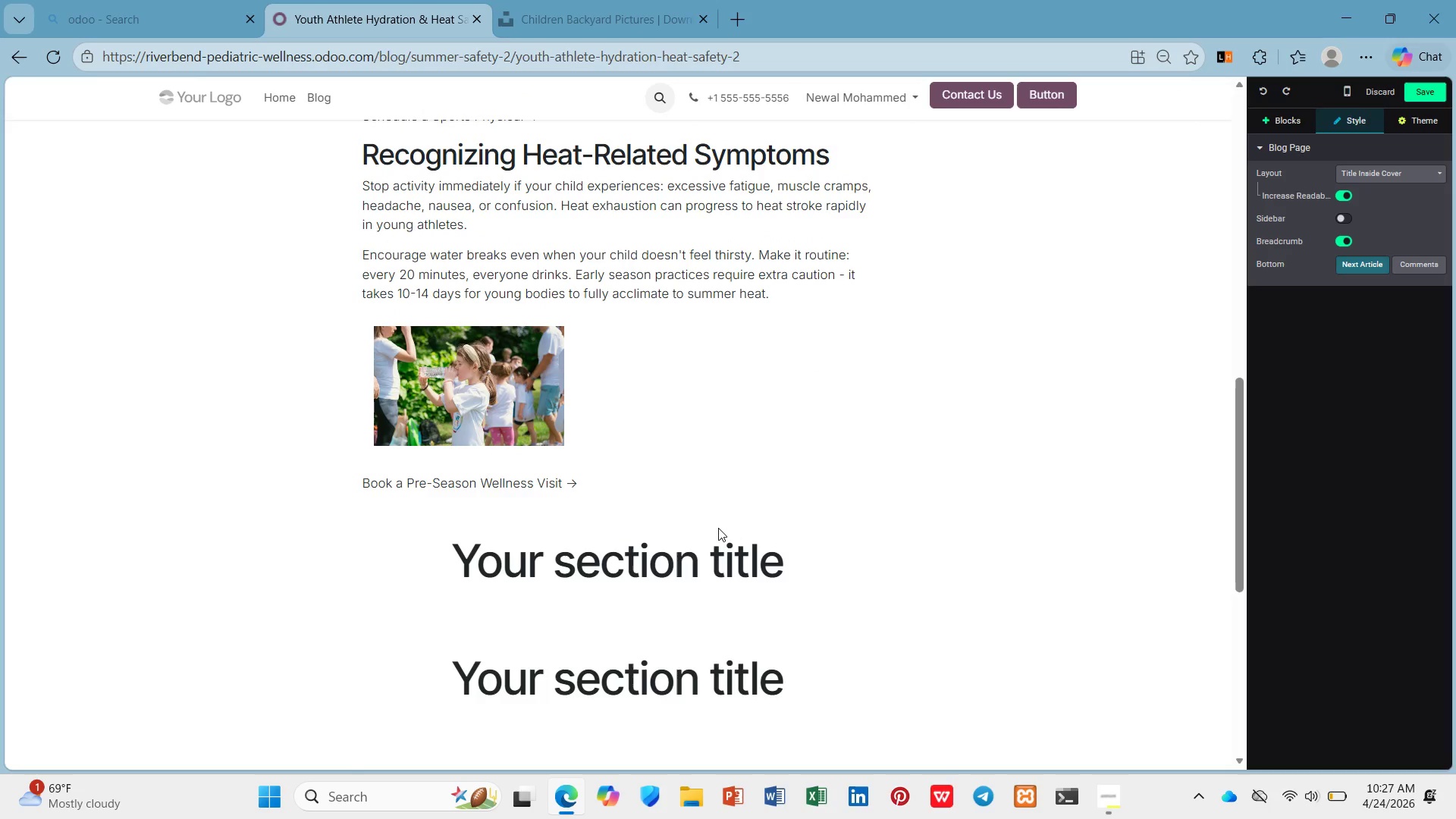 
key(Control+Z)
 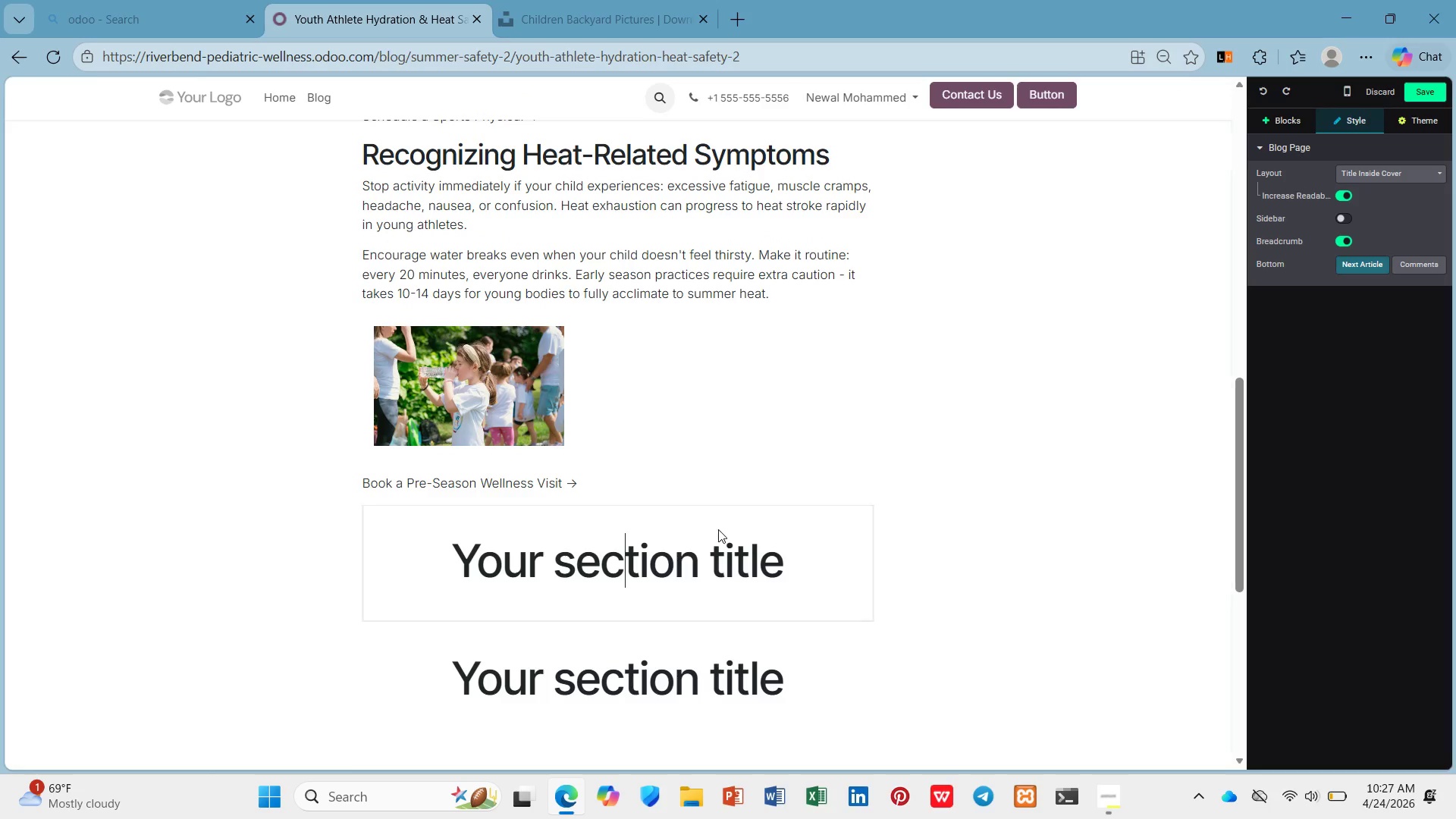 
key(Control+Z)
 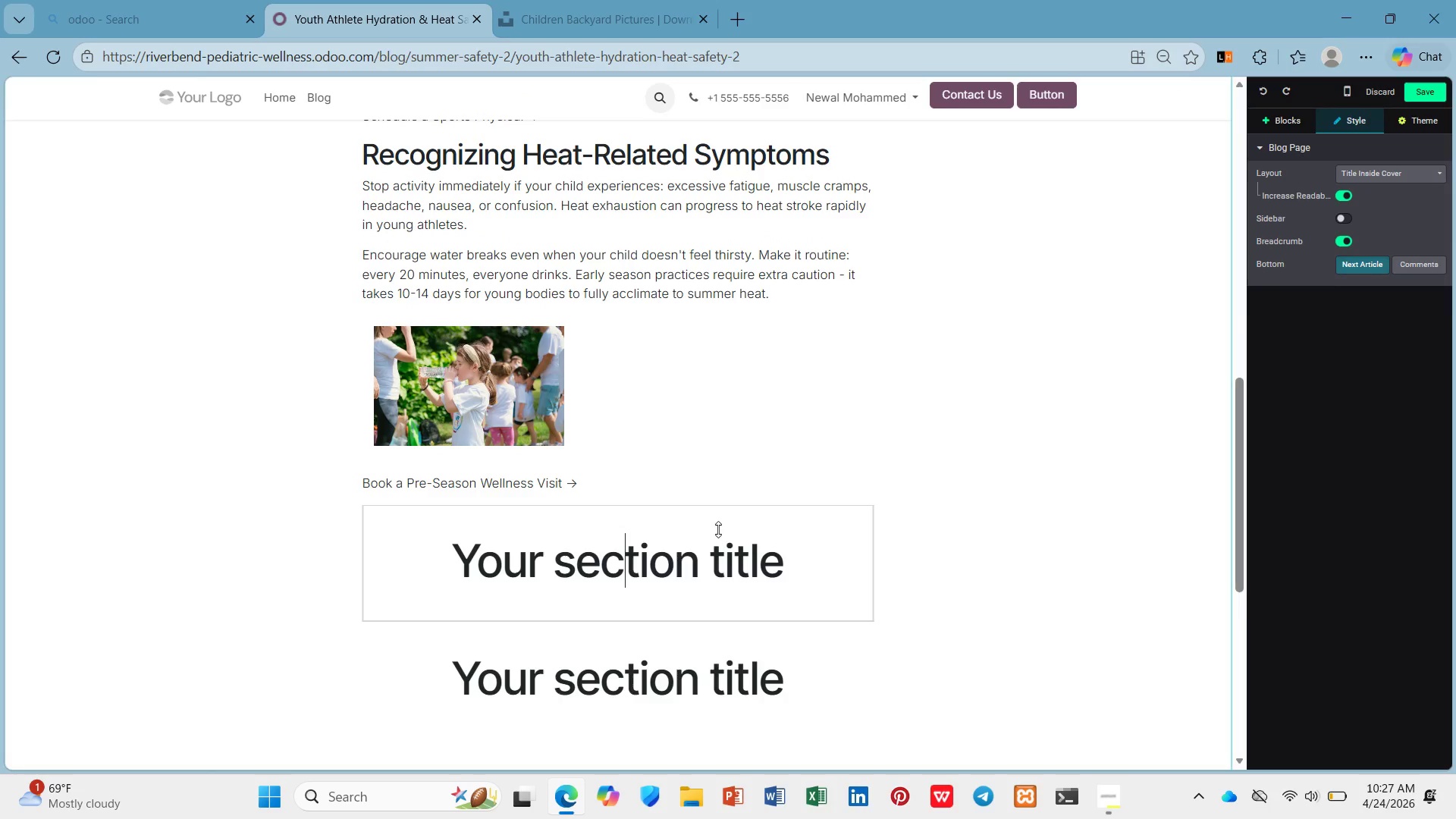 
key(Control+Z)
 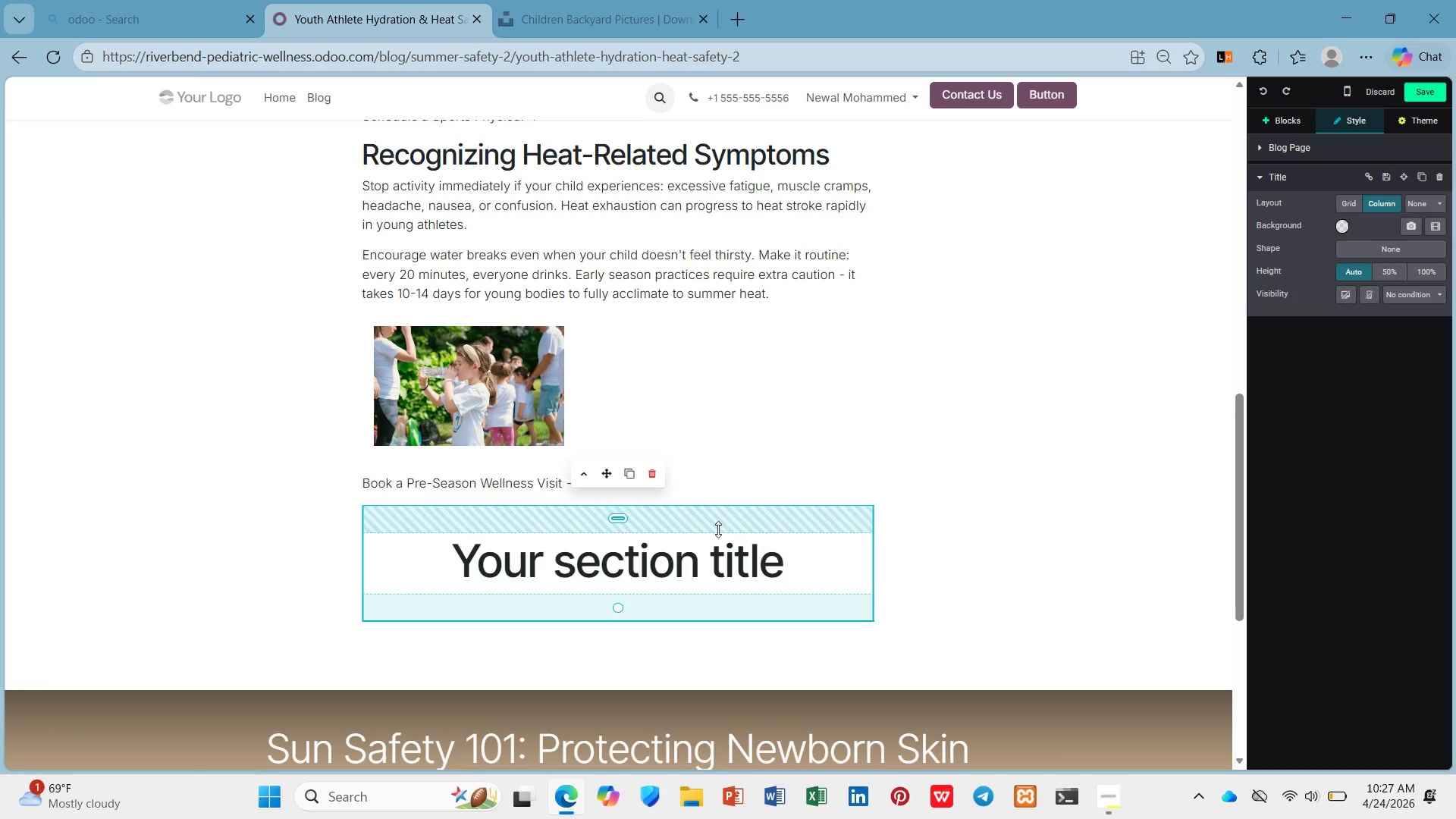 
key(Control+Z)
 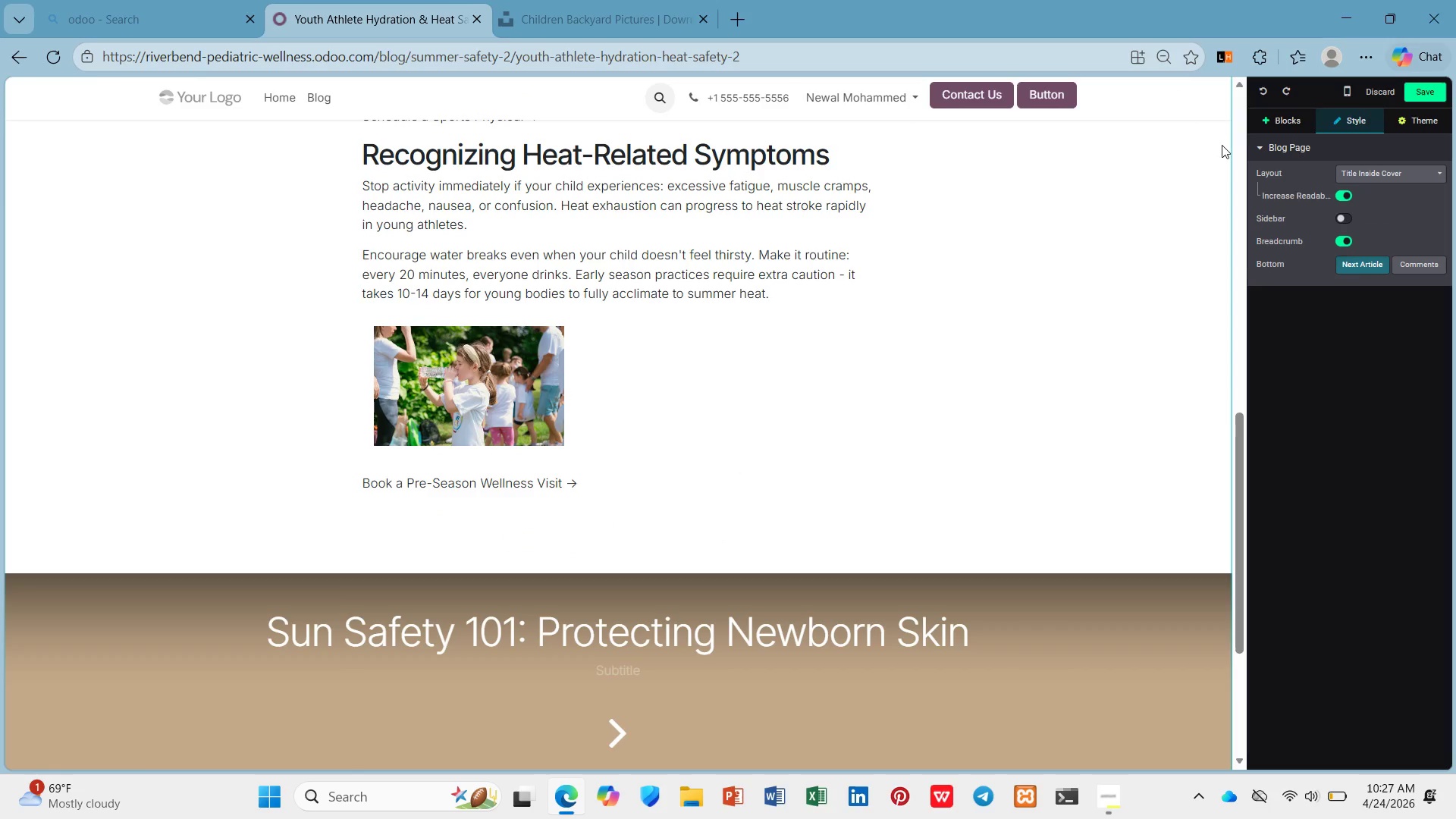 
hold_key(key=ControlLeft, duration=1.91)
scroll: coordinate [1252, 134], scroll_direction: up, amount: 2.0
 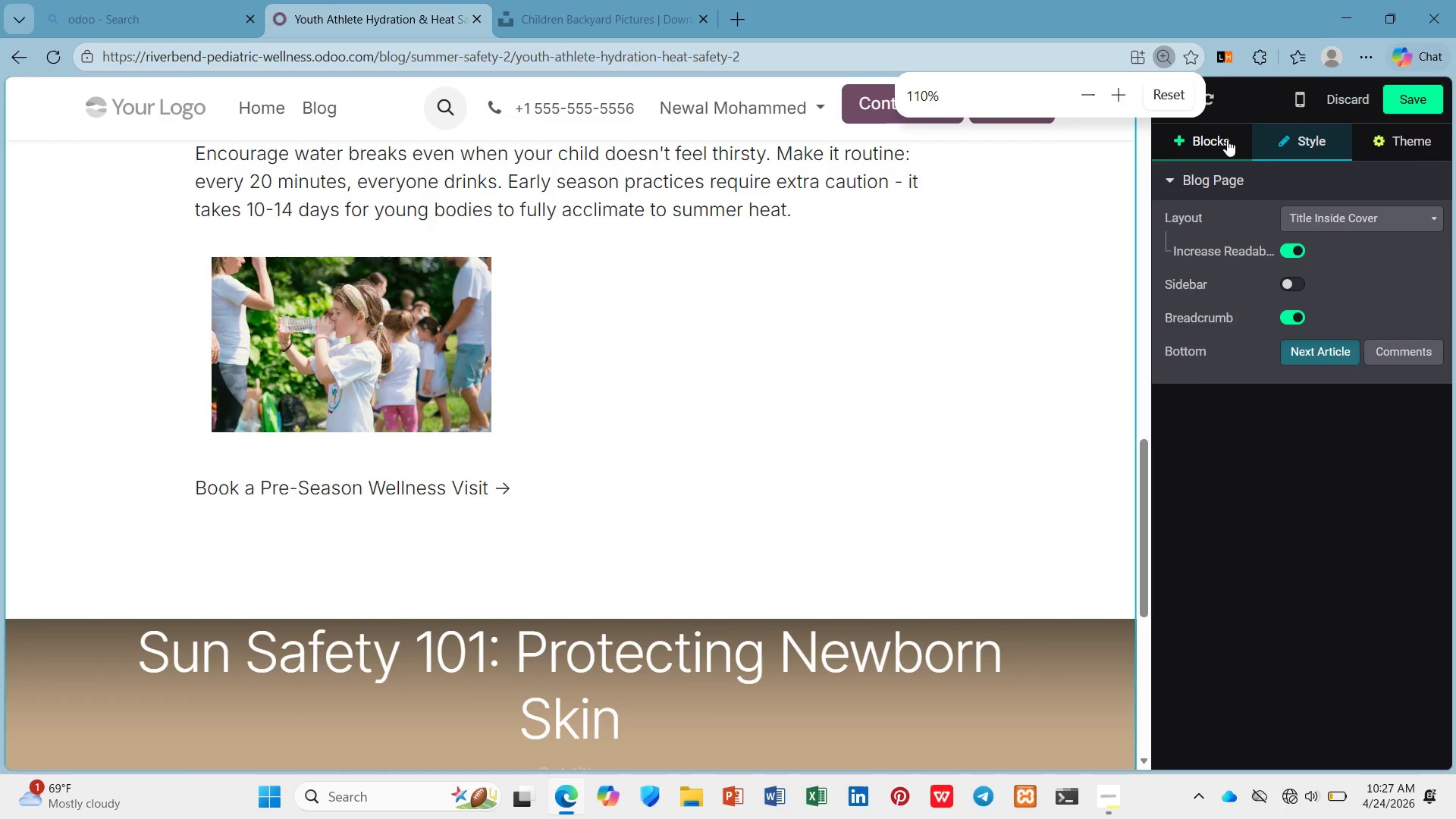 
hold_key(key=ControlLeft, duration=0.58)
scroll: coordinate [1227, 140], scroll_direction: down, amount: 1.0
 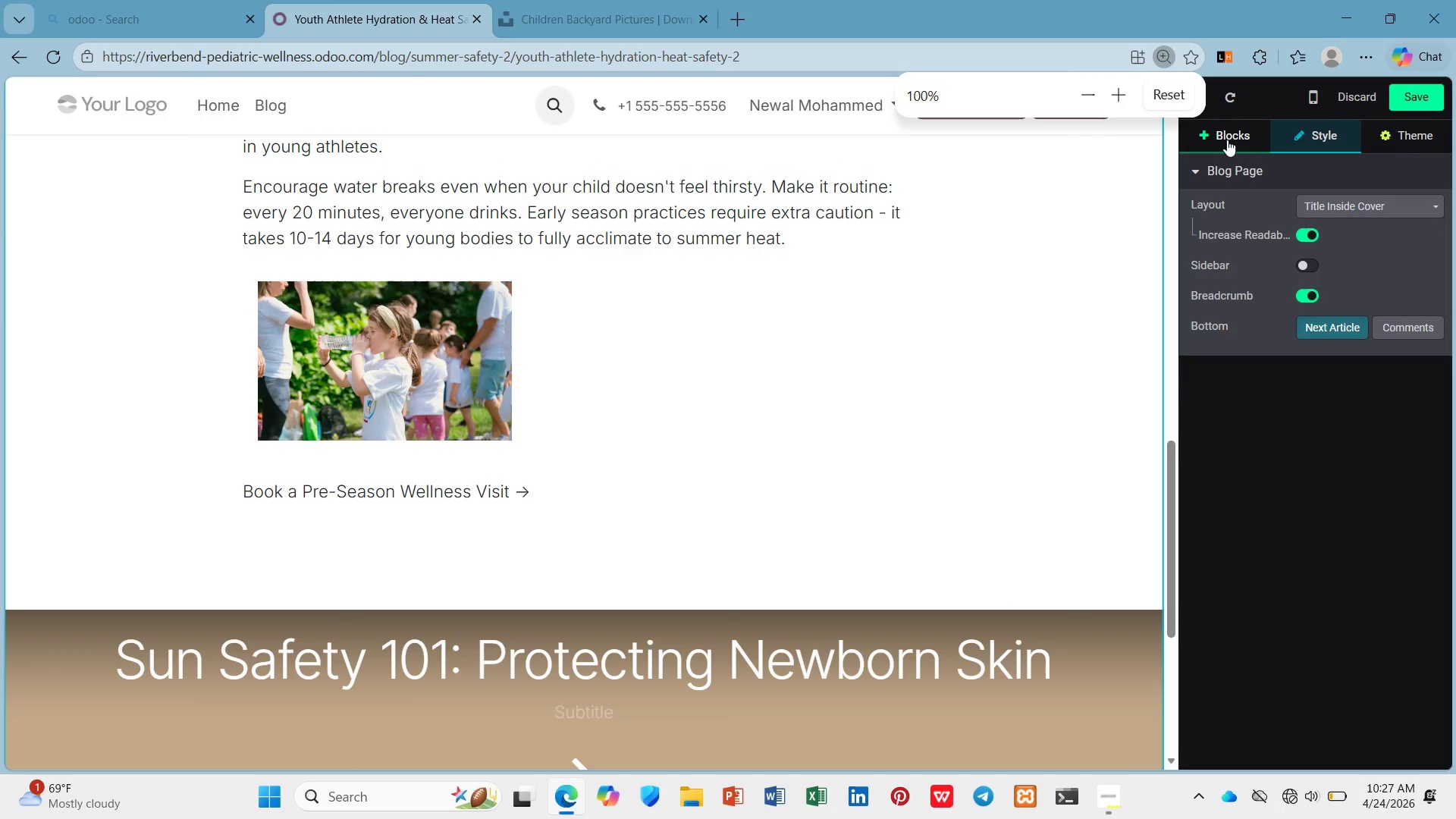 
left_click([1227, 140])
 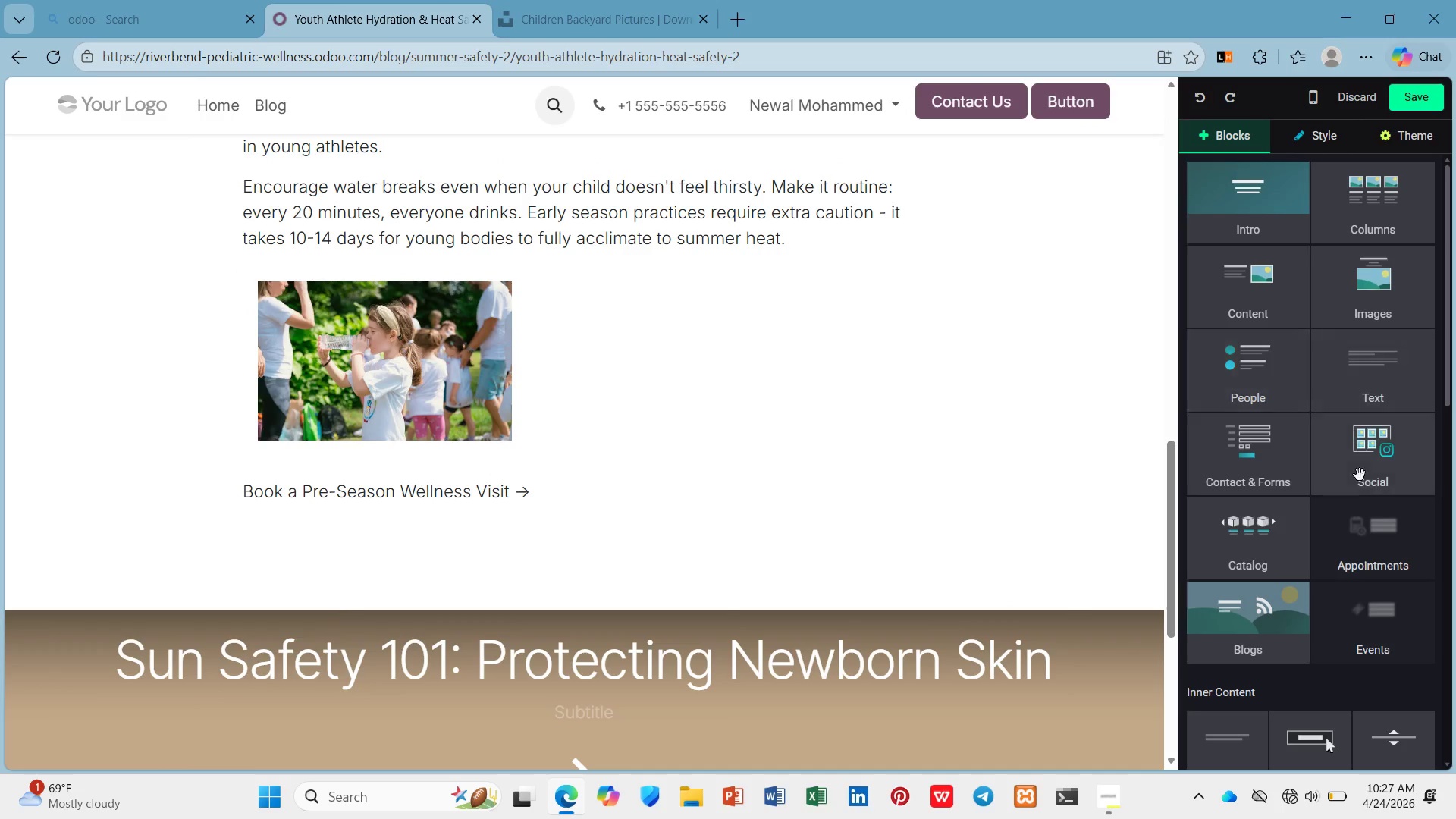 
scroll: coordinate [1360, 485], scroll_direction: down, amount: 2.0
 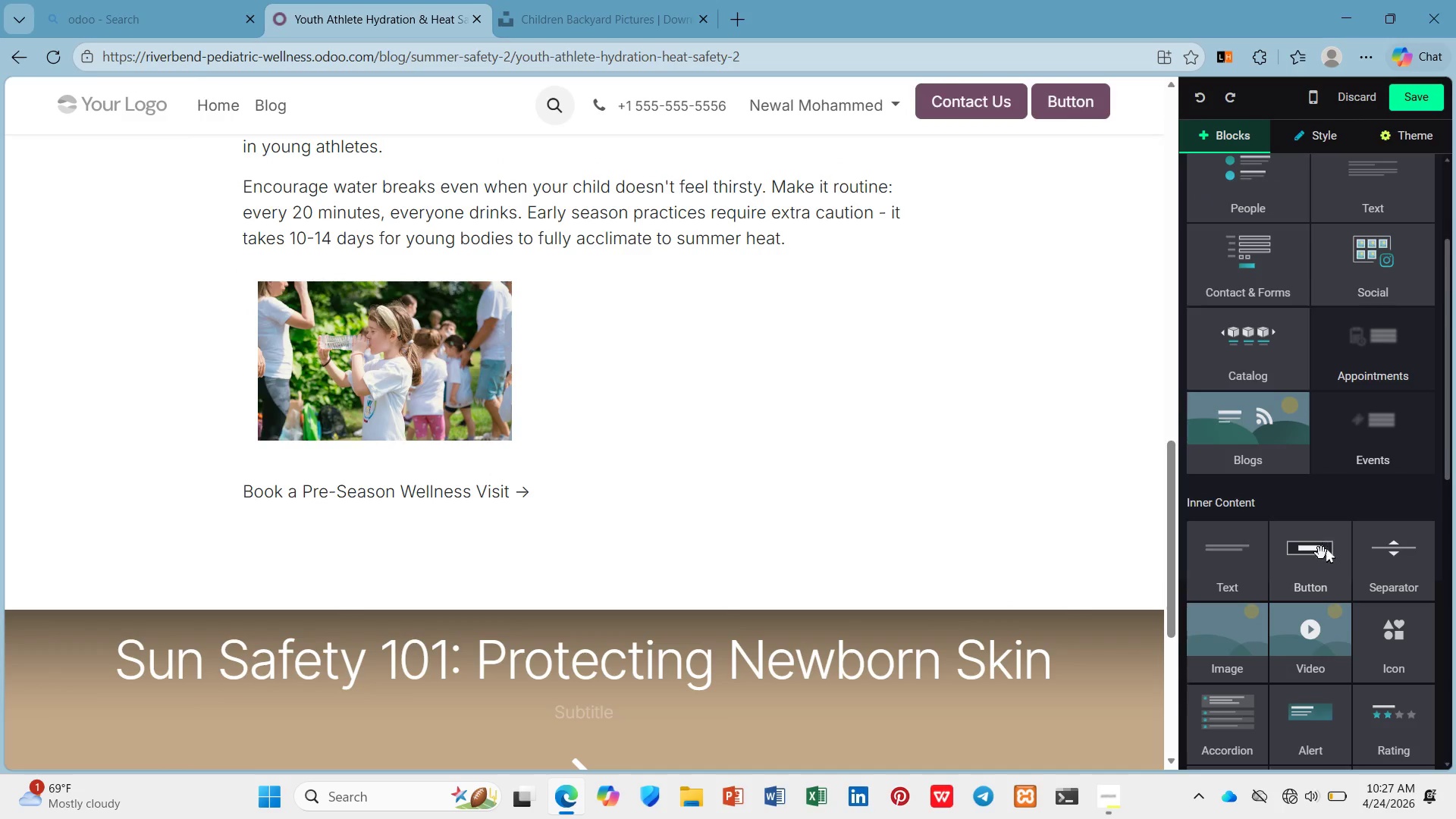 
left_click_drag(start_coordinate=[1321, 557], to_coordinate=[519, 536])
 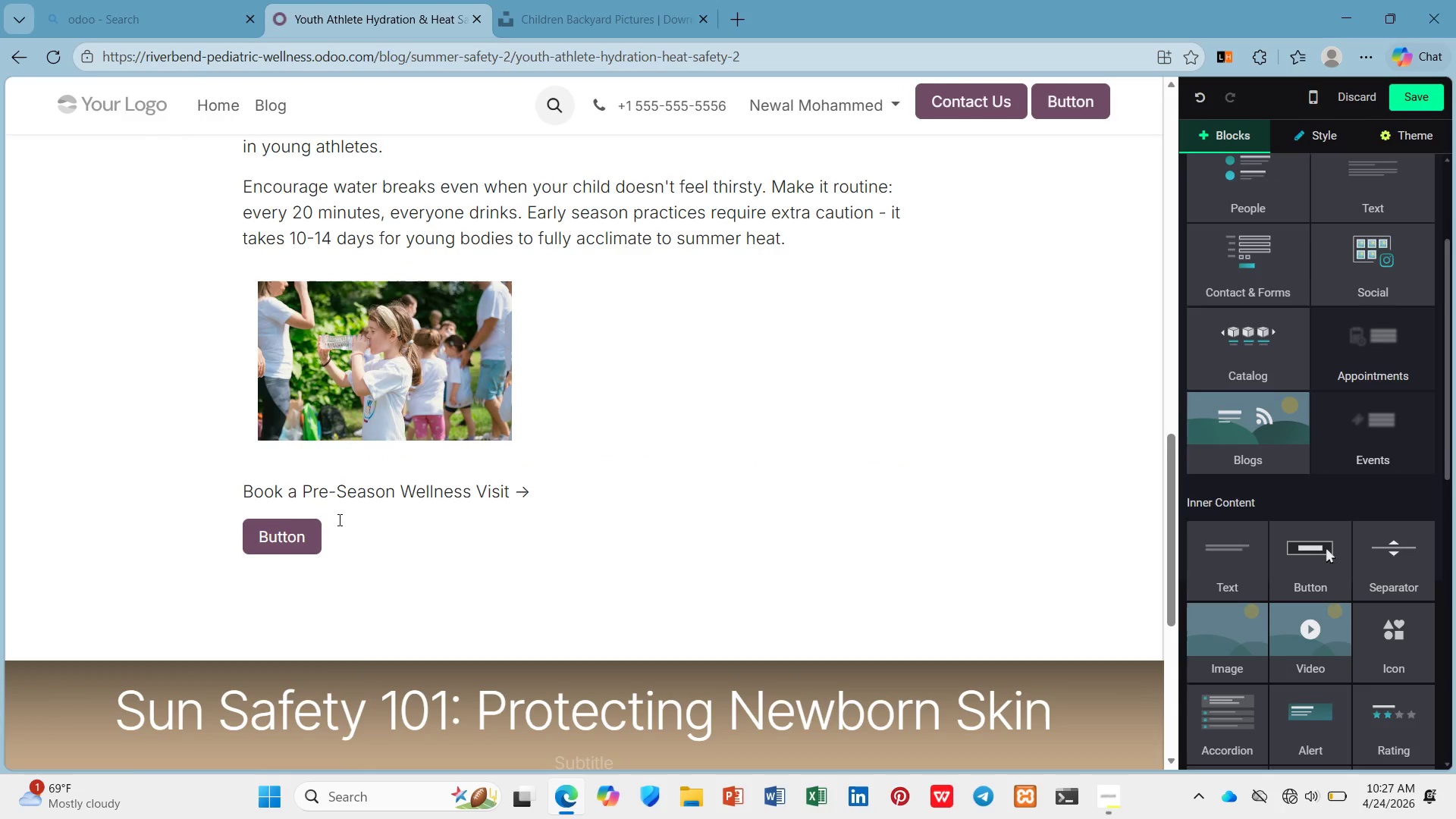 
left_click([265, 529])
 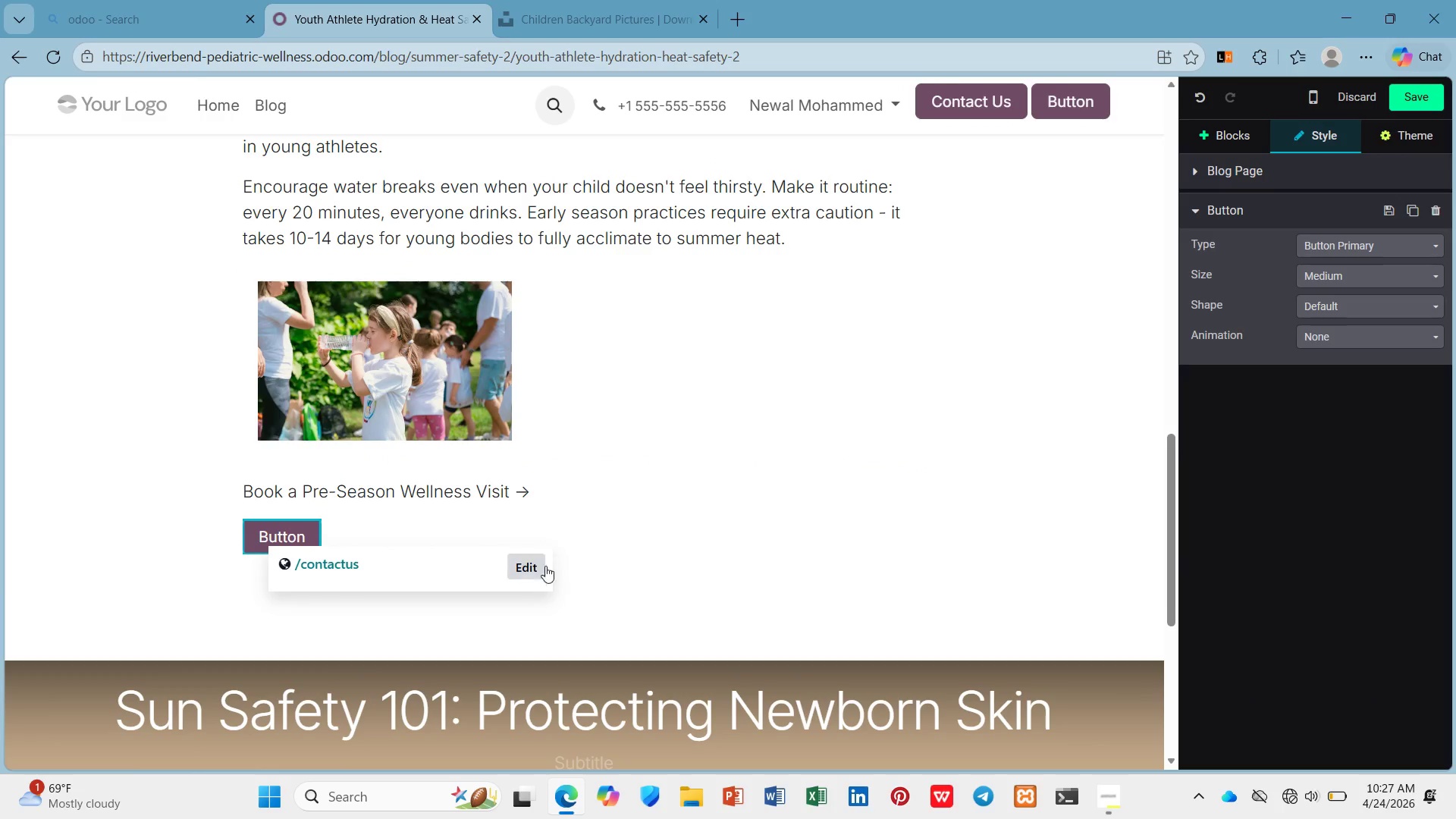 
left_click([531, 570])
 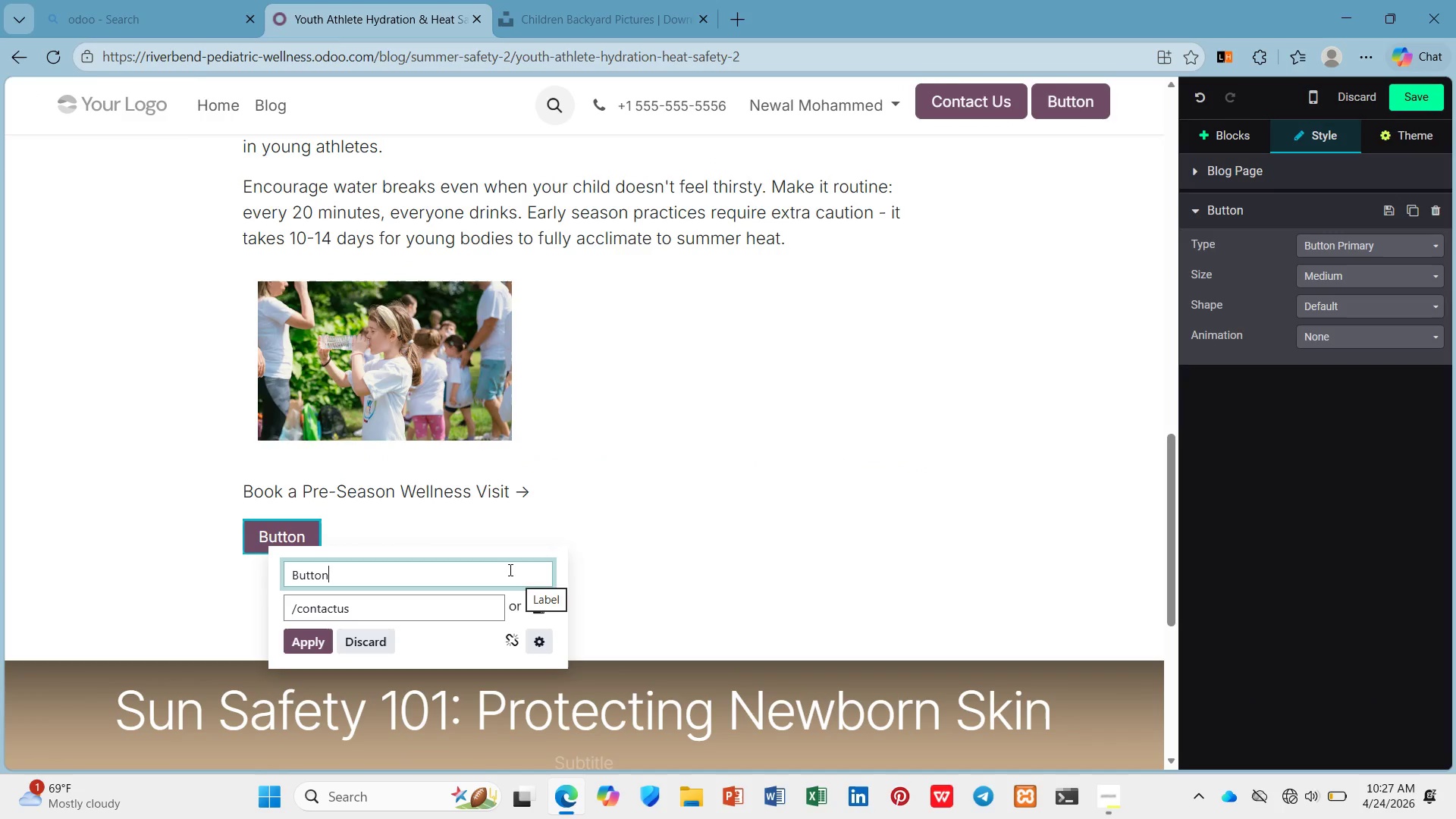 
key(Backspace)
key(Backspace)
key(Backspace)
key(Backspace)
key(Backspace)
type(ook a Pre-Season E)
key(Backspace)
type(Wellness Visit ->)
 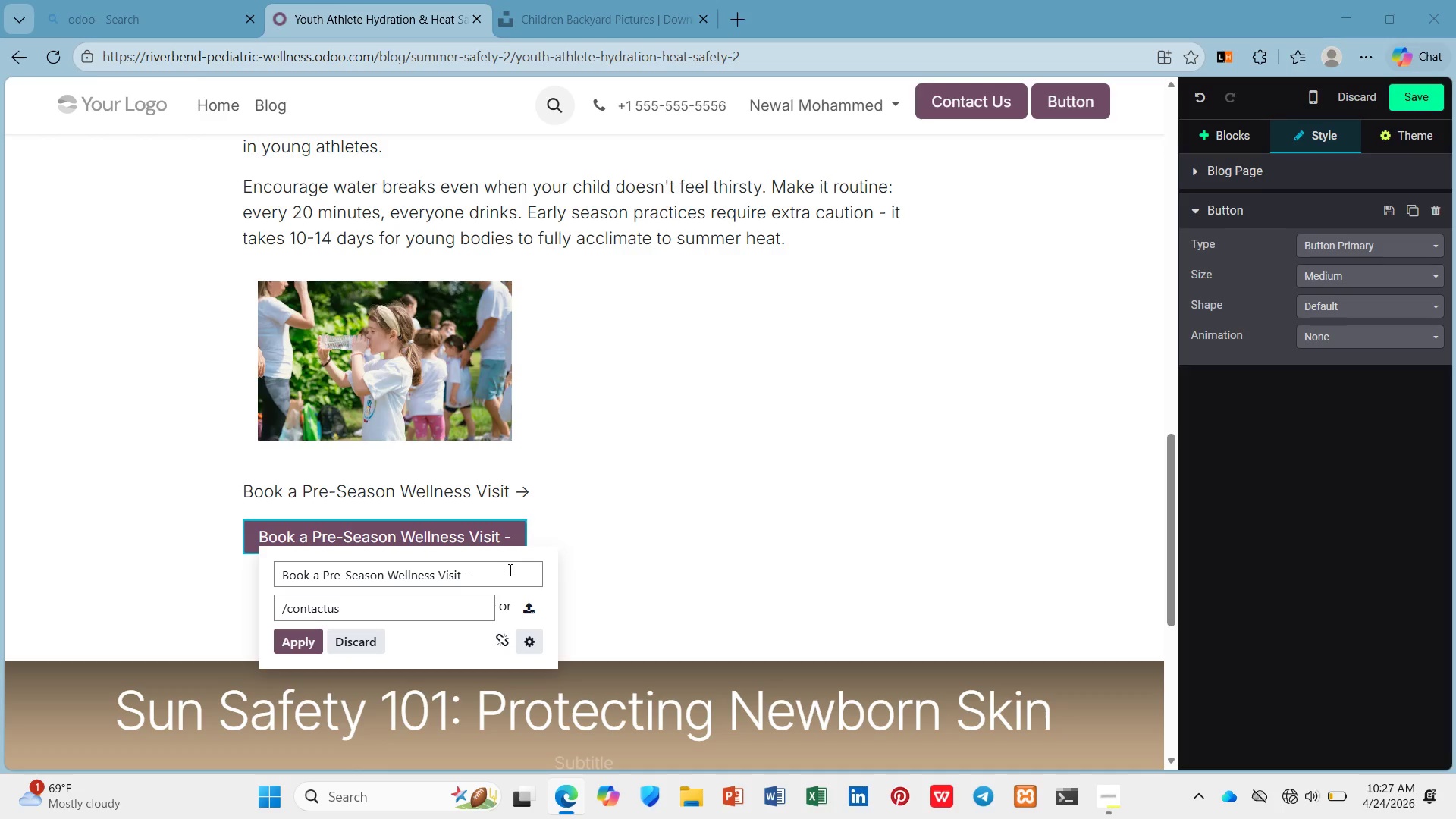 
left_click_drag(start_coordinate=[366, 608], to_coordinate=[238, 612])
 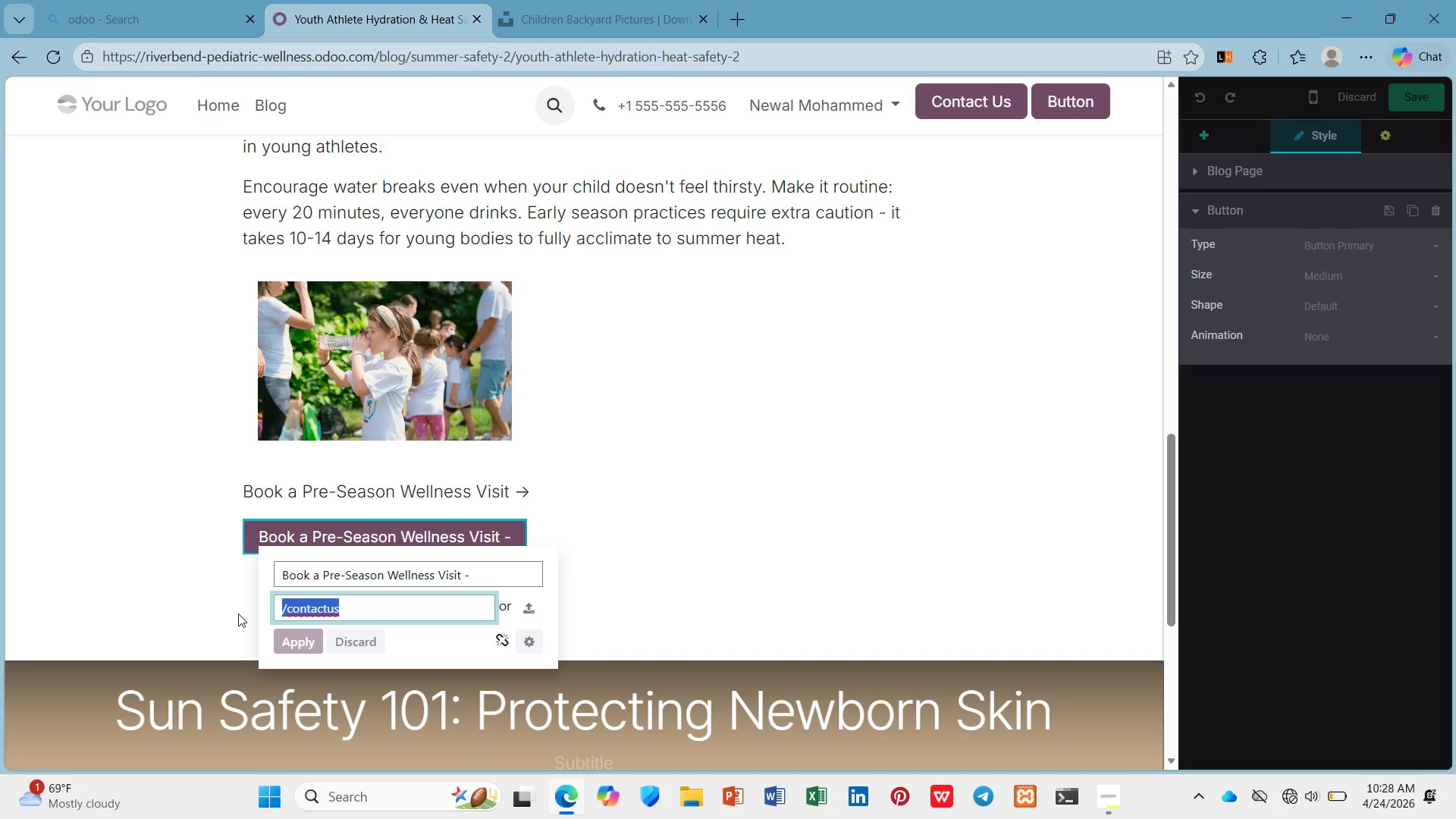 
type(/appointm)
 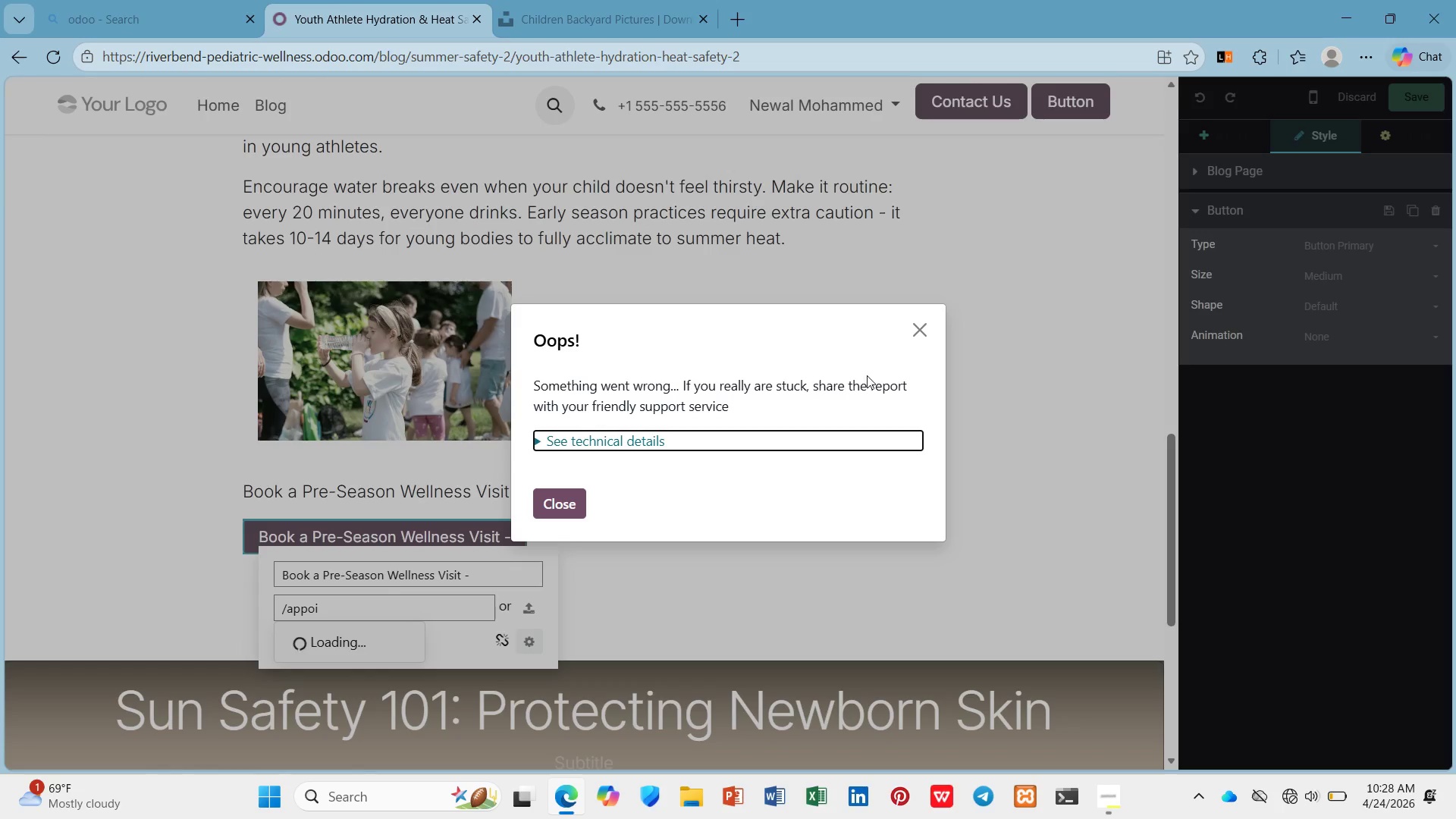 
left_click([913, 334])
 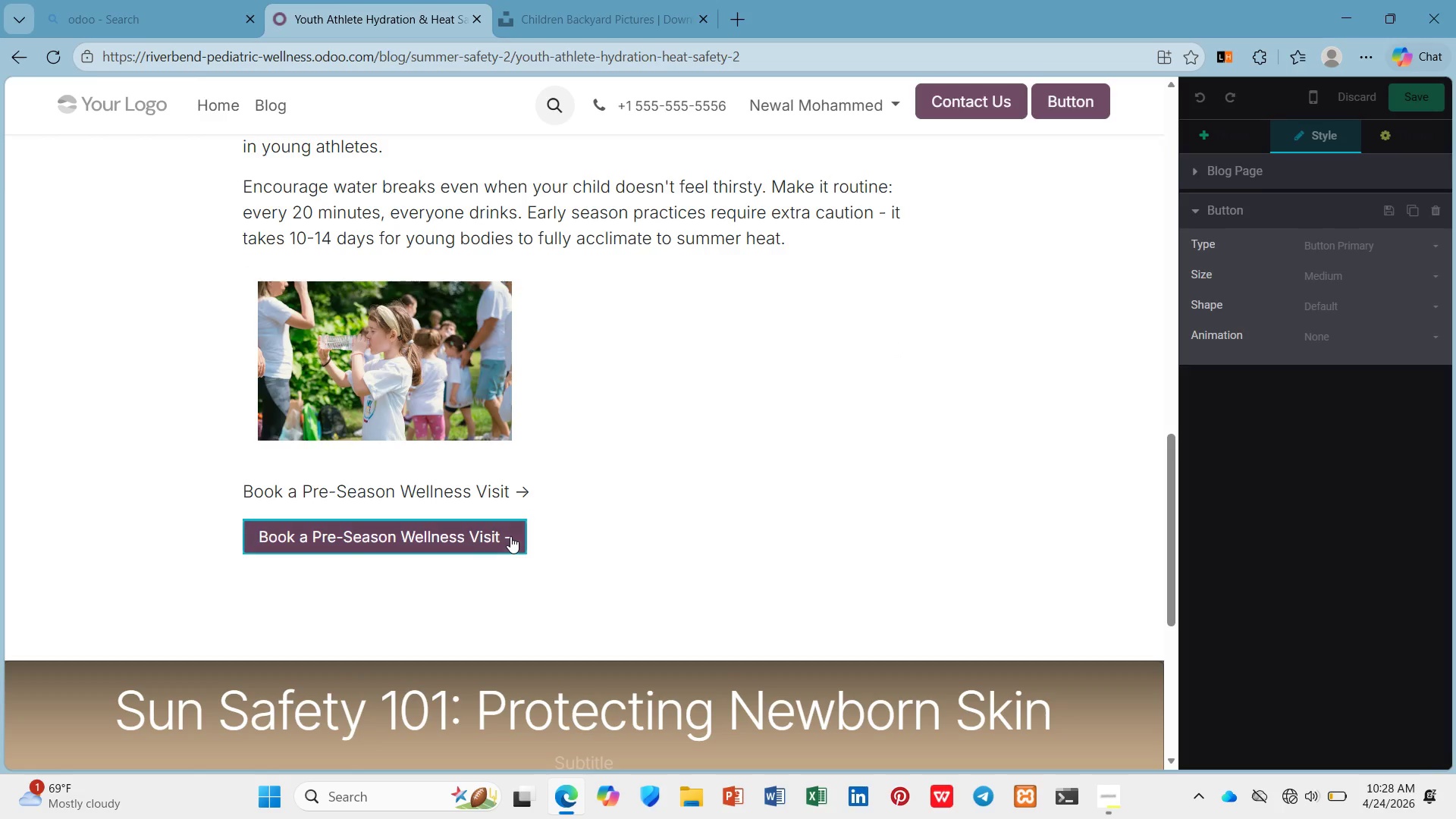 
left_click([510, 536])
 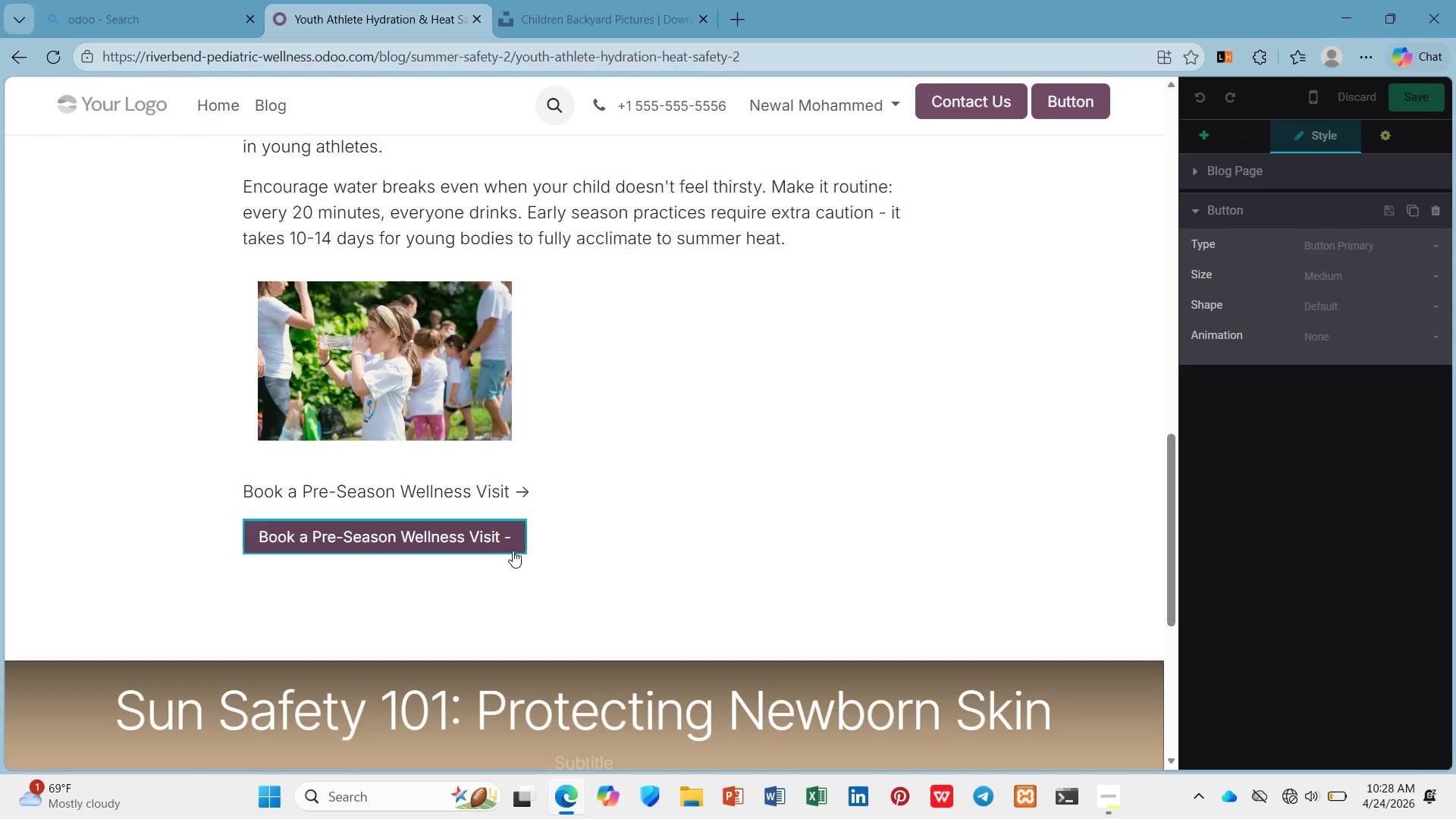 
key(Shift+Period)
 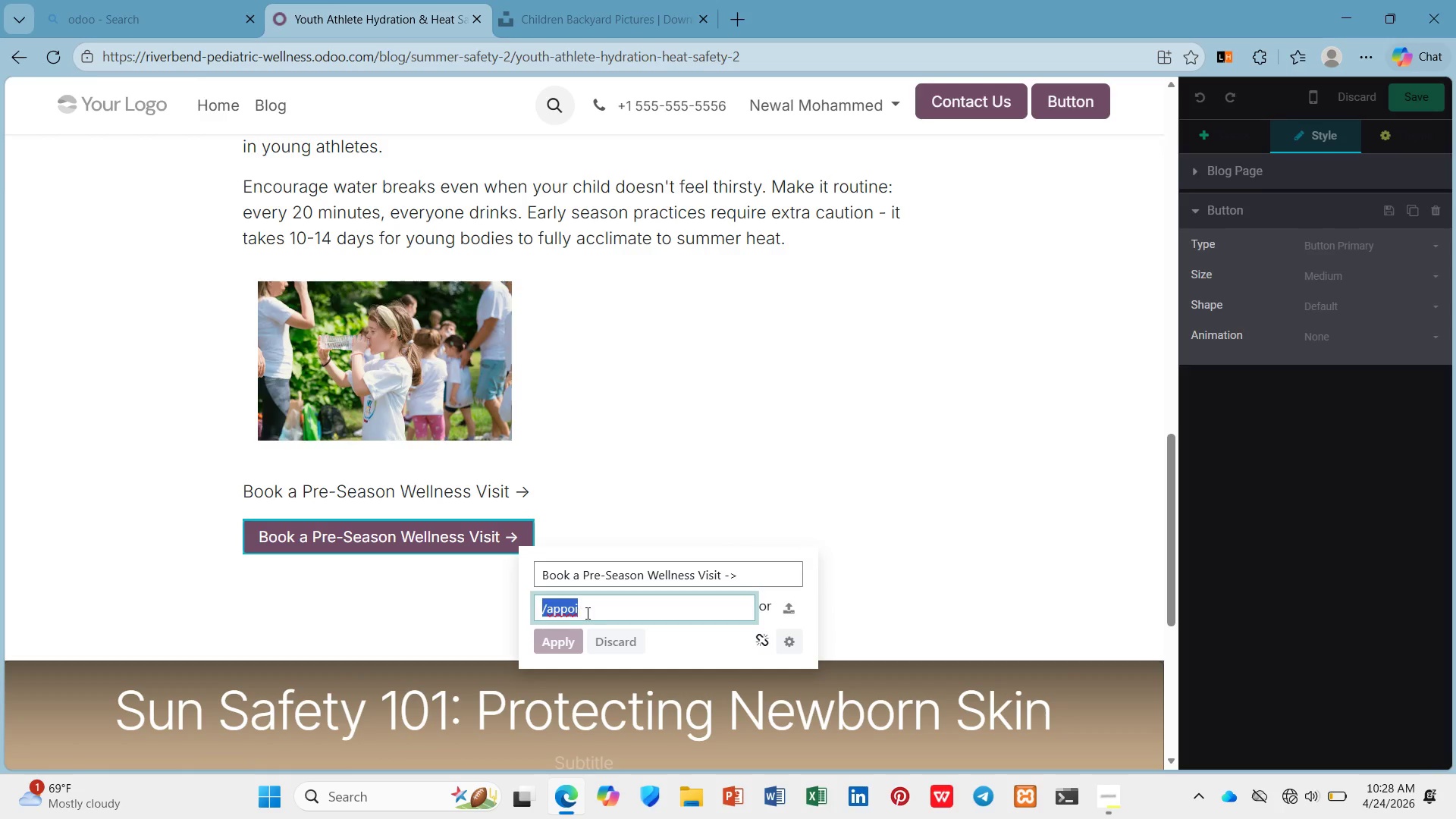 
type(/app)
 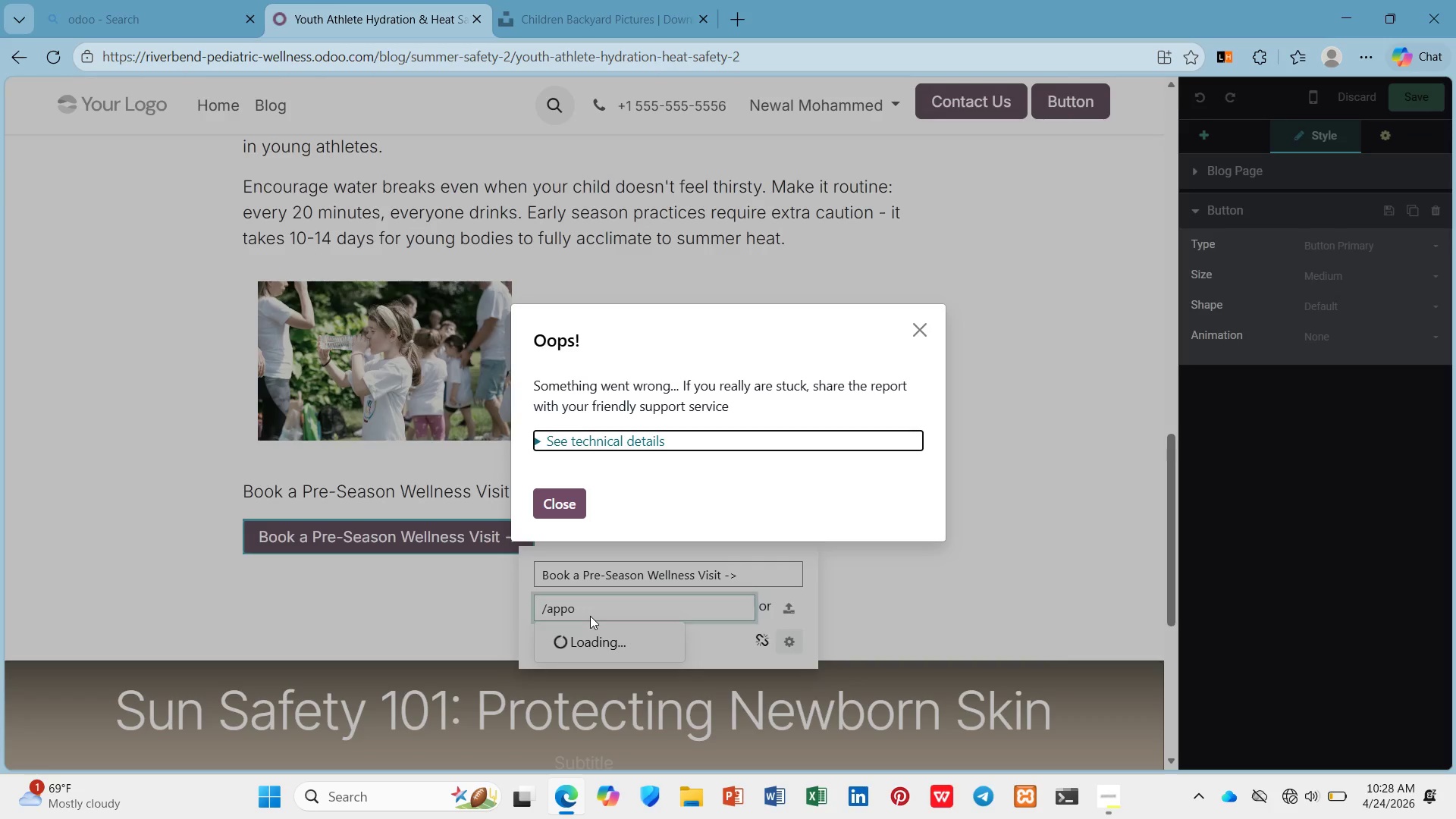 
hold_key(key=O, duration=15.86)
 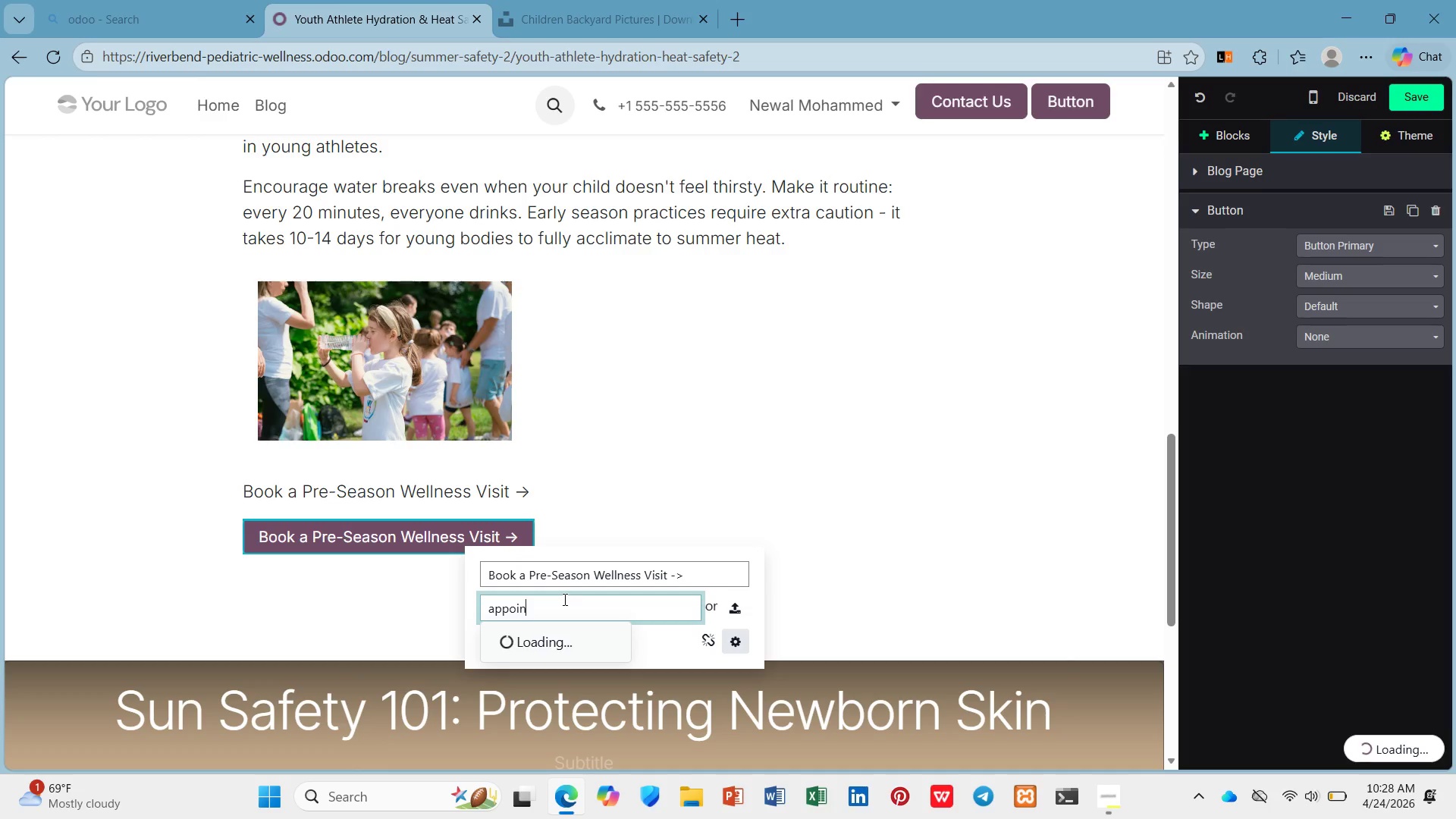 
left_click([925, 337])
 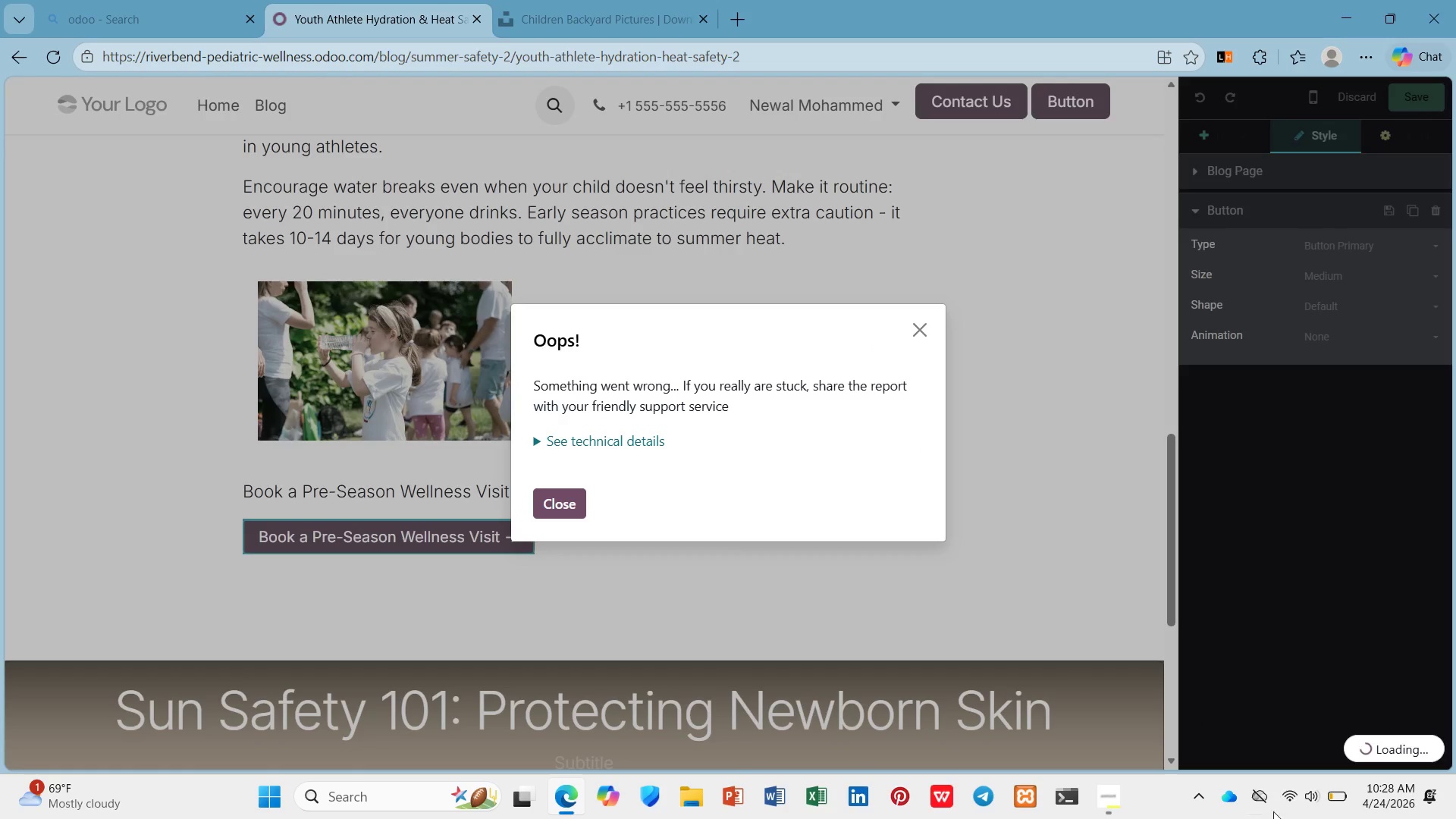 
left_click([1337, 792])
 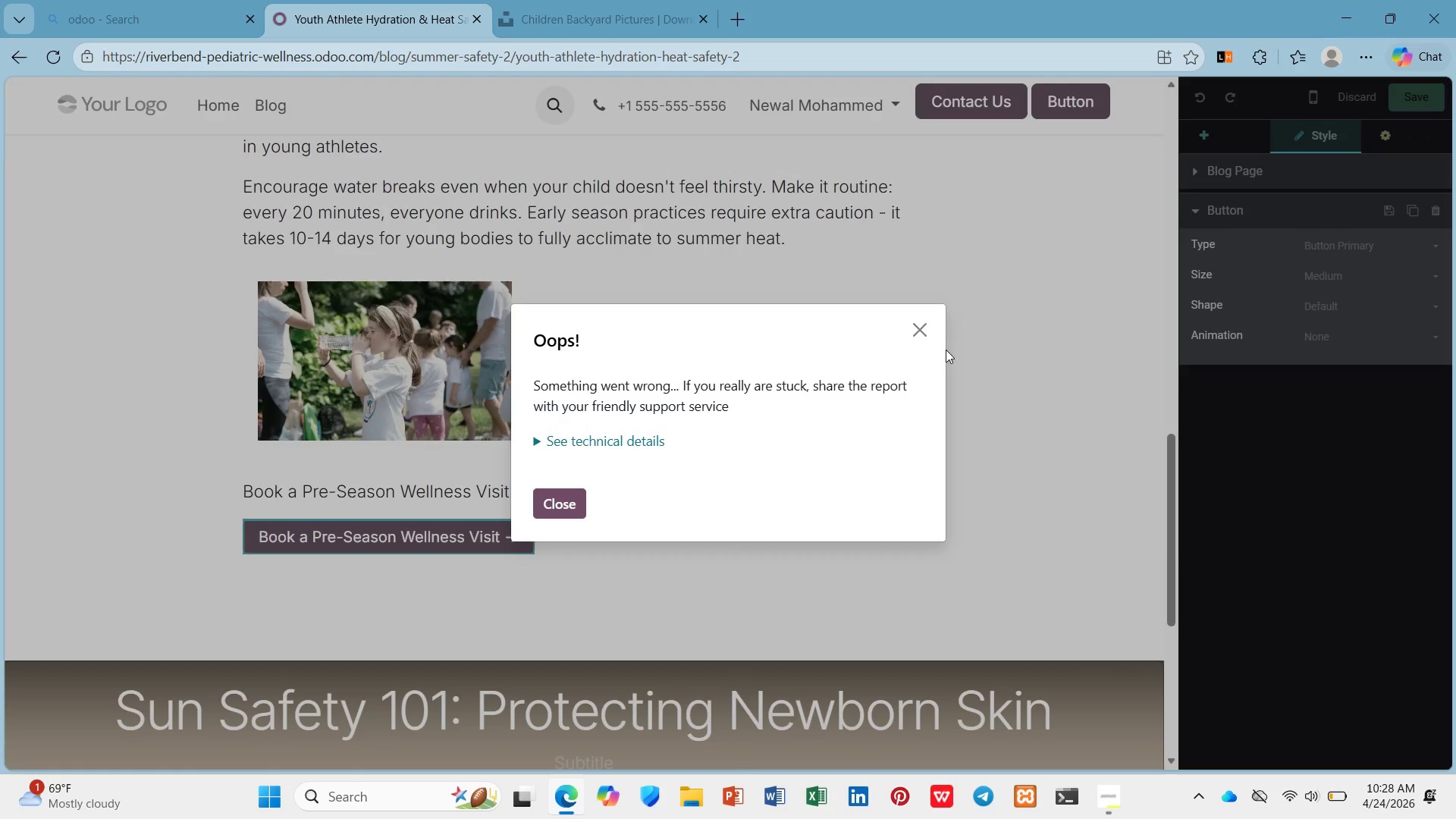 
left_click([924, 329])
 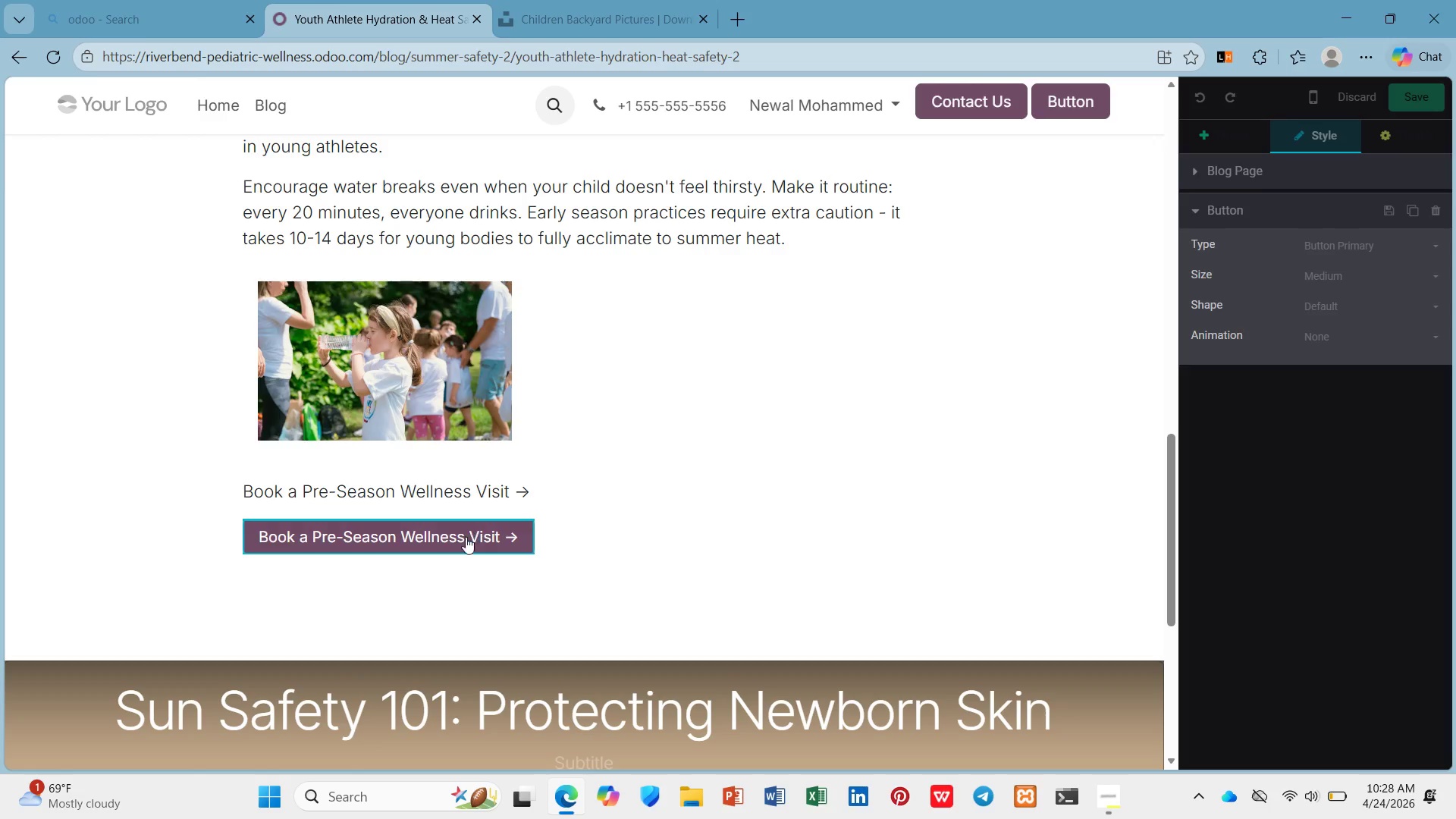 
left_click([464, 538])
 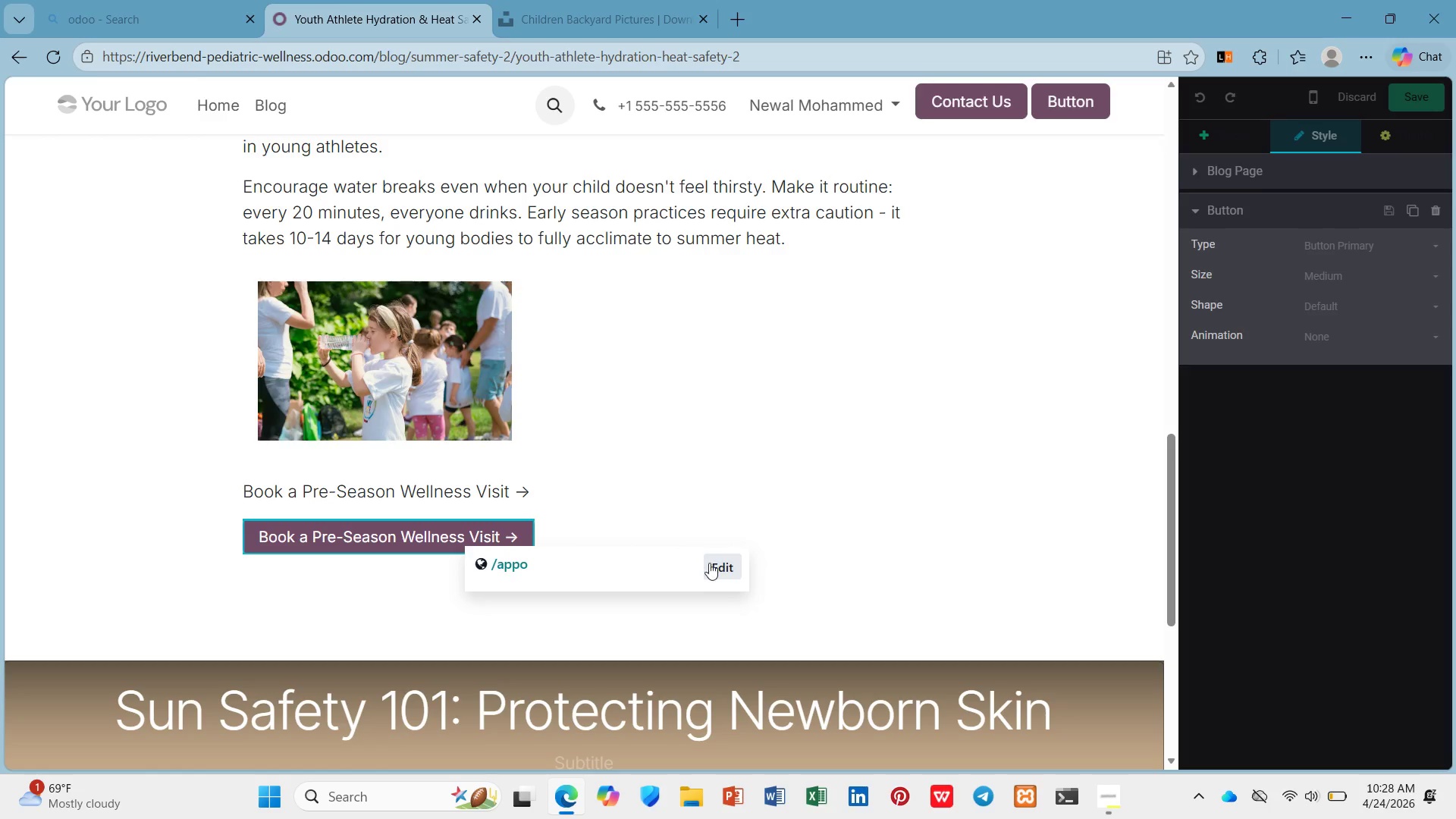 
left_click([713, 563])
 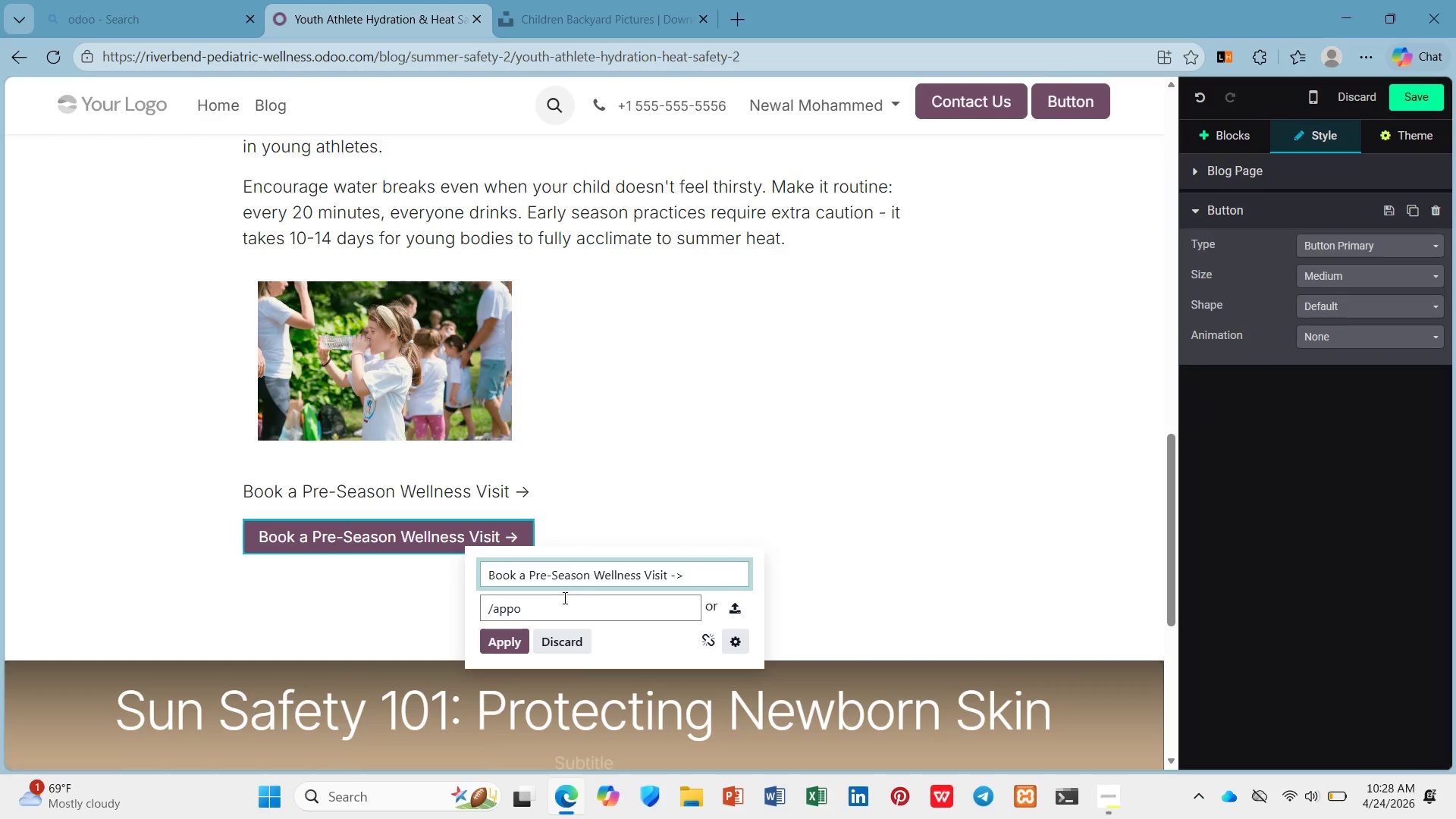 
left_click([563, 599])
 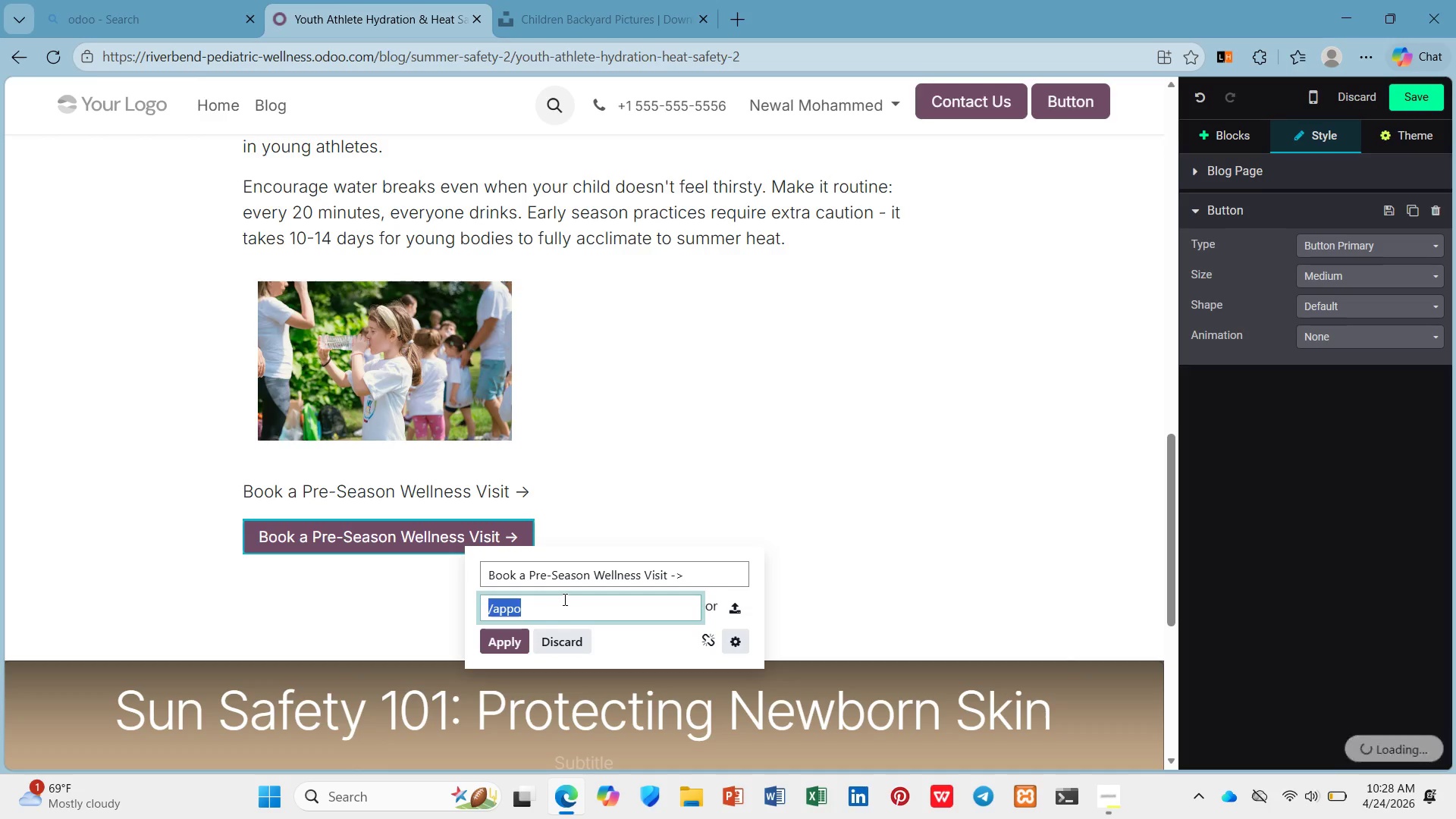 
type(appintment)
 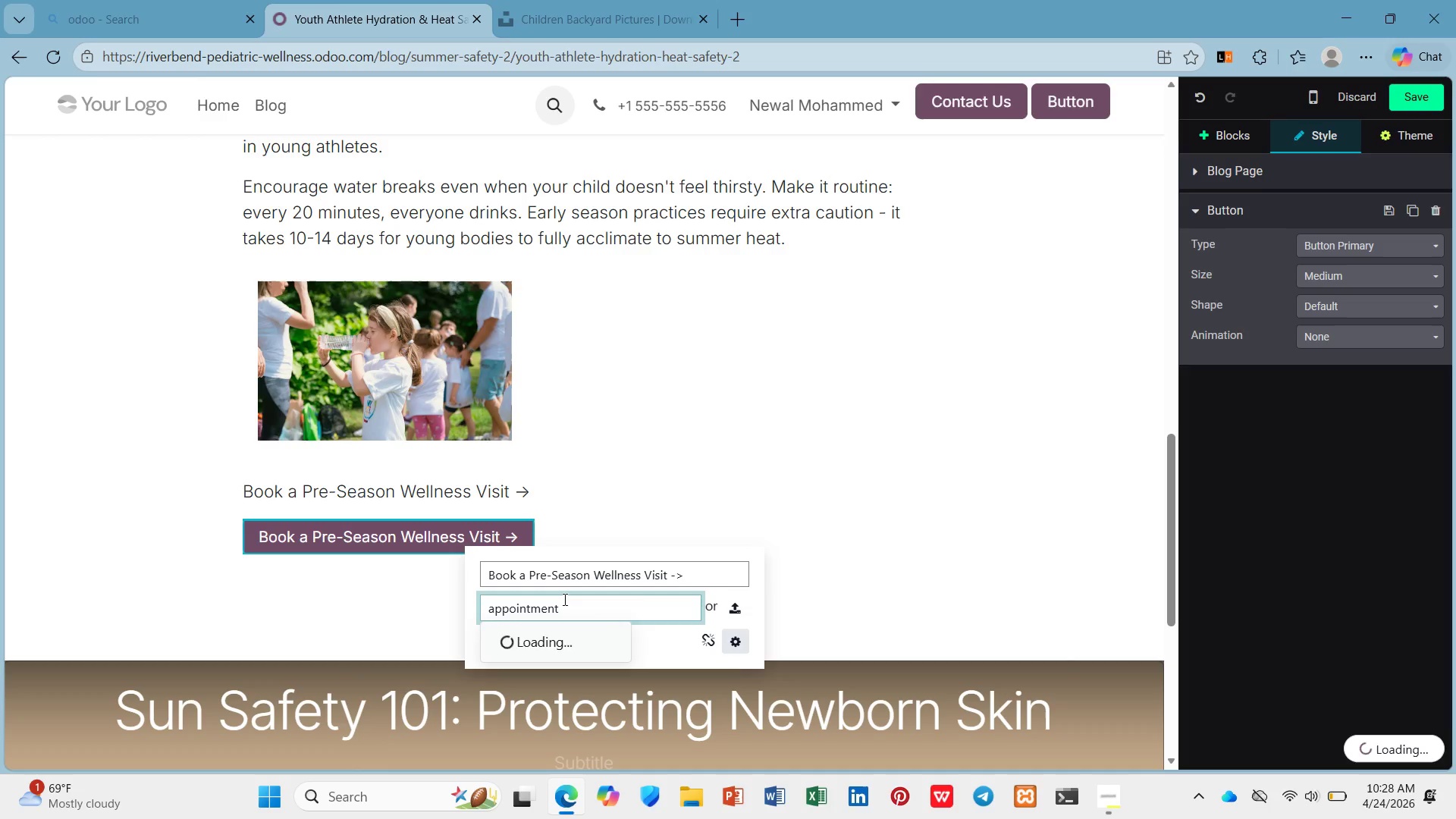 
key(Enter)
 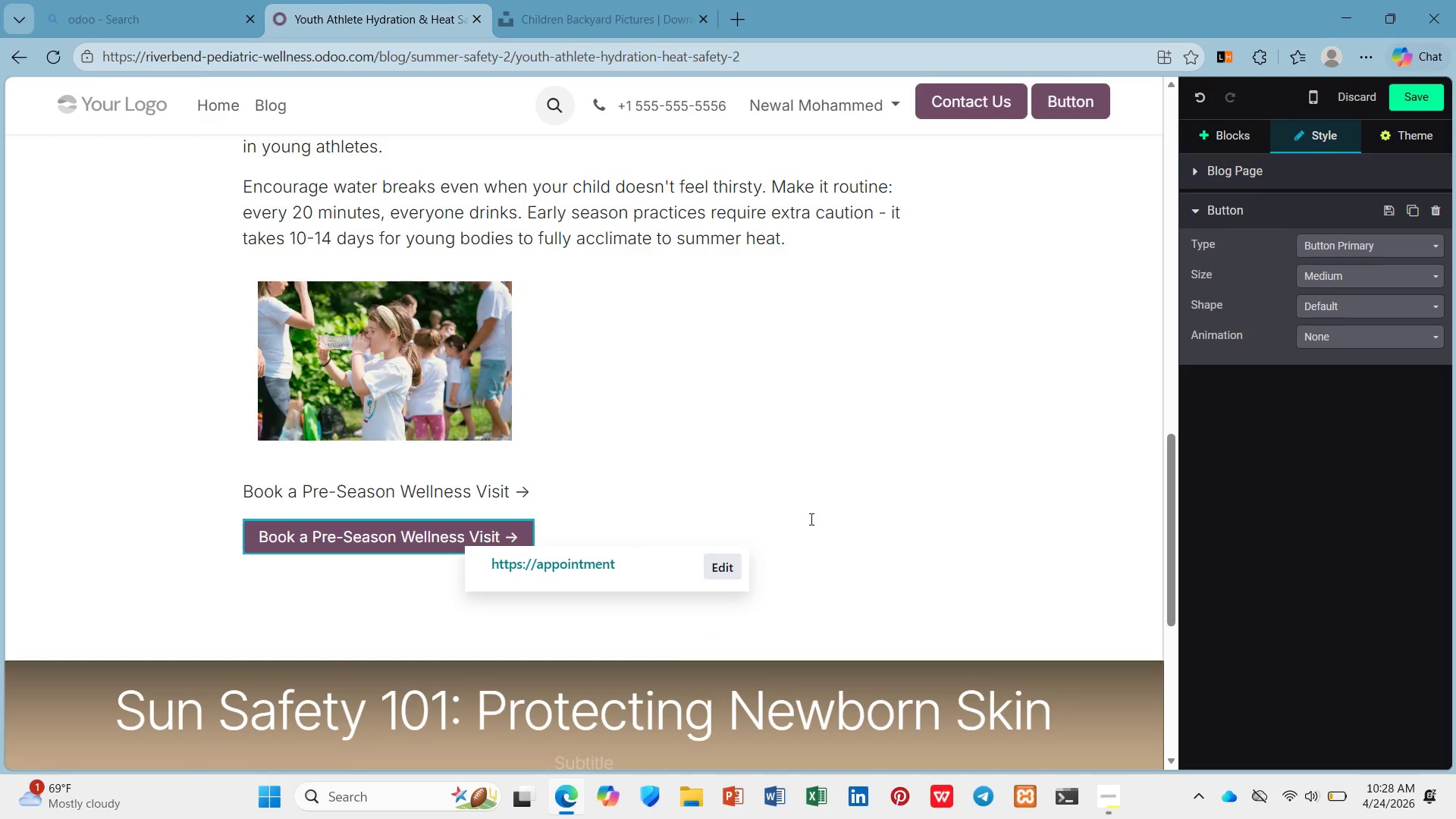 
left_click([725, 564])
 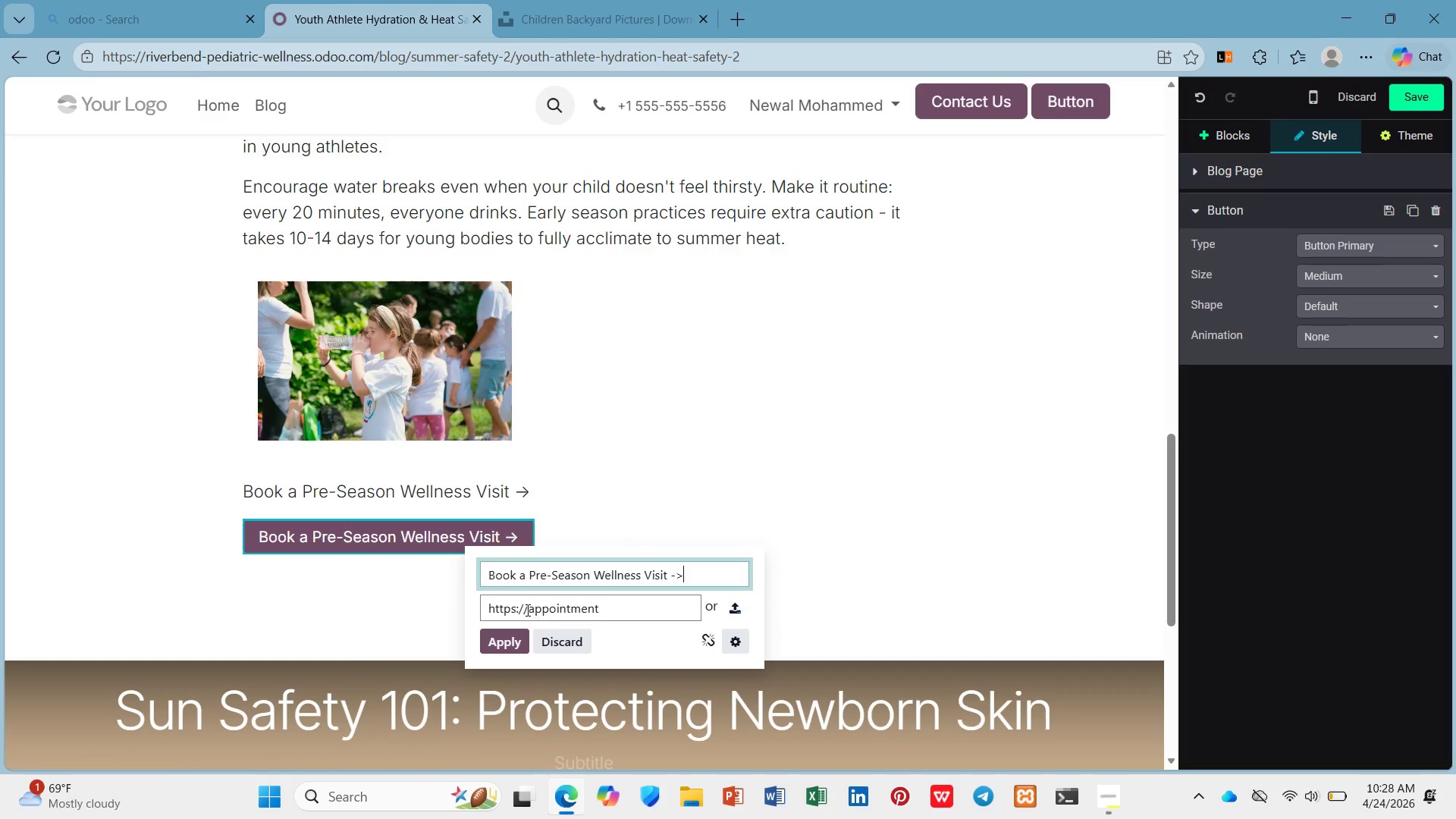 
left_click([526, 610])
 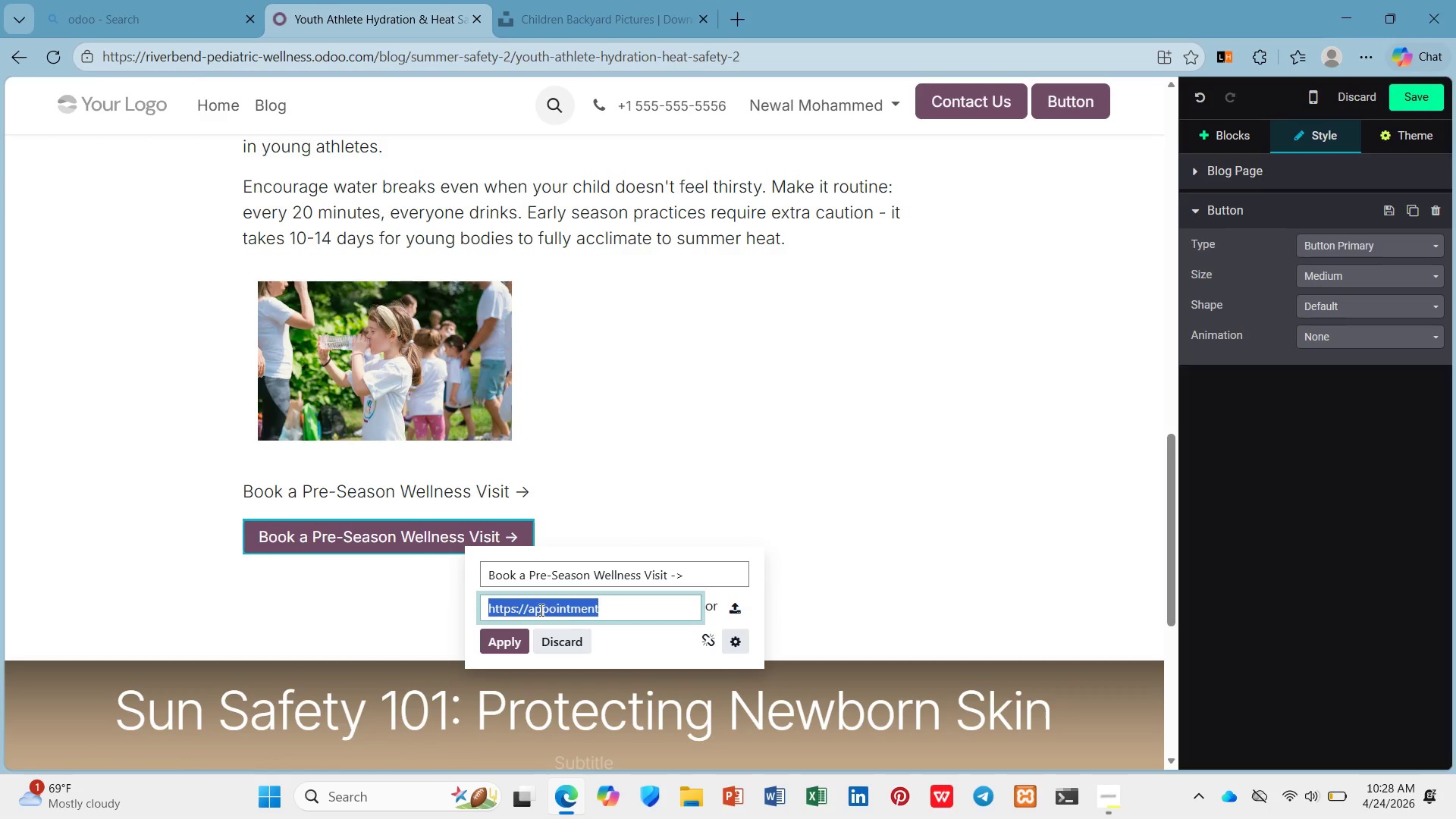 
left_click([540, 610])
 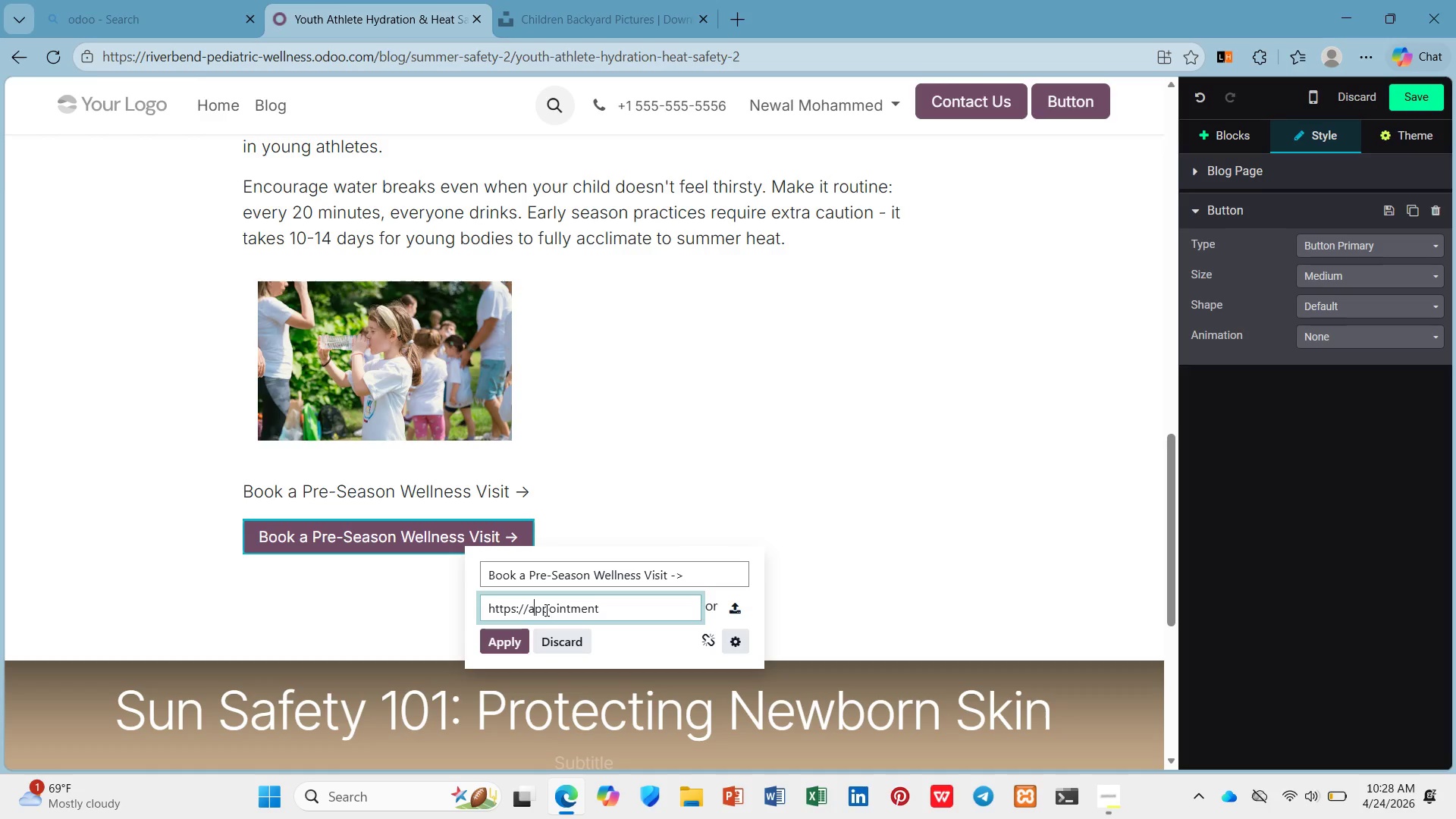 
key(ArrowLeft)
 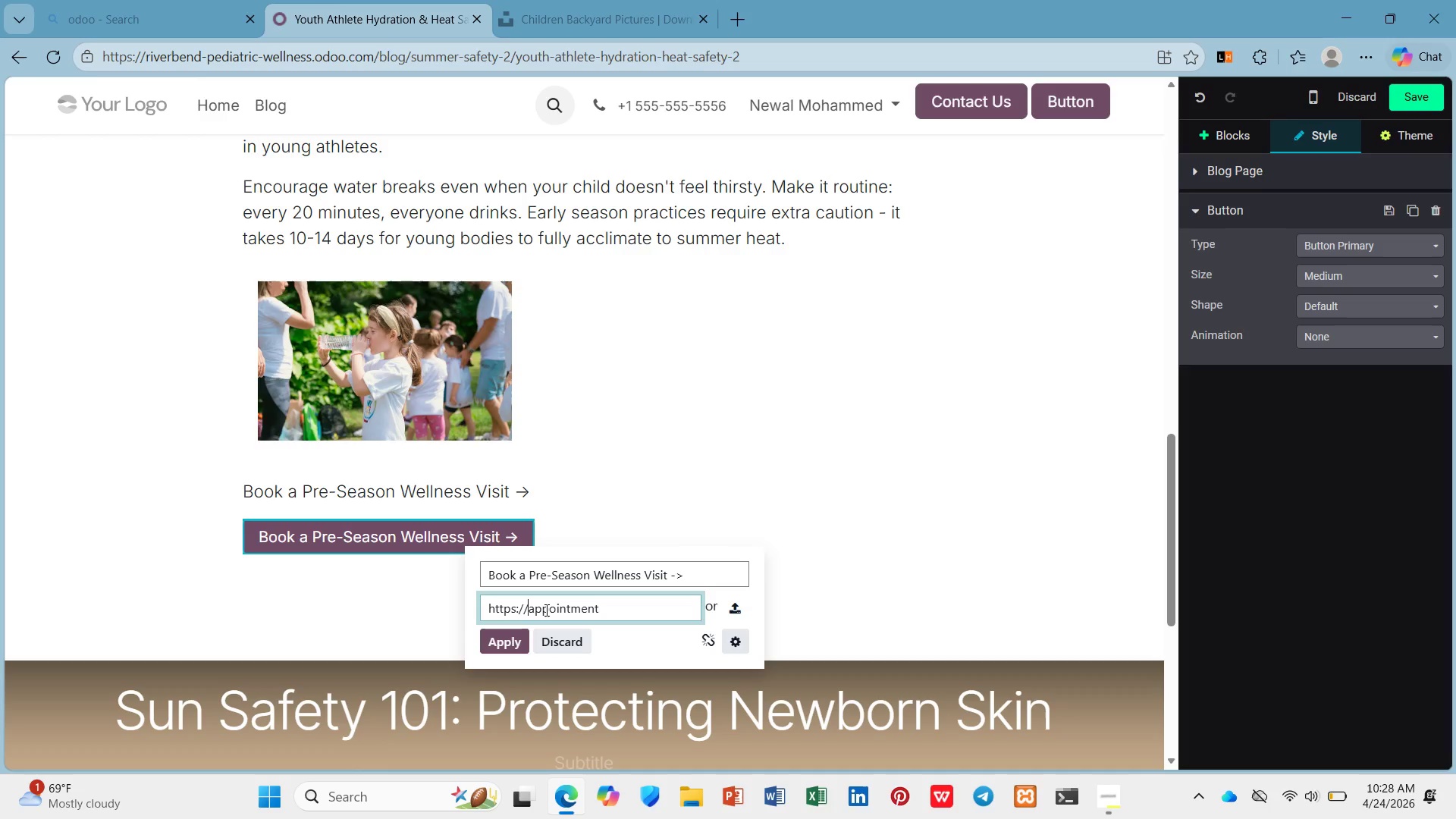 
key(ArrowLeft)
 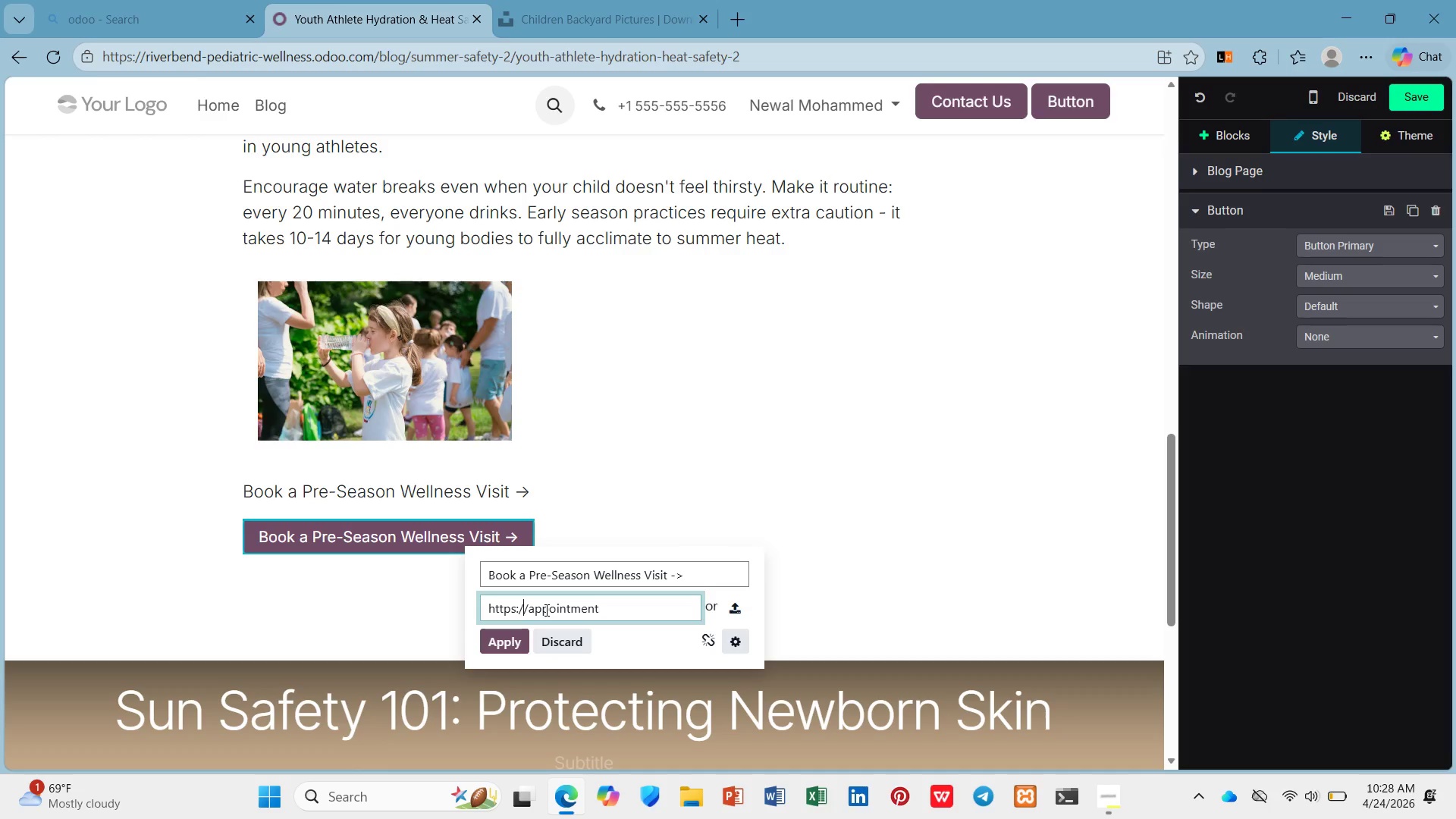 
key(ArrowLeft)
 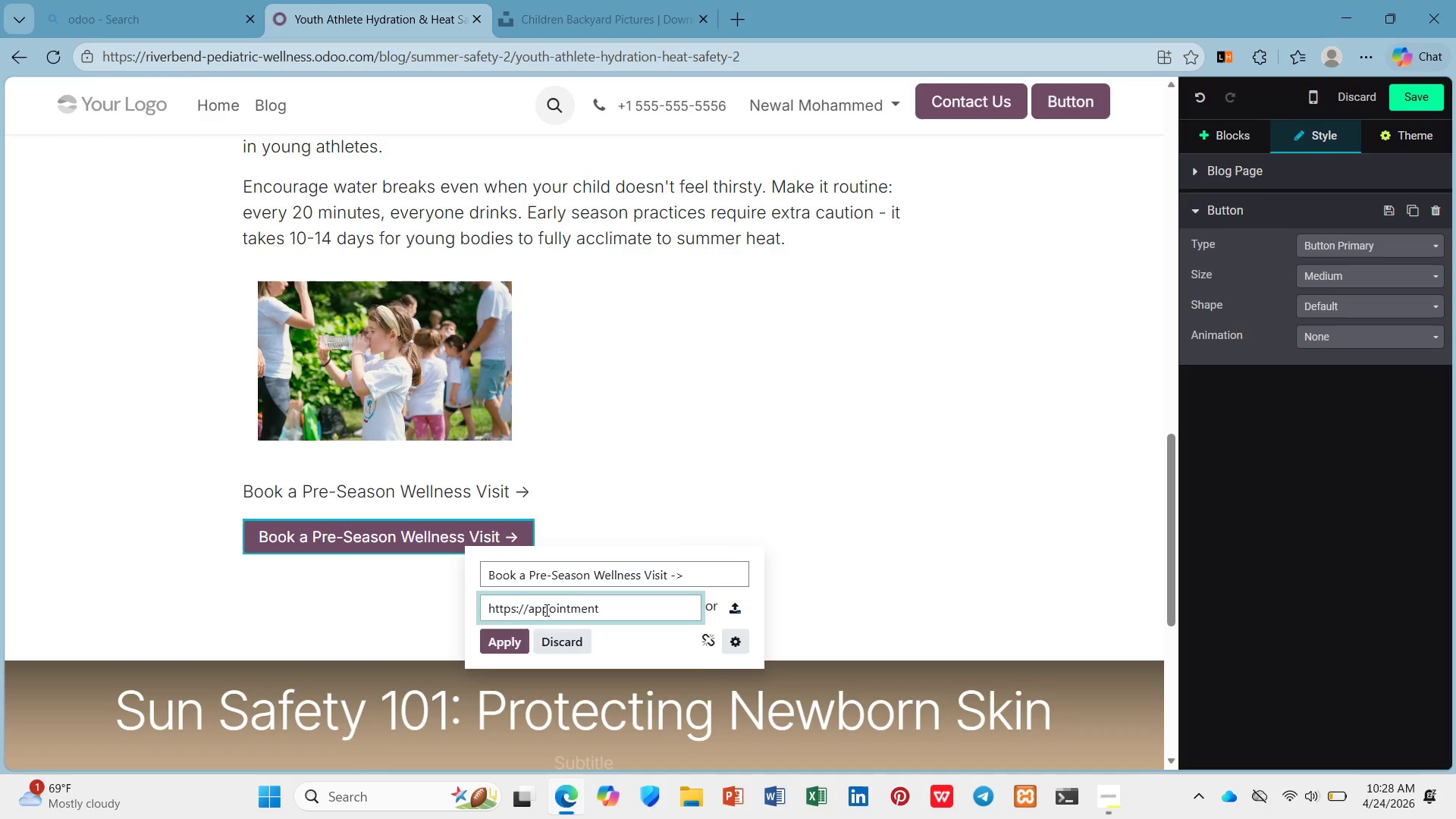 
key(Backspace)
 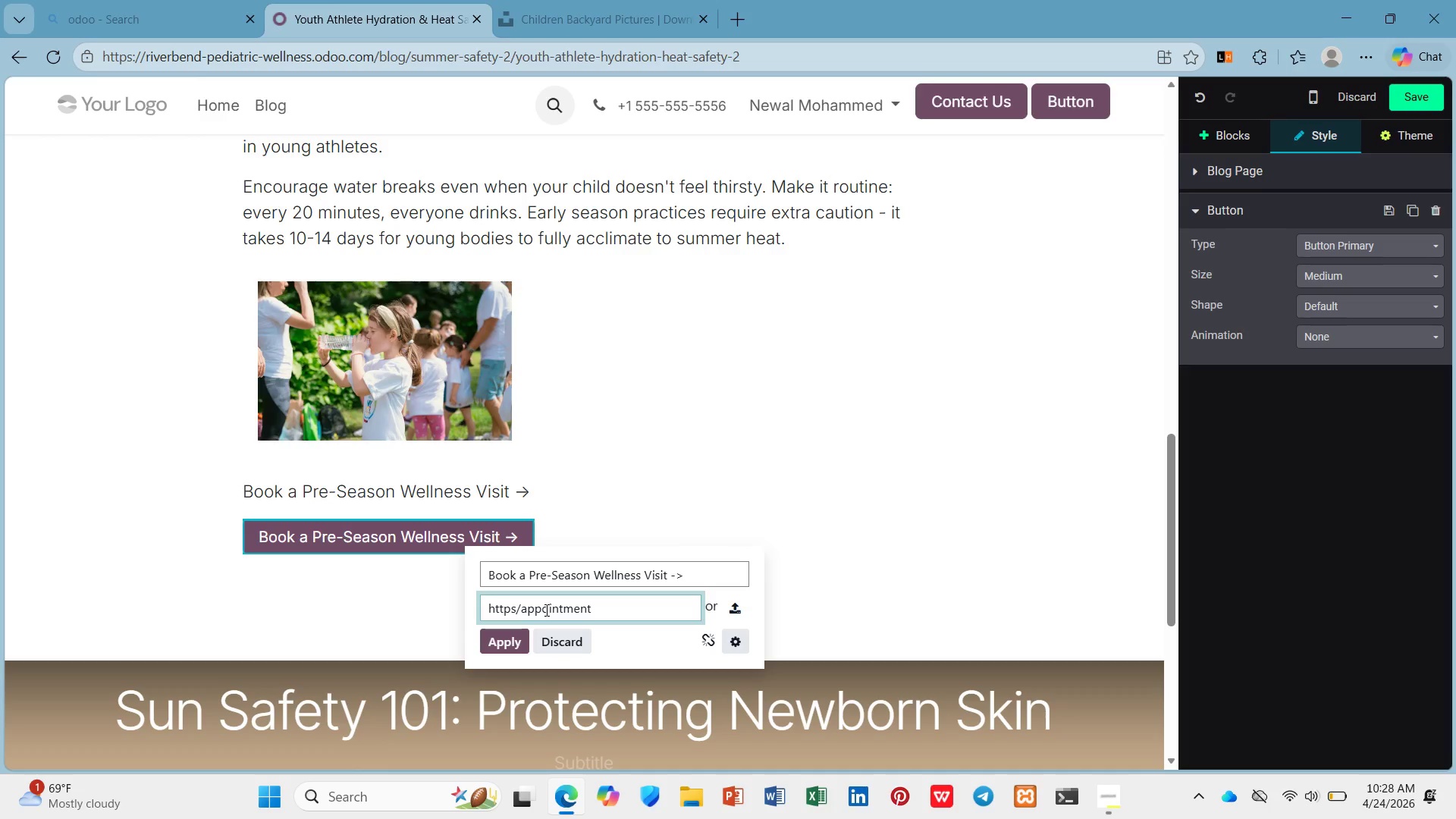 
key(Backspace)
 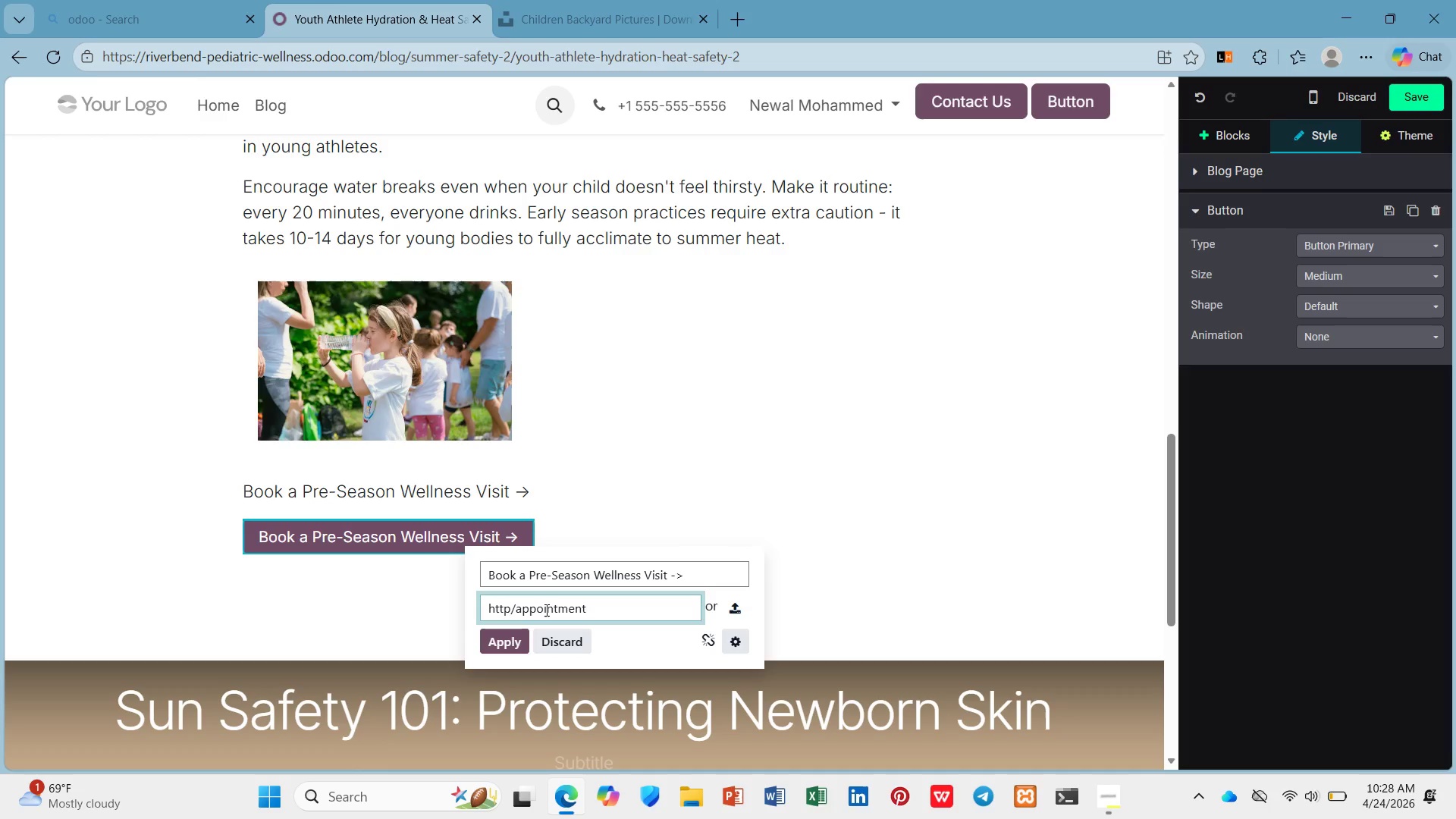 
key(Backspace)
 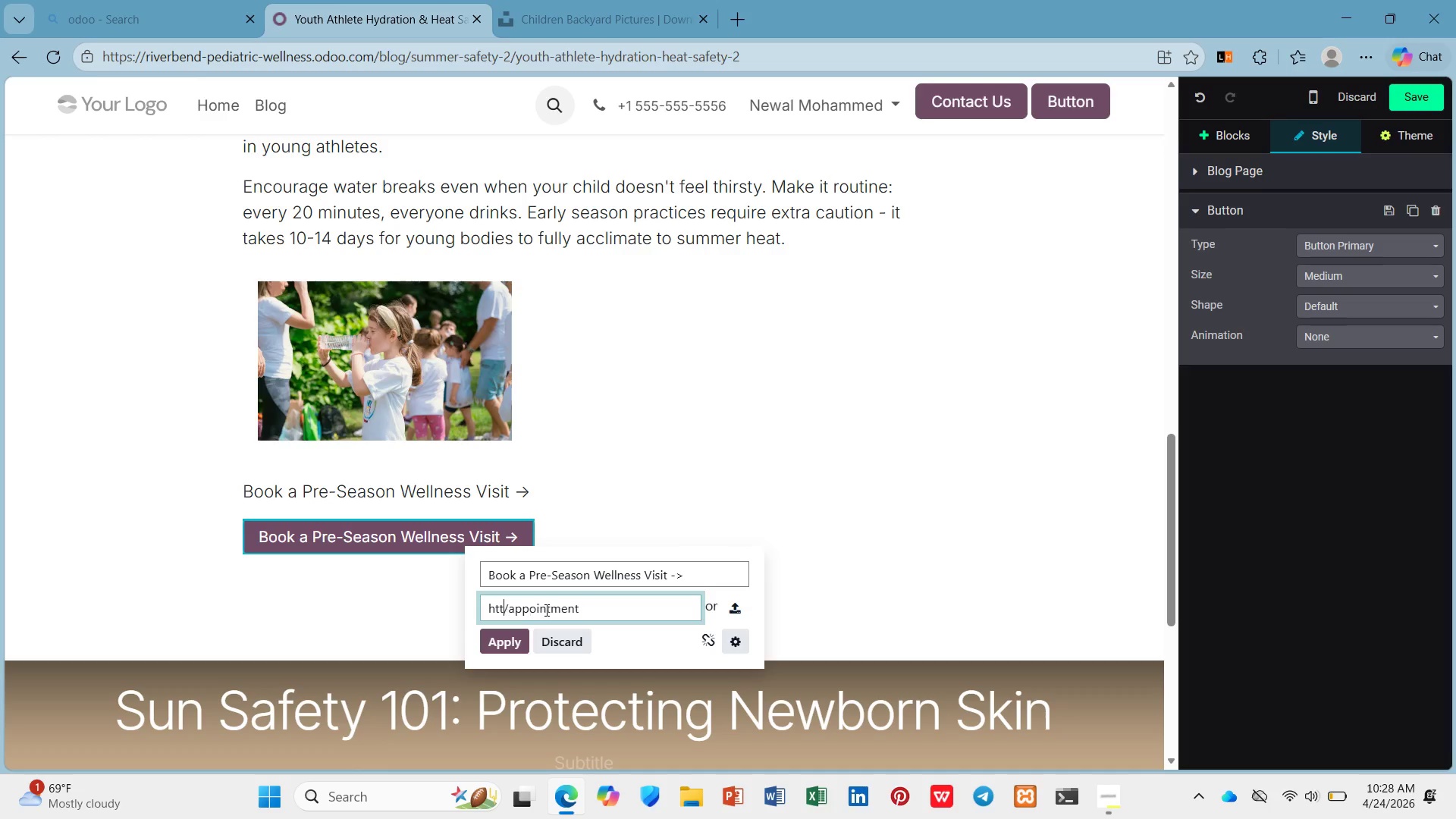 
key(Backspace)
 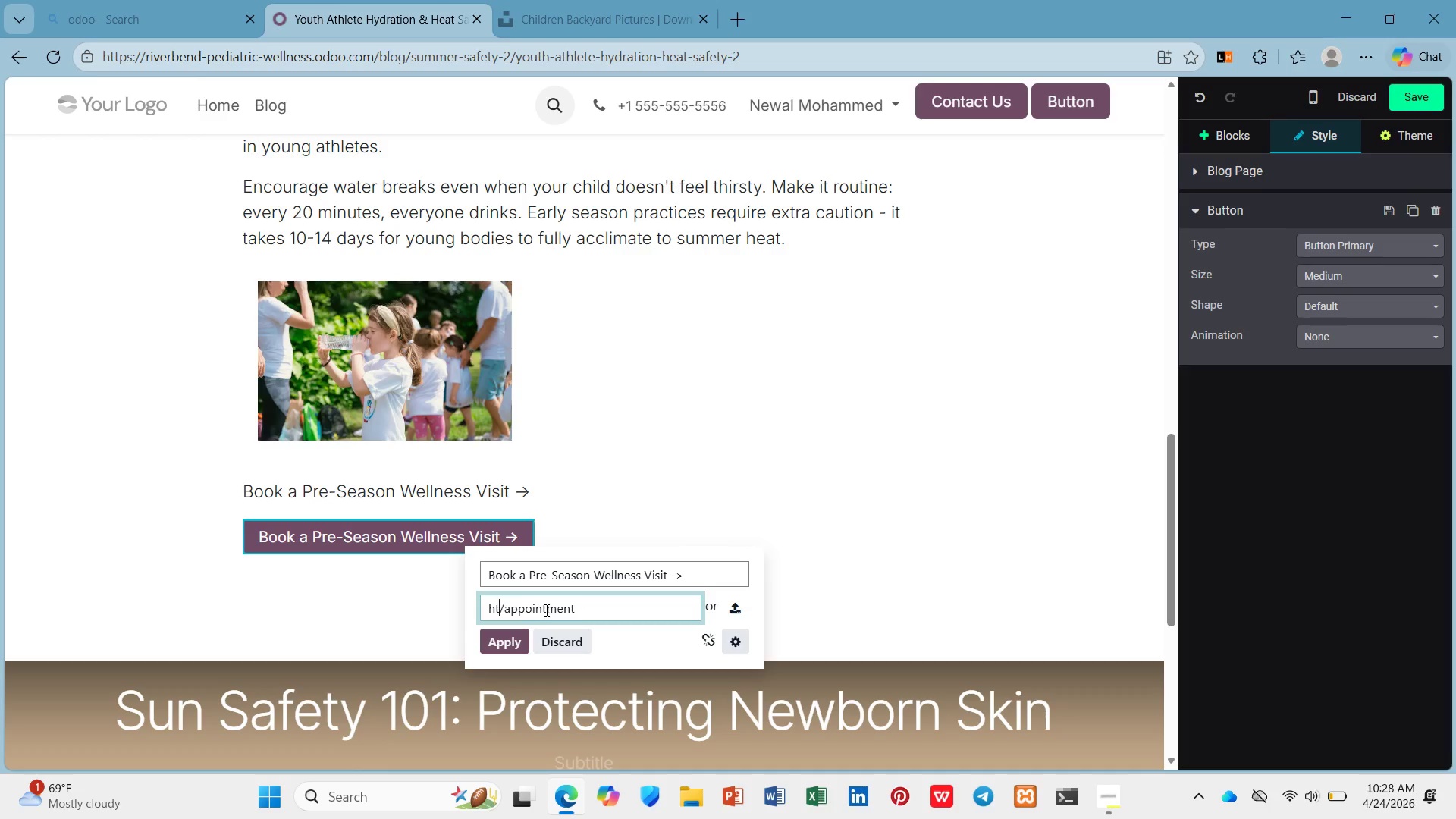 
key(Backspace)
 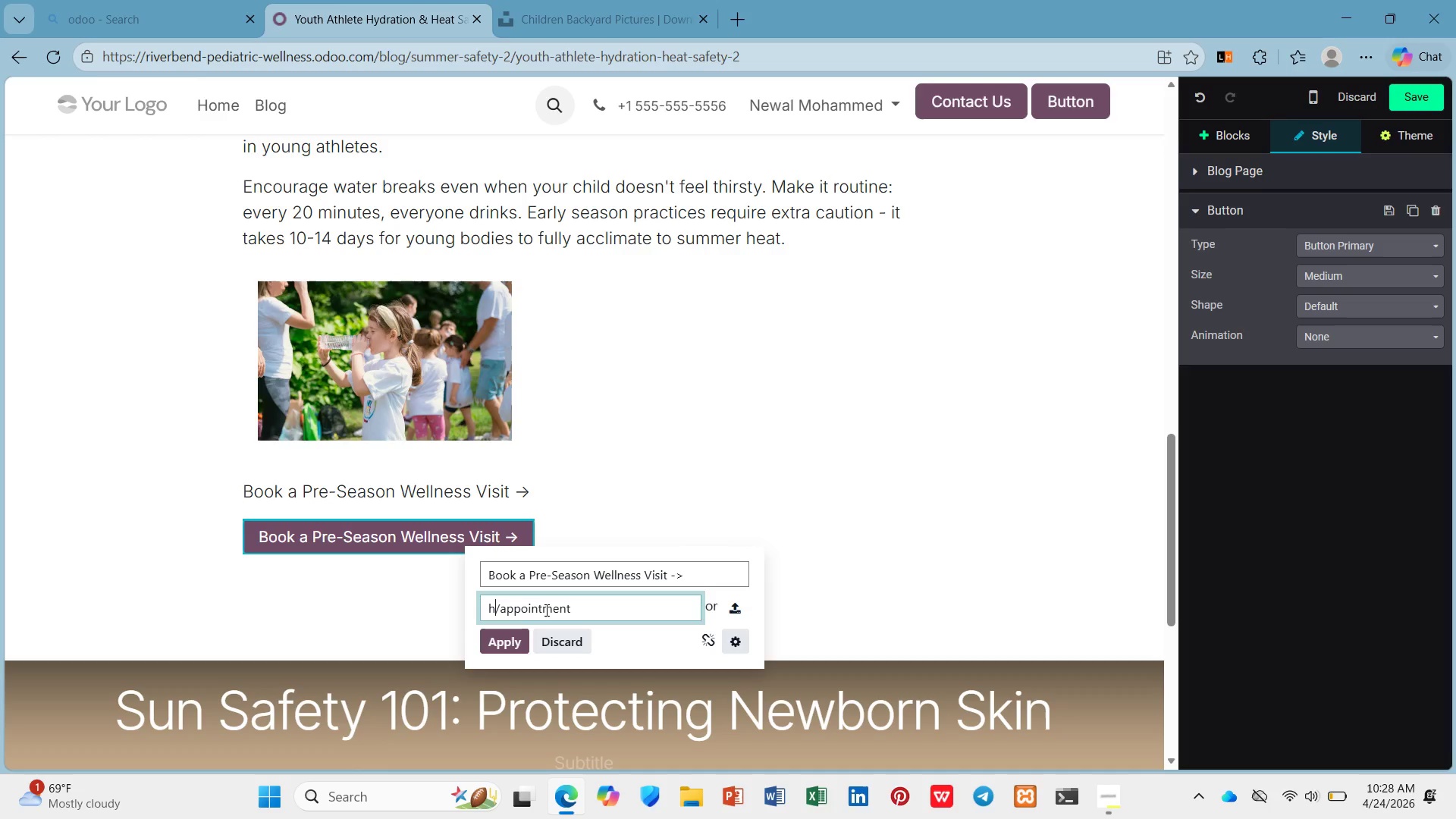 
key(Backspace)
 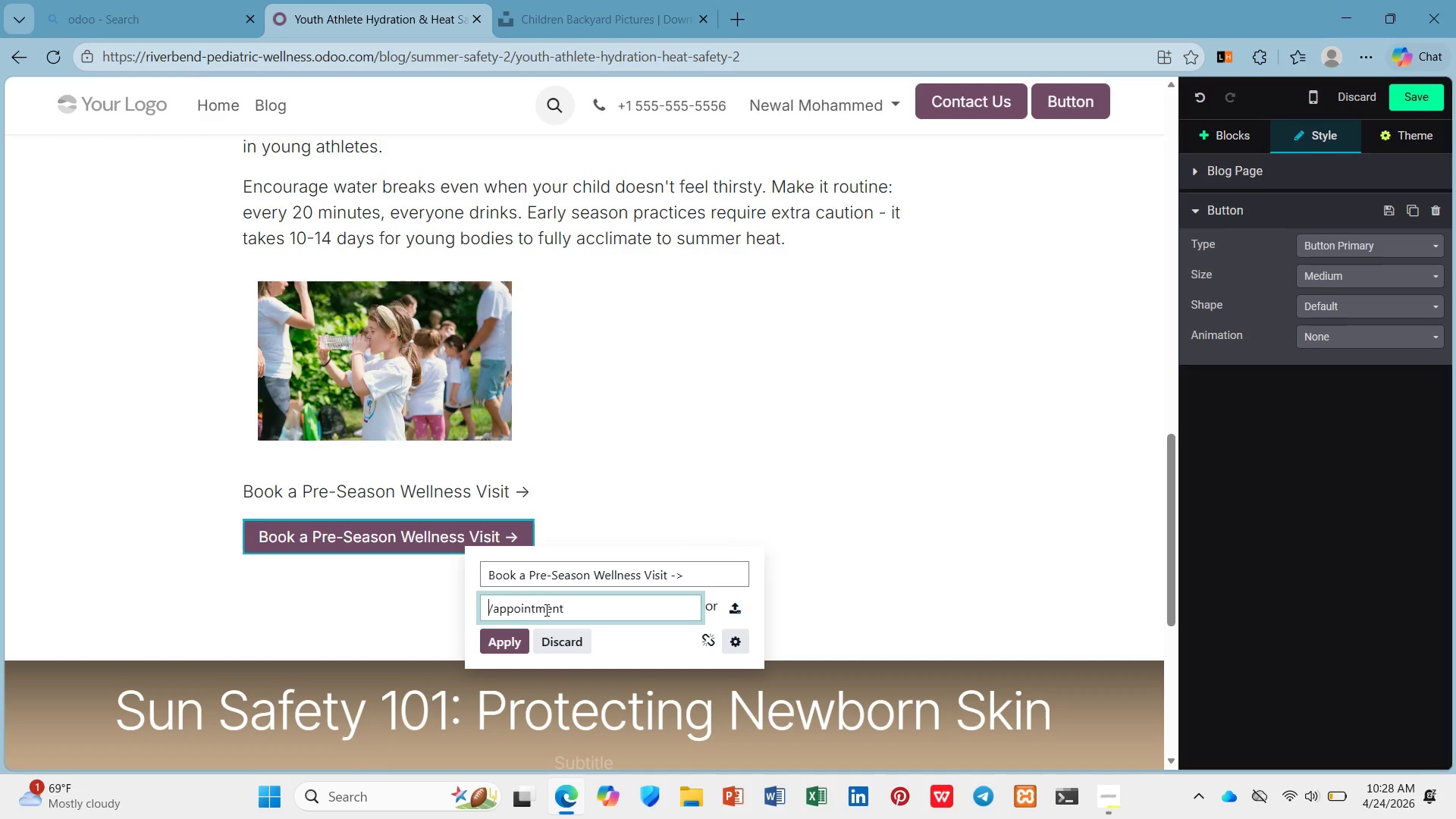 
key(Backspace)
 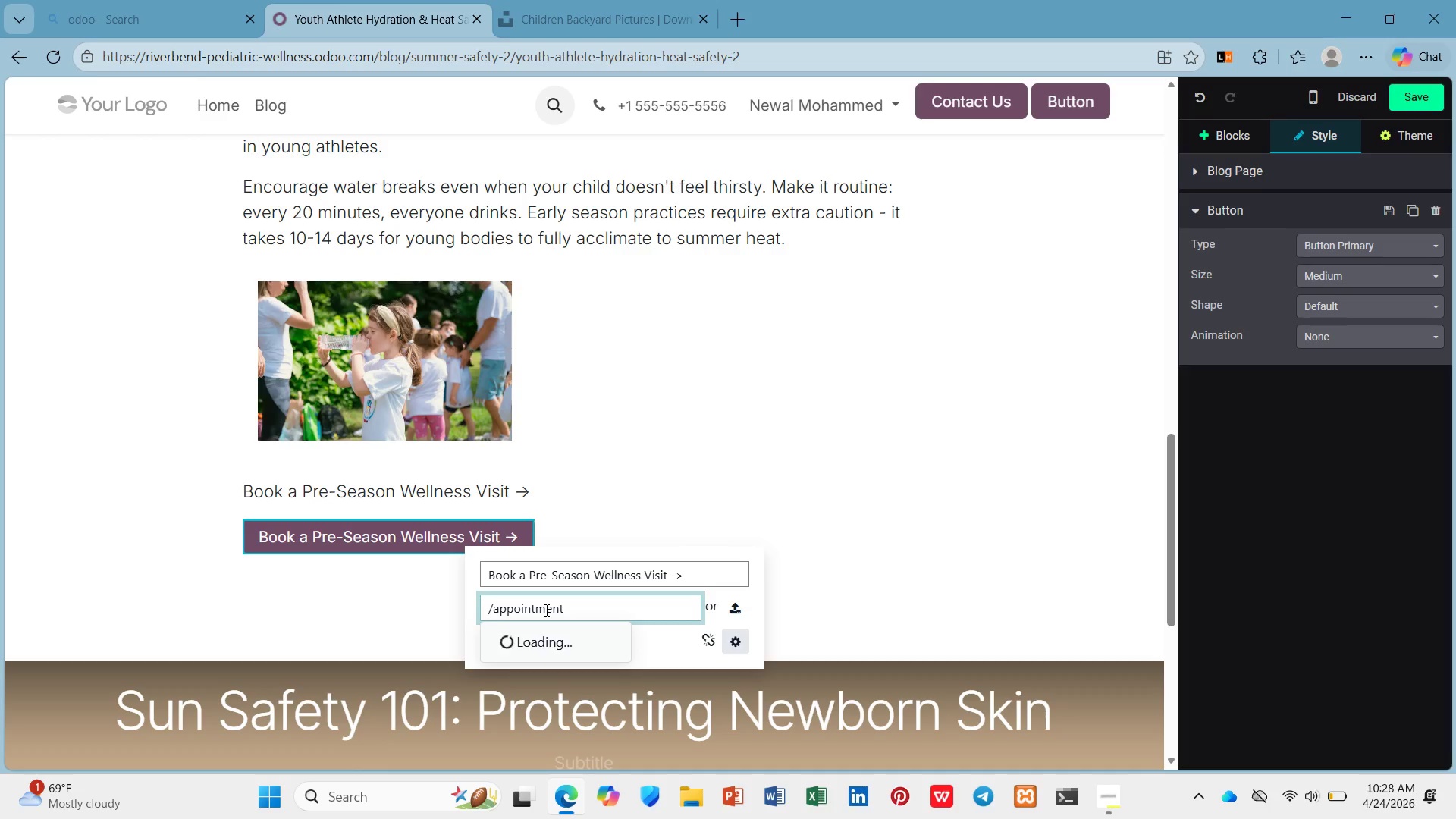 
key(Backspace)
 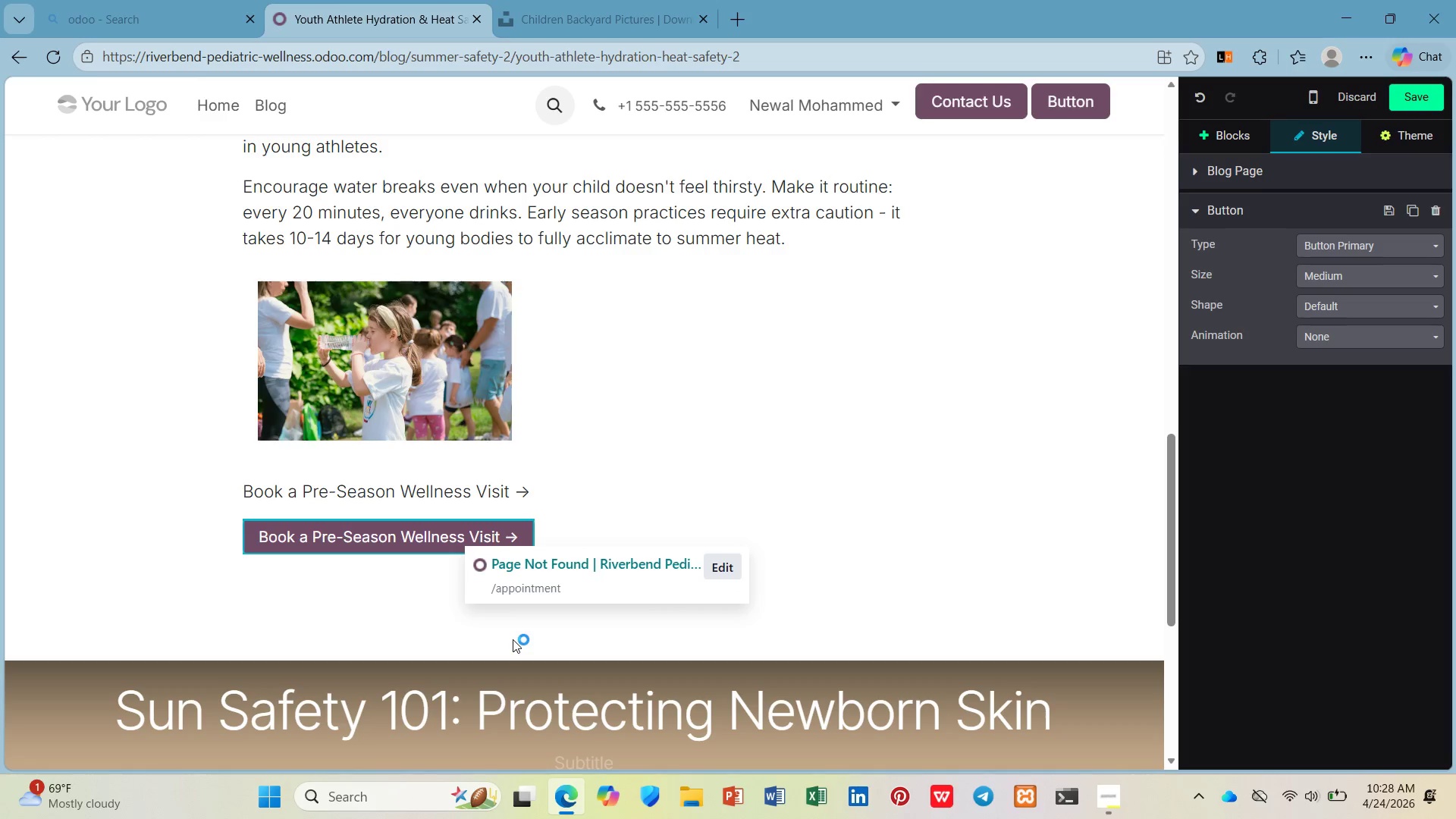 
wait(16.95)
 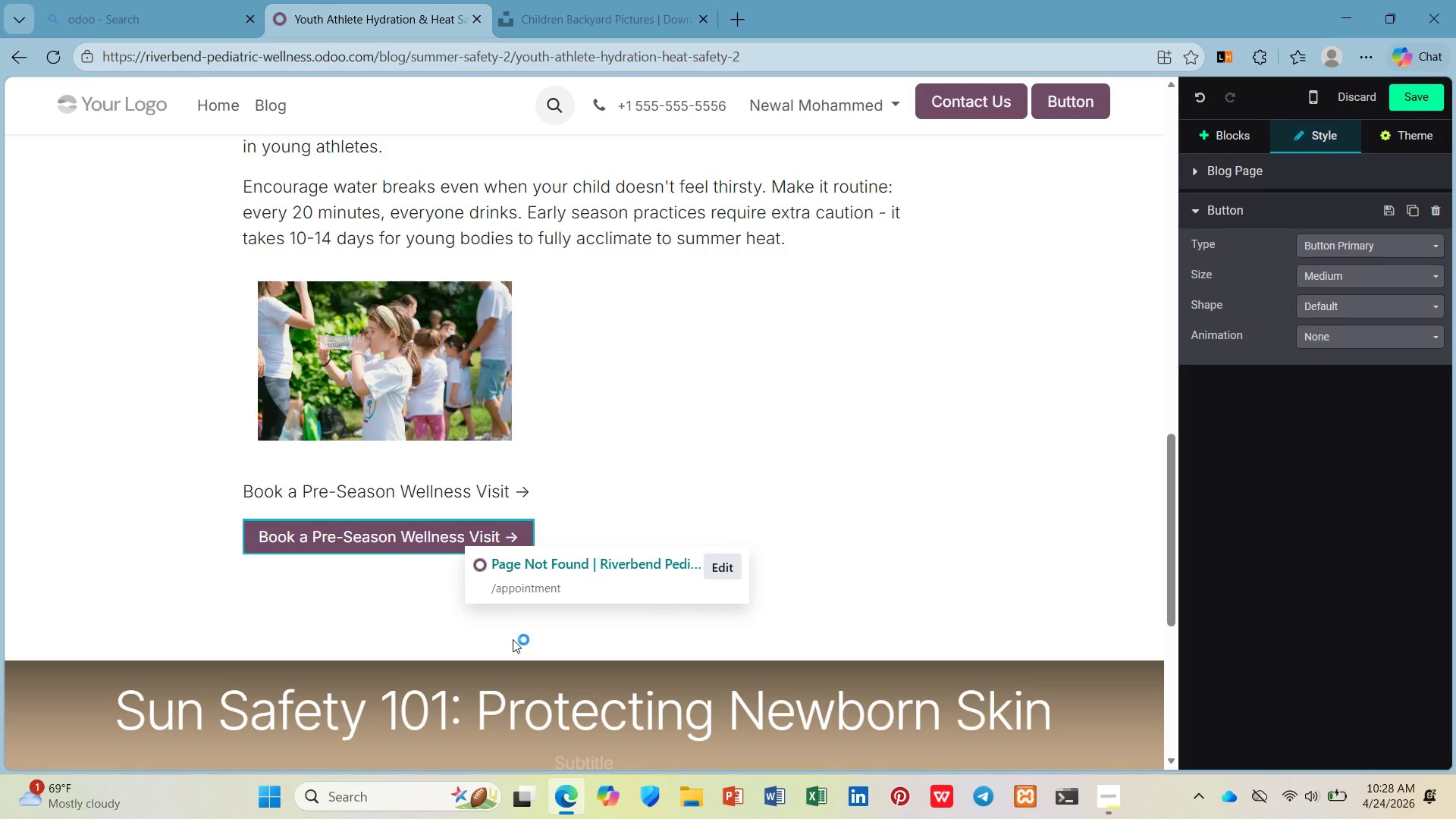 
key(Unknown)
 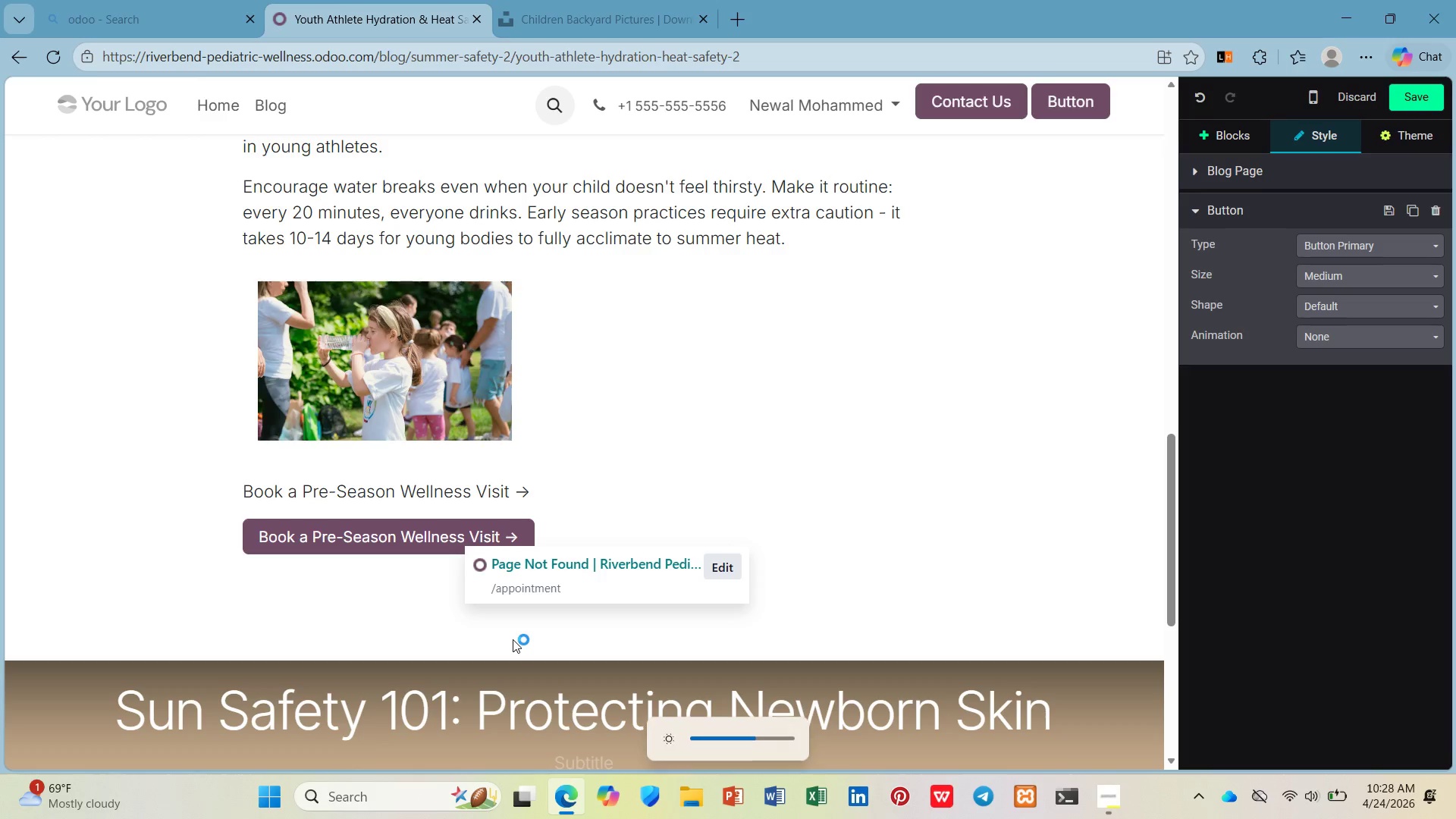 
key(Unknown)
 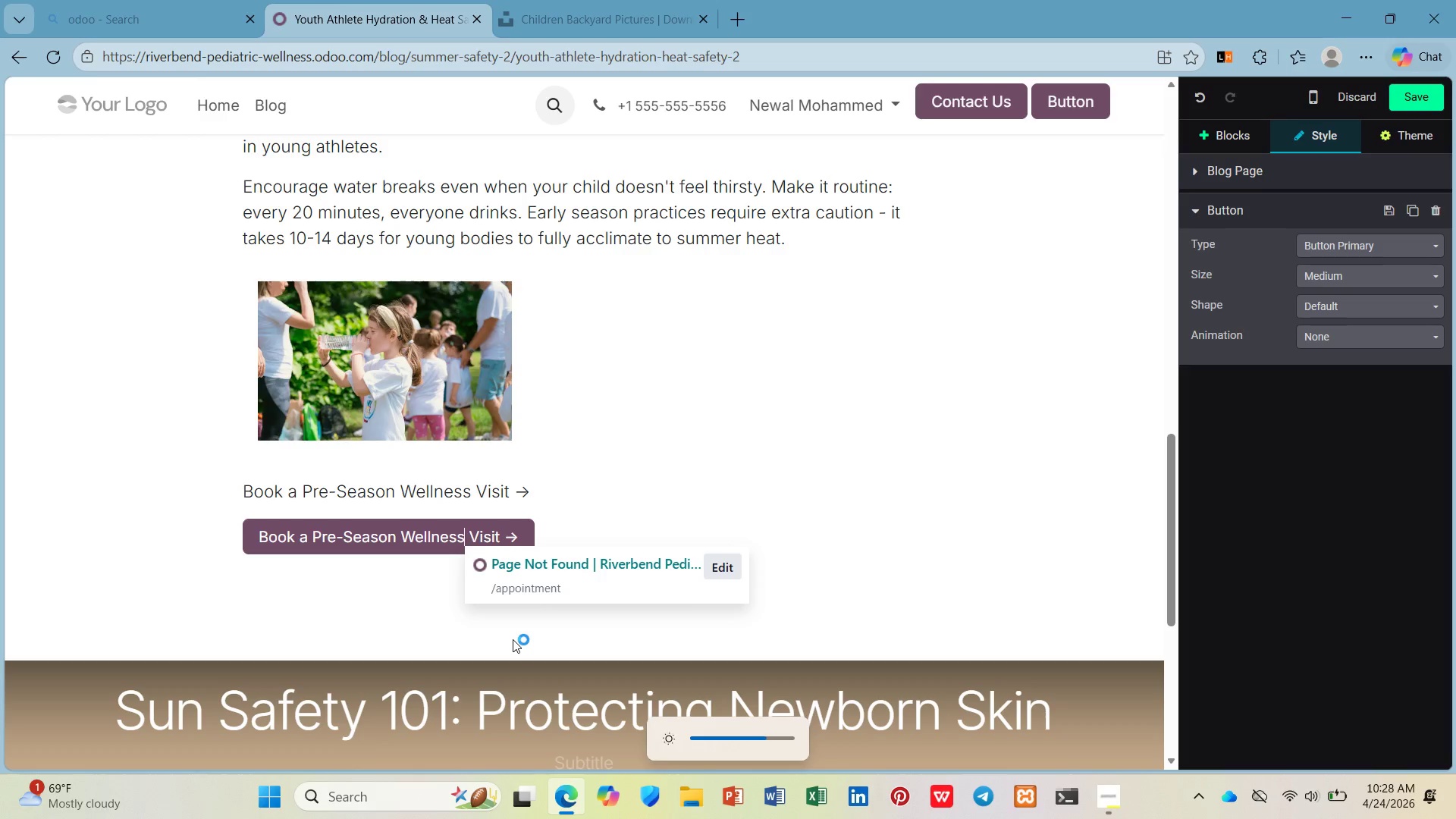 
hold_key(key=Unknown, duration=0.39)
 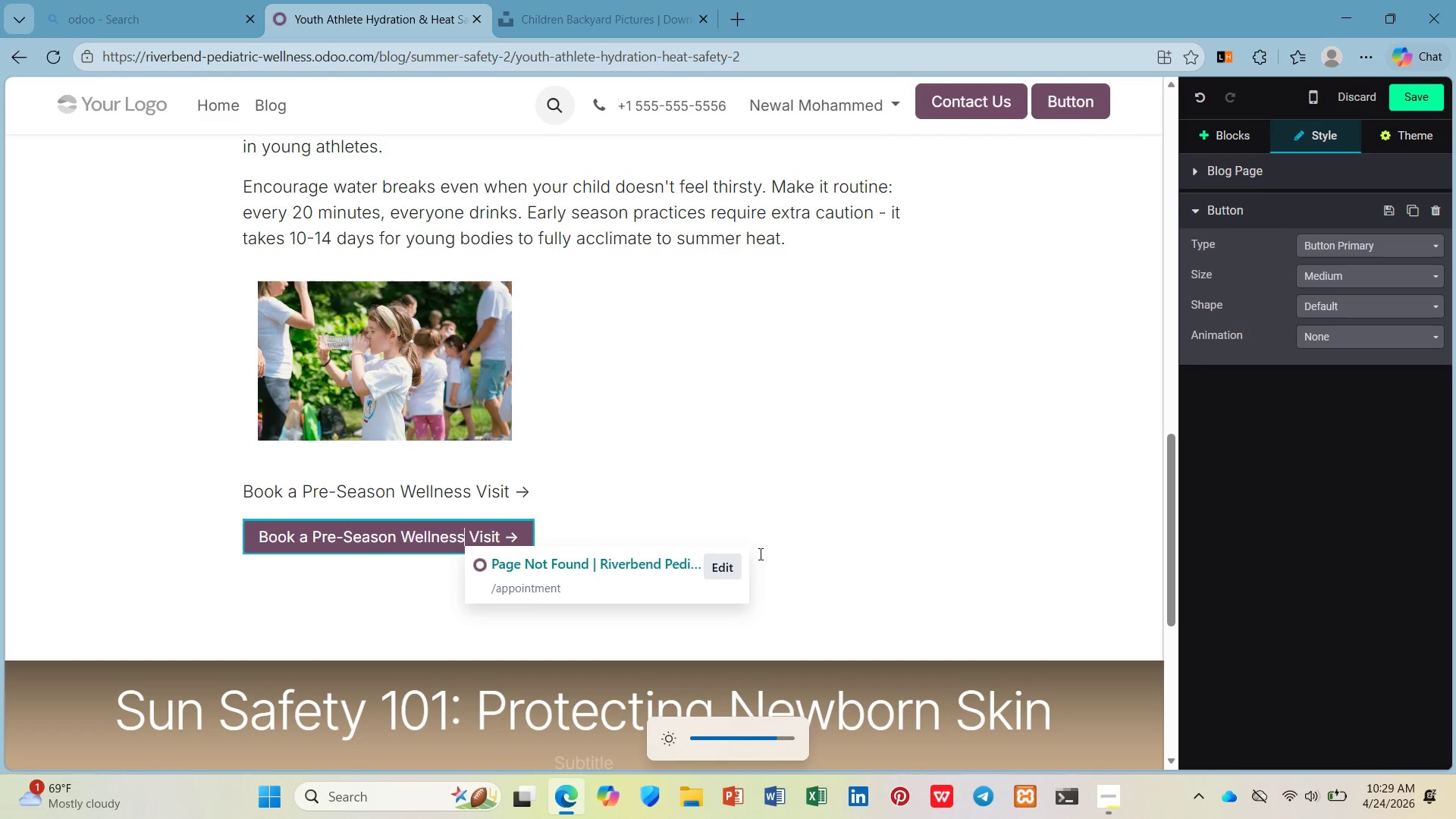 
left_click([782, 560])
 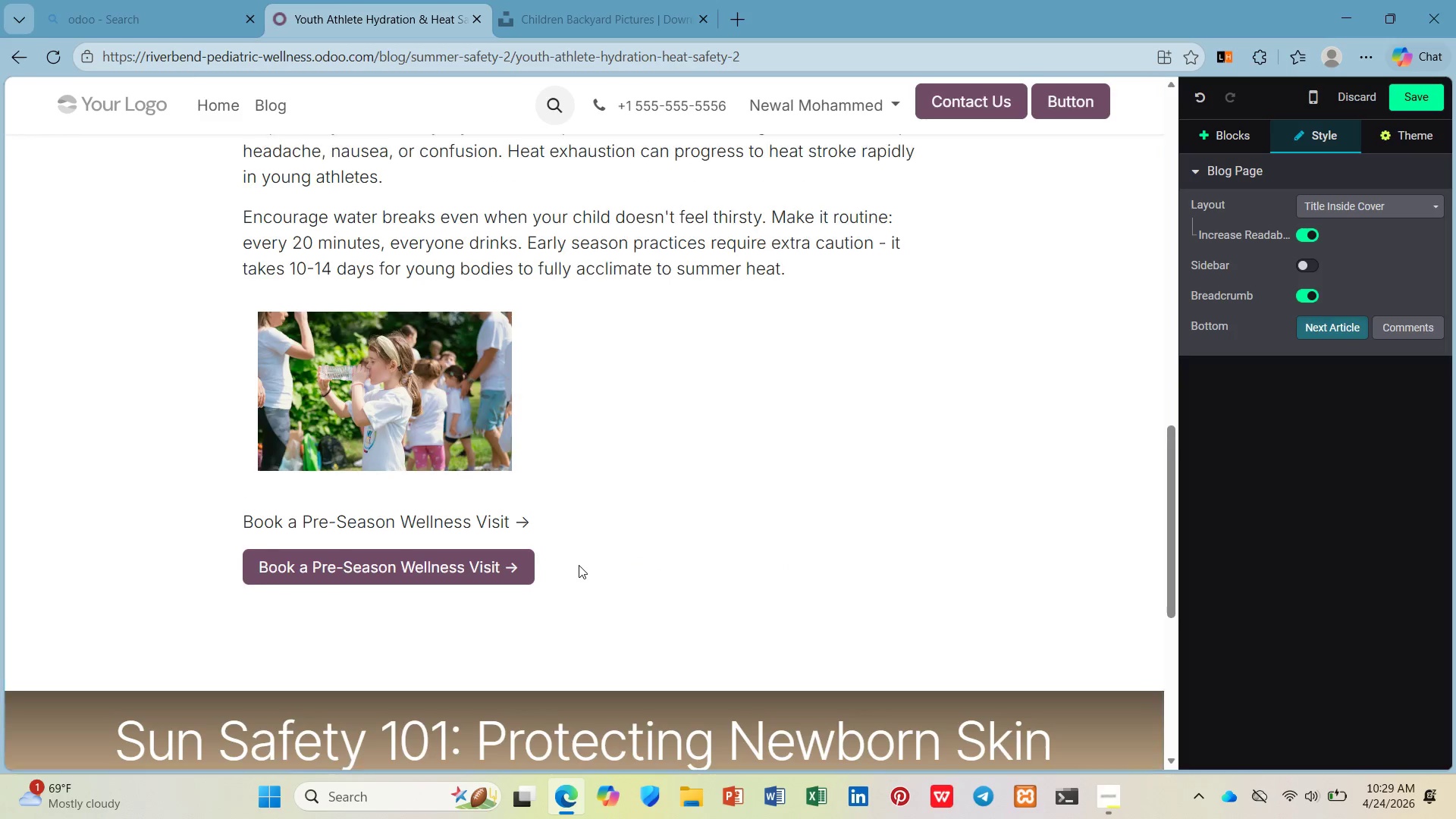 
scroll: coordinate [579, 565], scroll_direction: up, amount: 5.0
 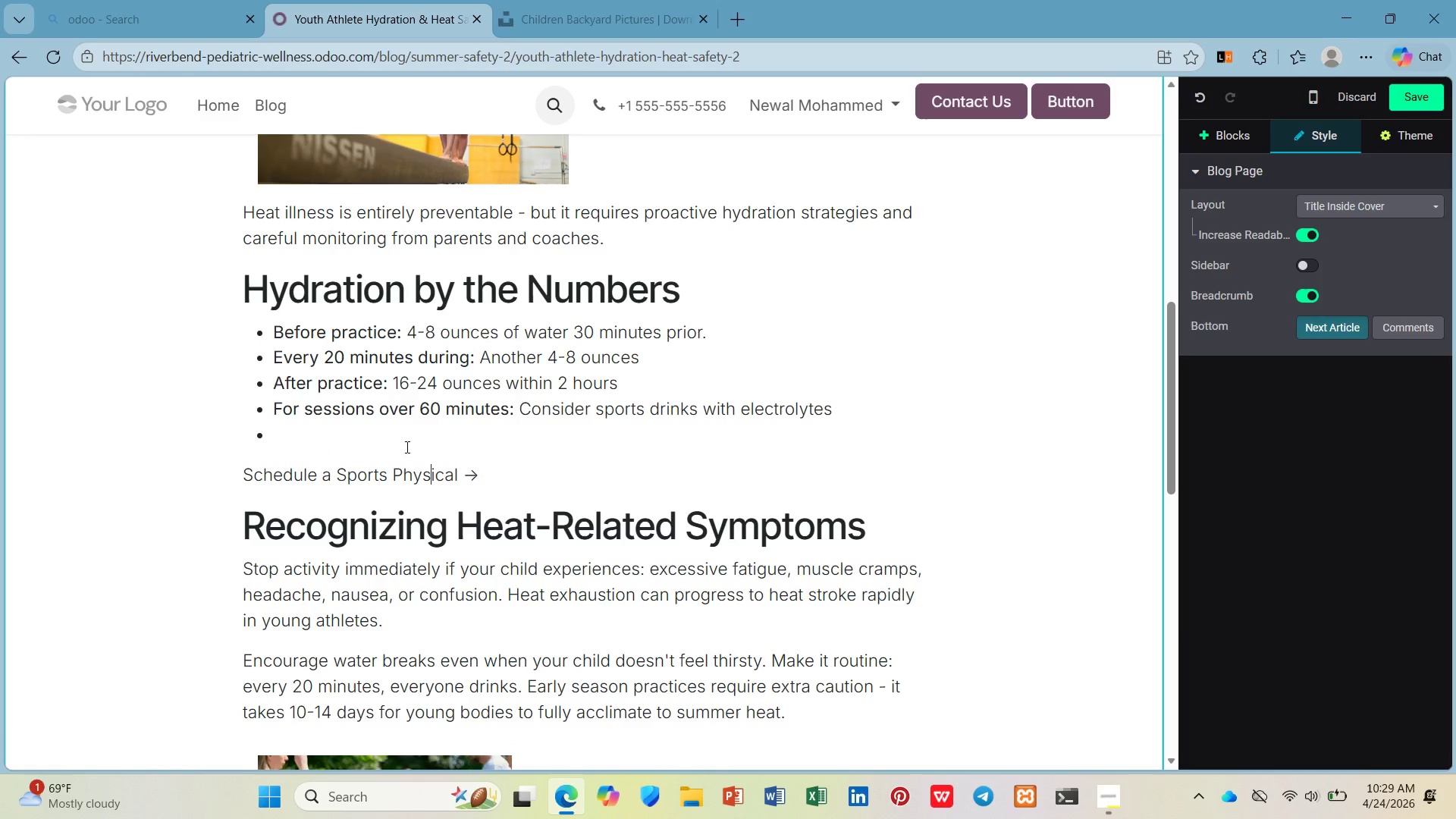 
double_click([340, 431])
 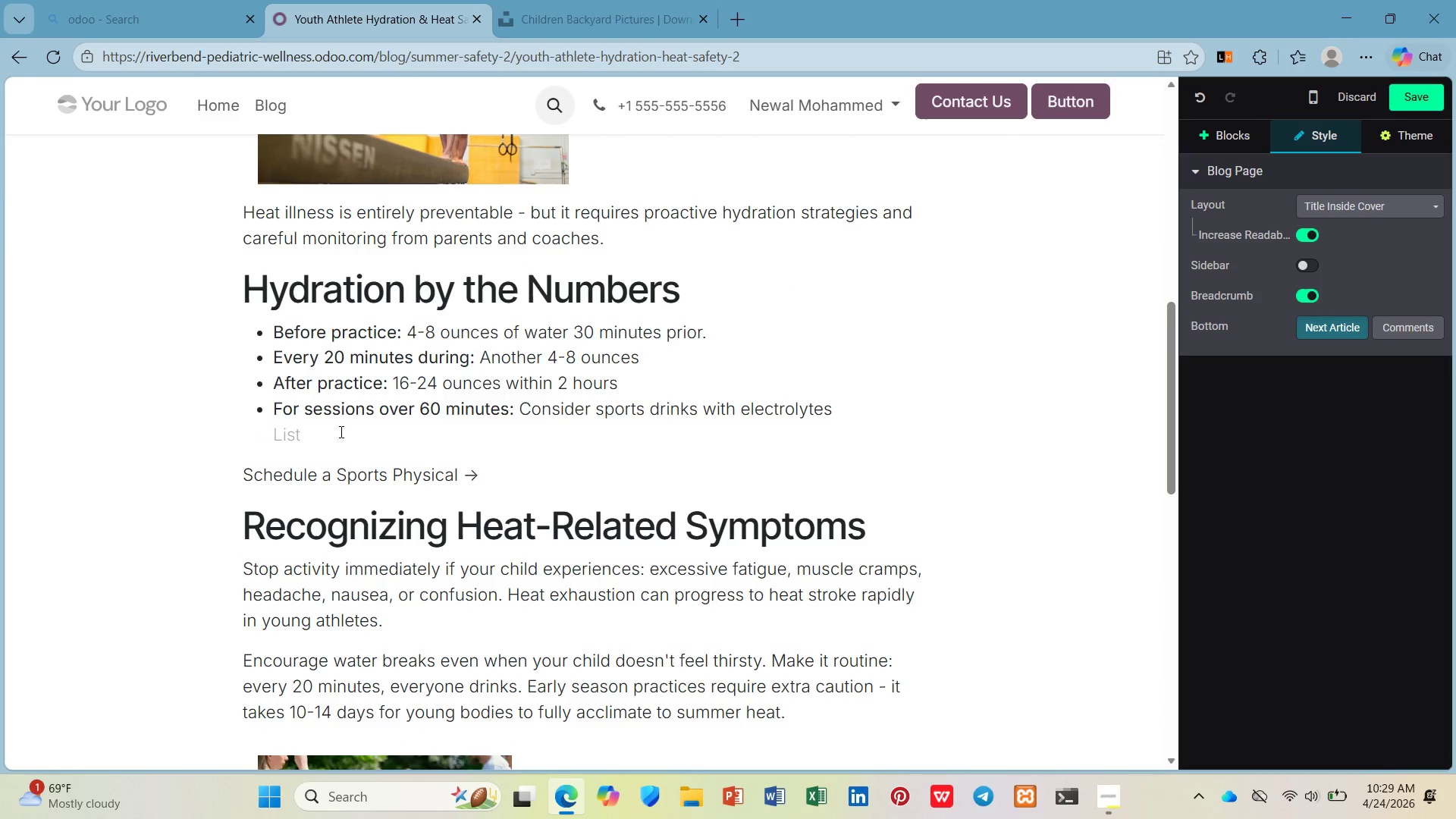 
key(Backspace)
 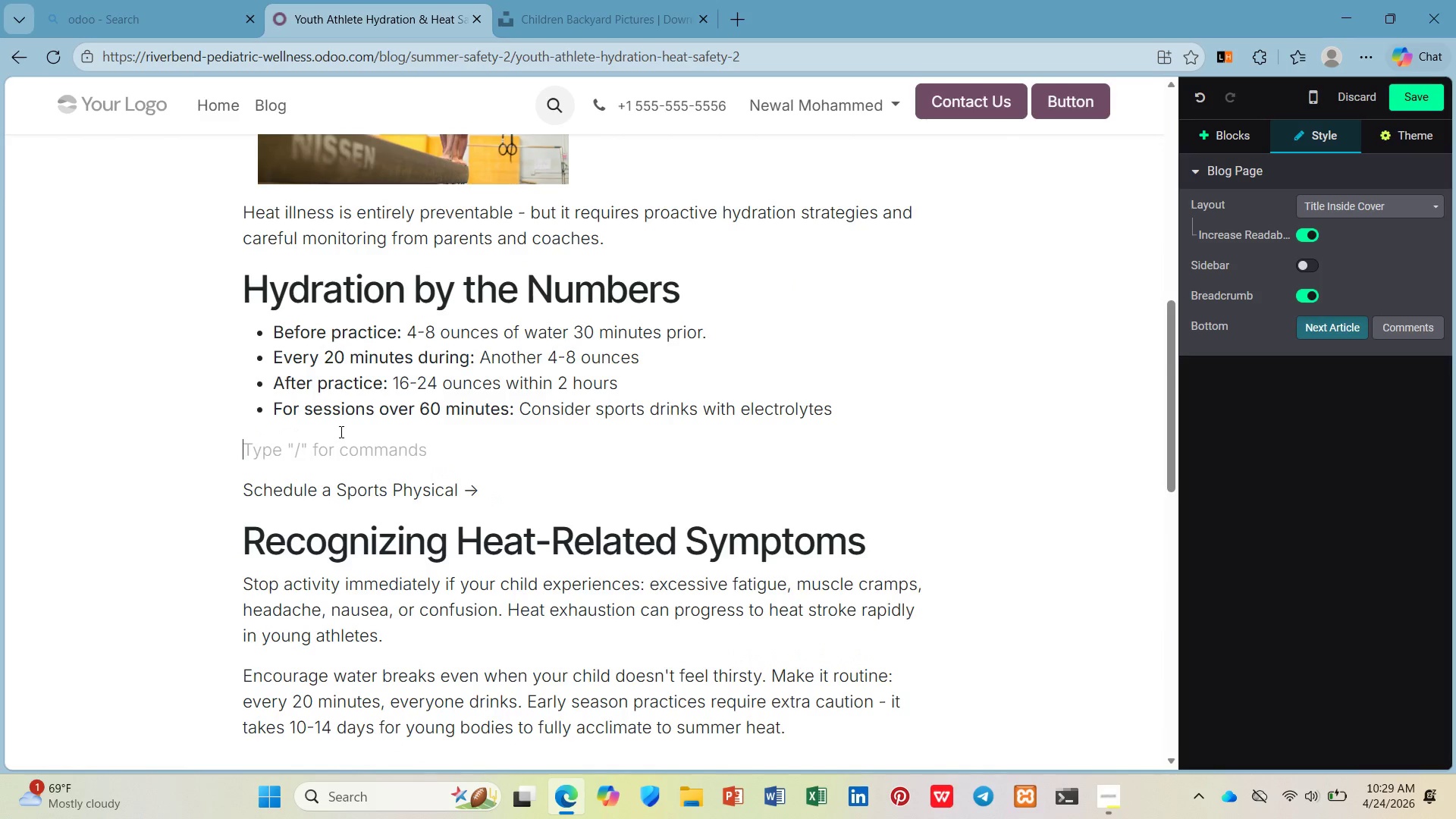 
key(Backspace)
 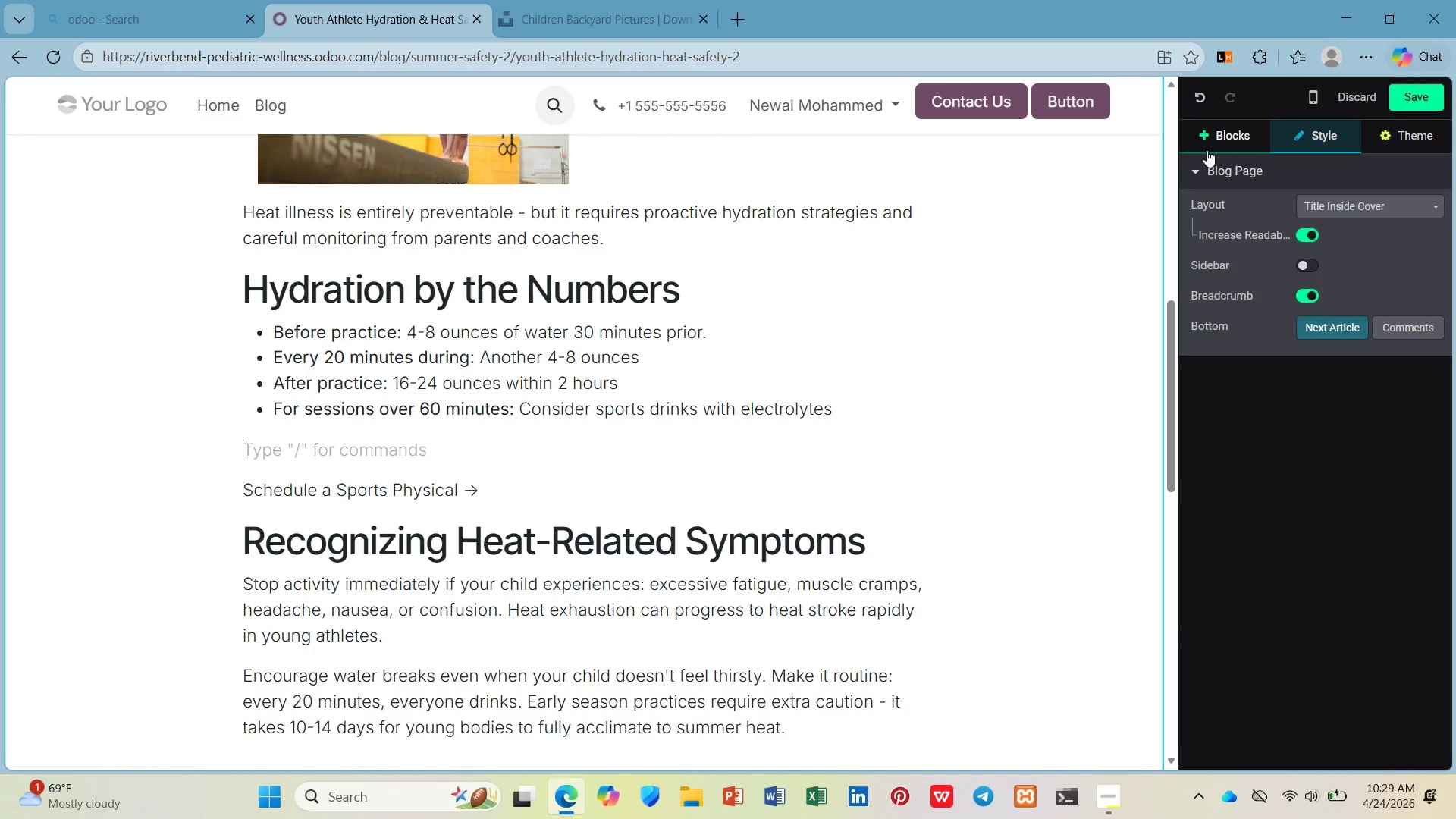 
left_click([1228, 136])
 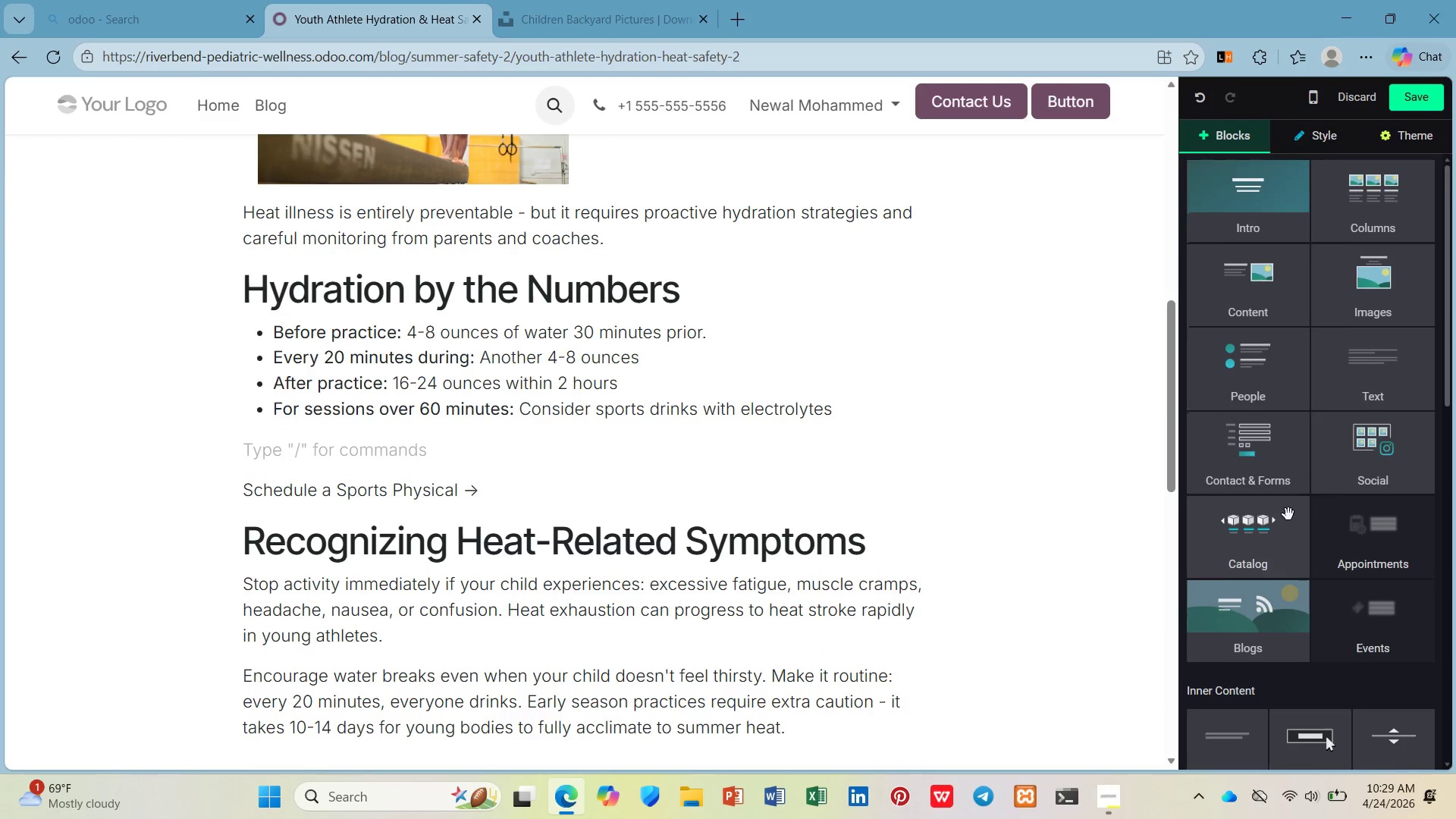 
scroll: coordinate [1288, 514], scroll_direction: down, amount: 3.0
 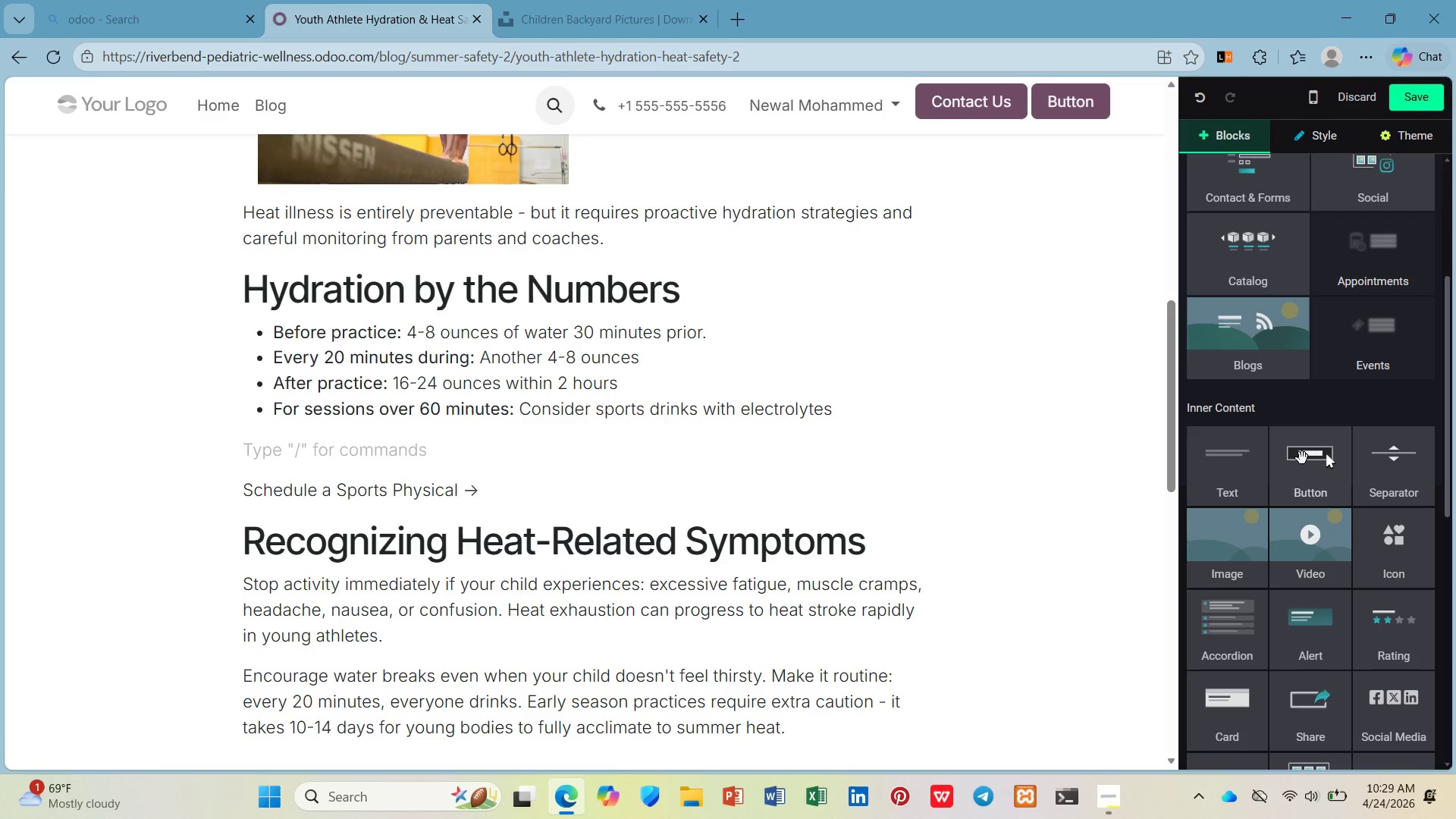 
left_click_drag(start_coordinate=[1307, 458], to_coordinate=[400, 455])
 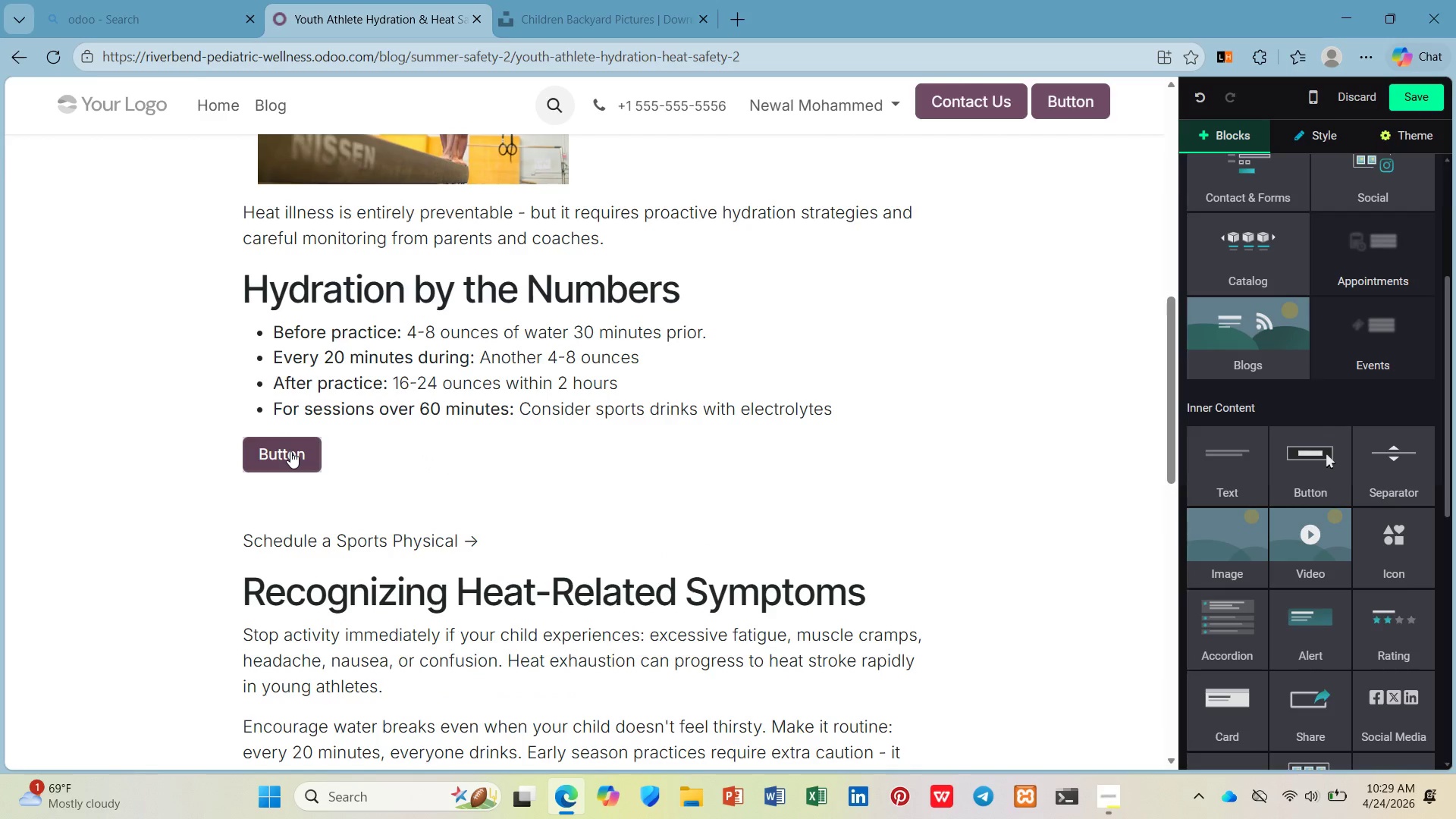 
left_click([290, 451])
 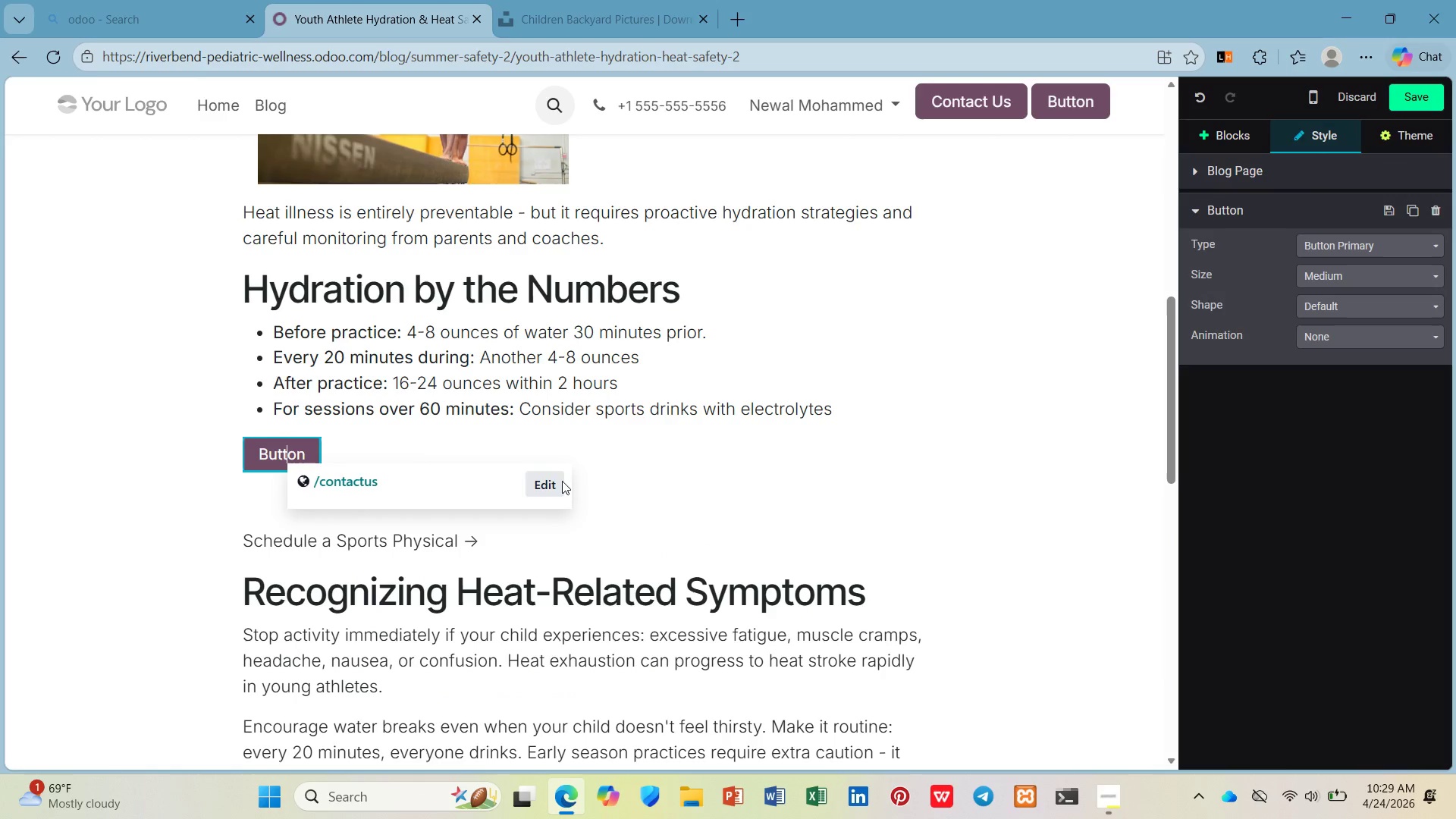 
left_click([554, 479])
 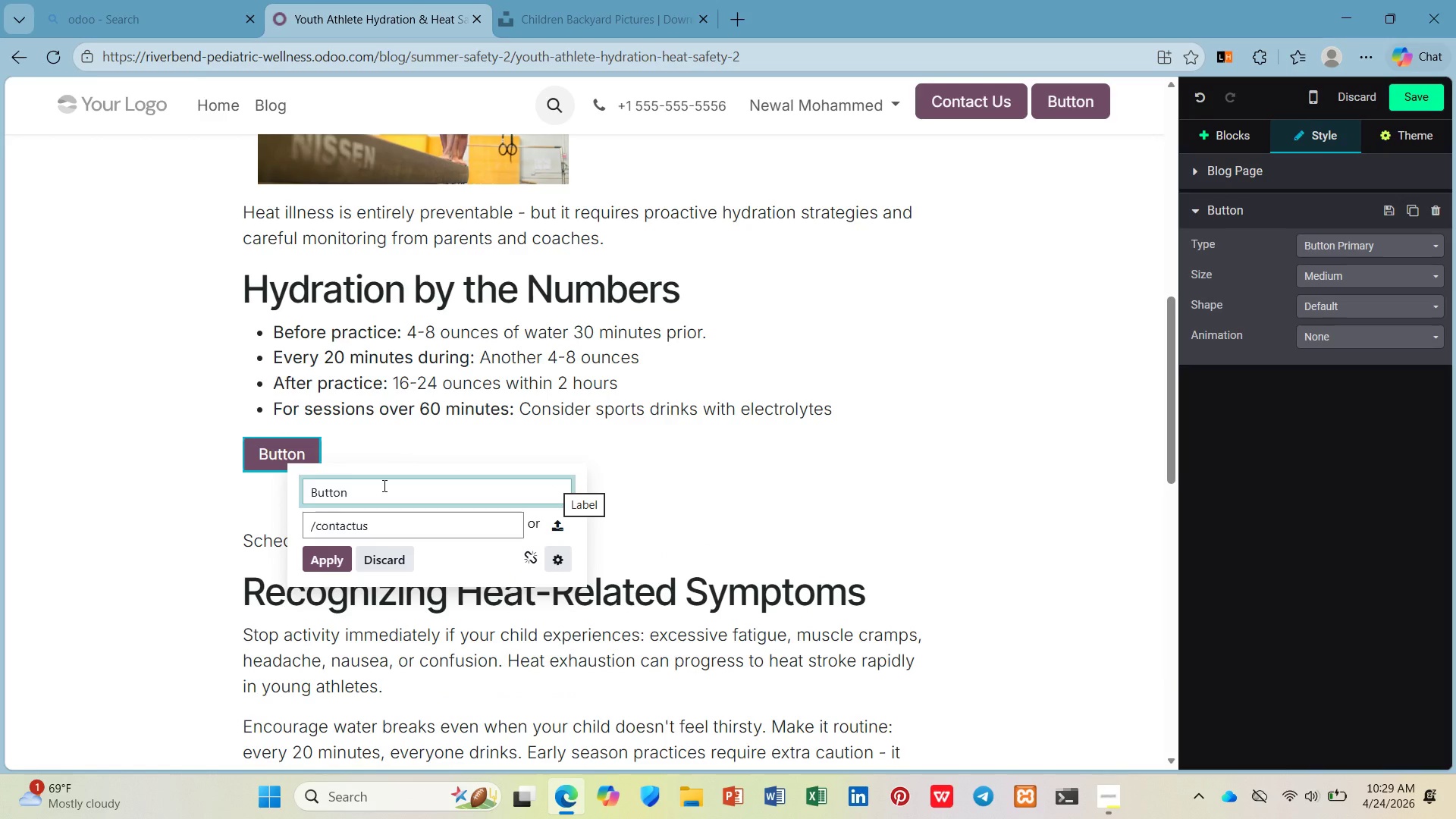 
wait(9.03)
 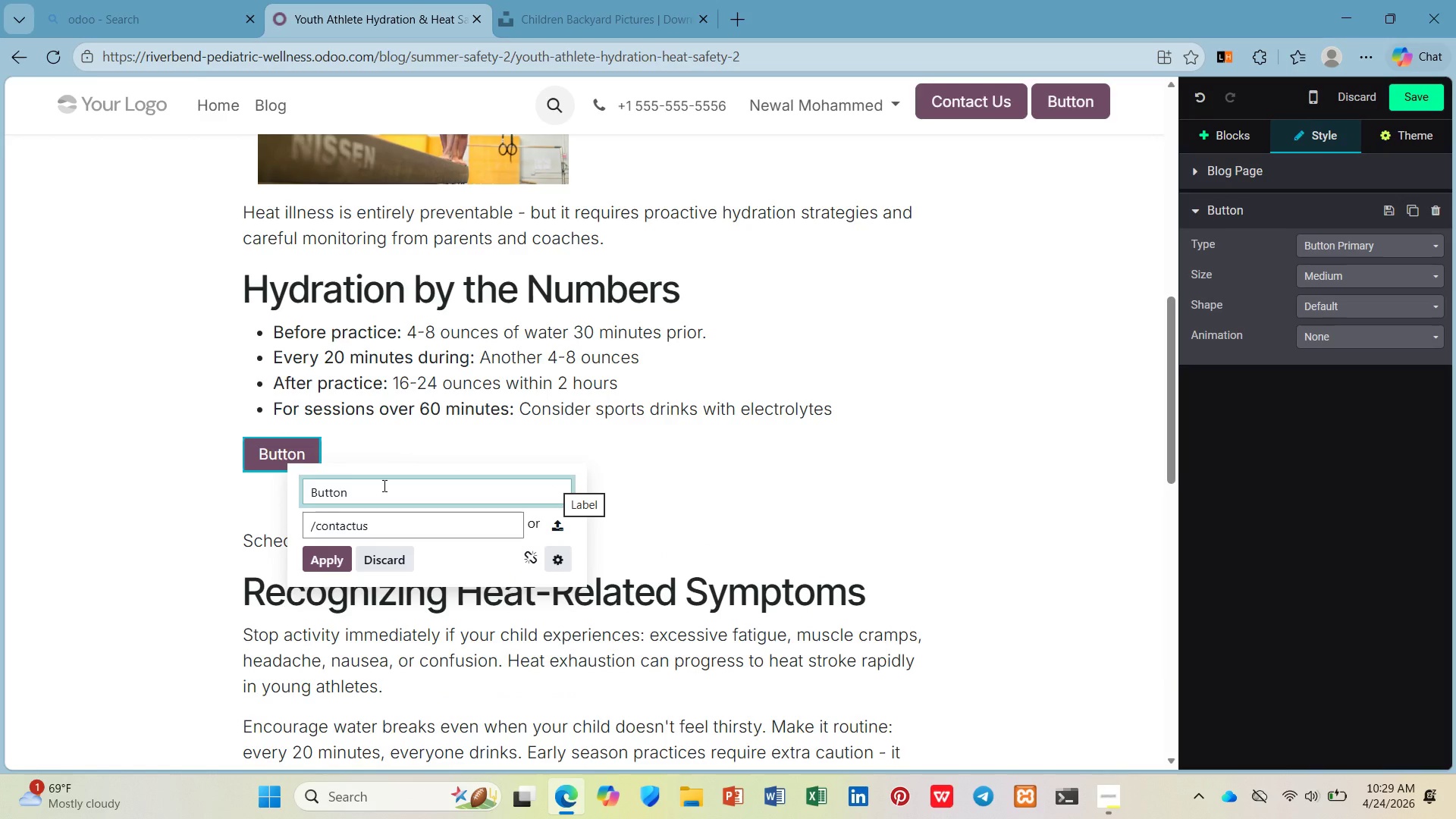 
left_click([270, 453])
 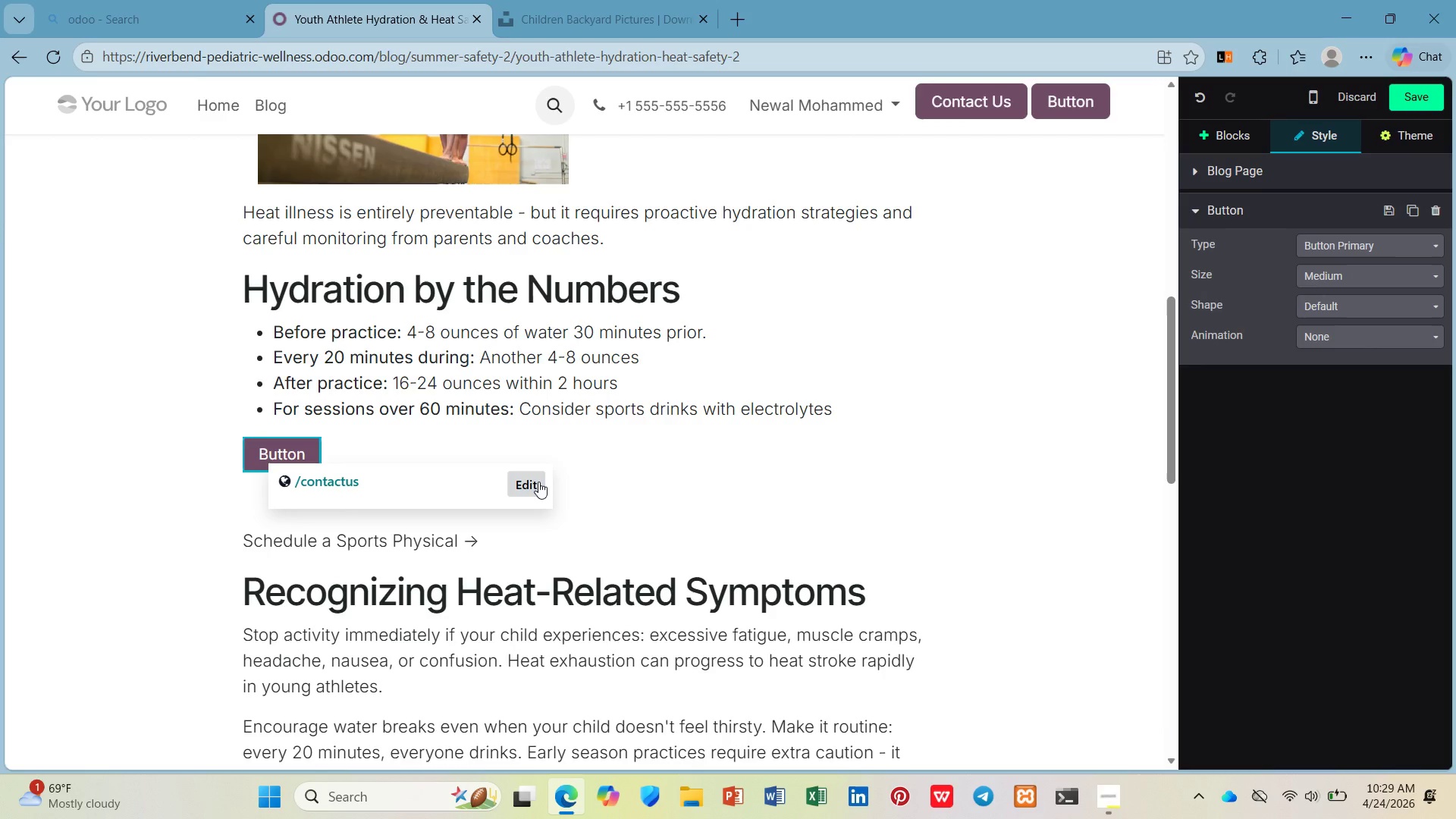 
left_click([538, 482])
 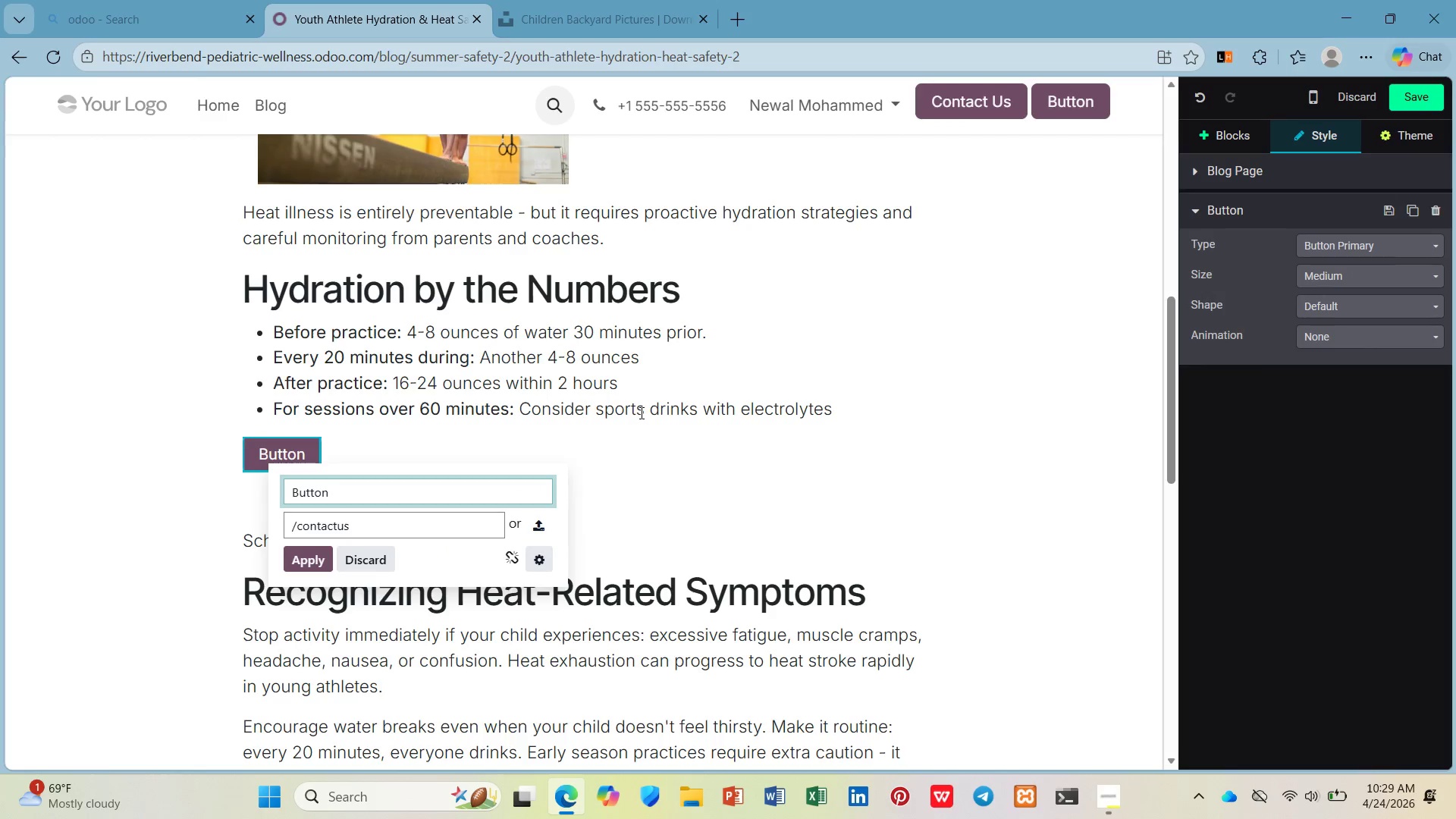 
type(Schedule  a)
key(Backspace)
key(Backspace)
type(a Sports Physical ->)
 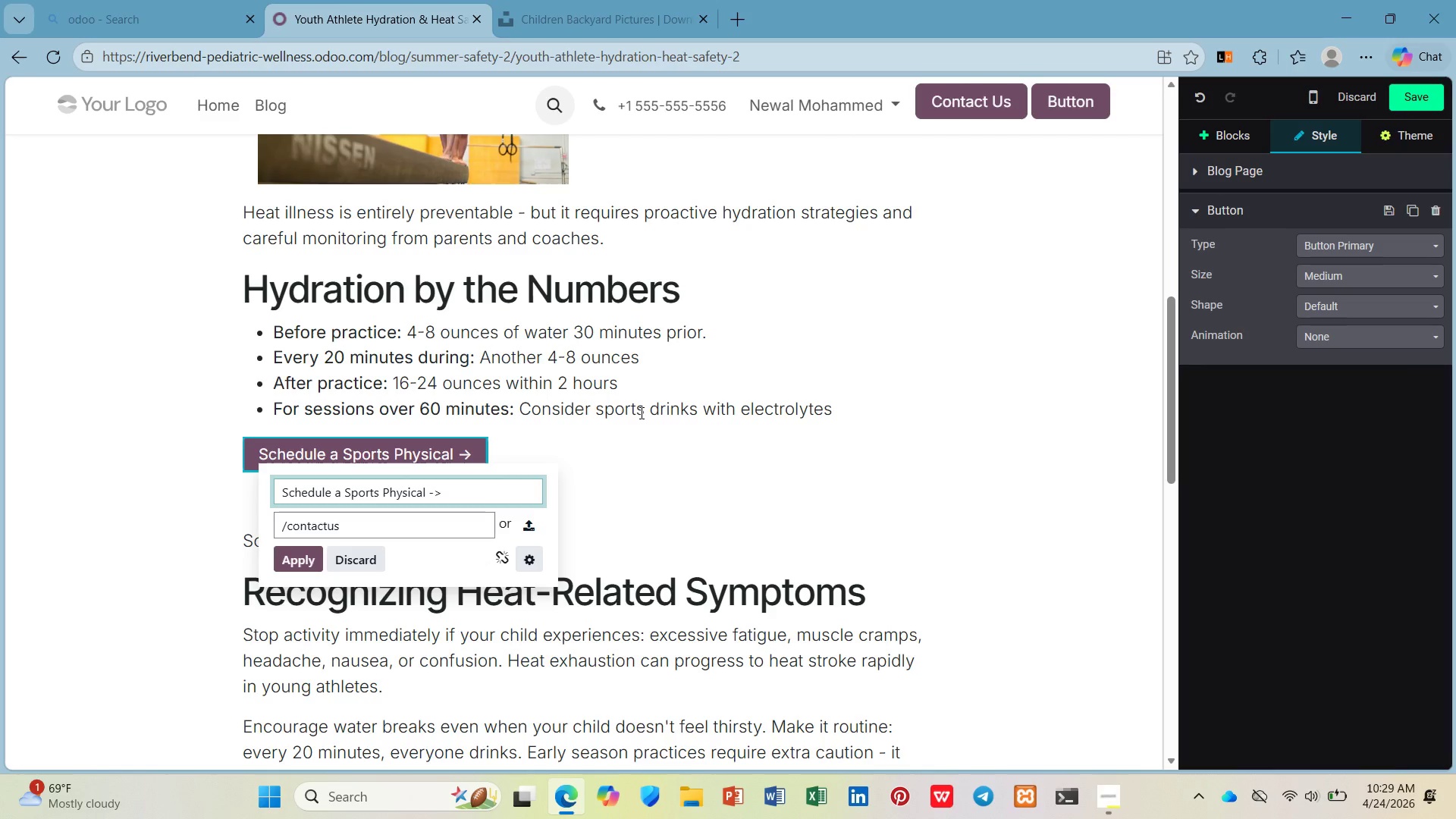 
left_click([481, 519])
 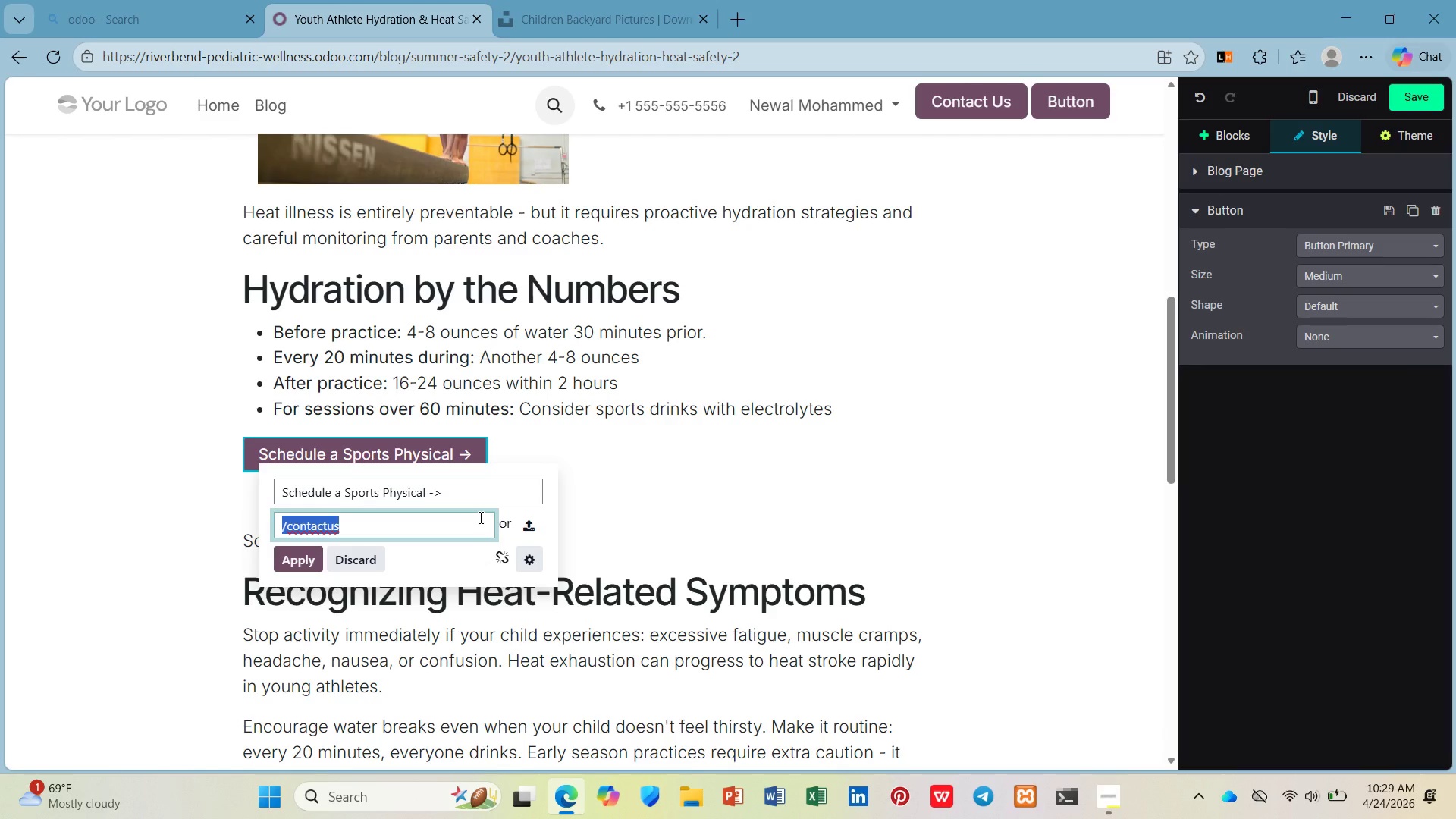 
type(/appintment)
 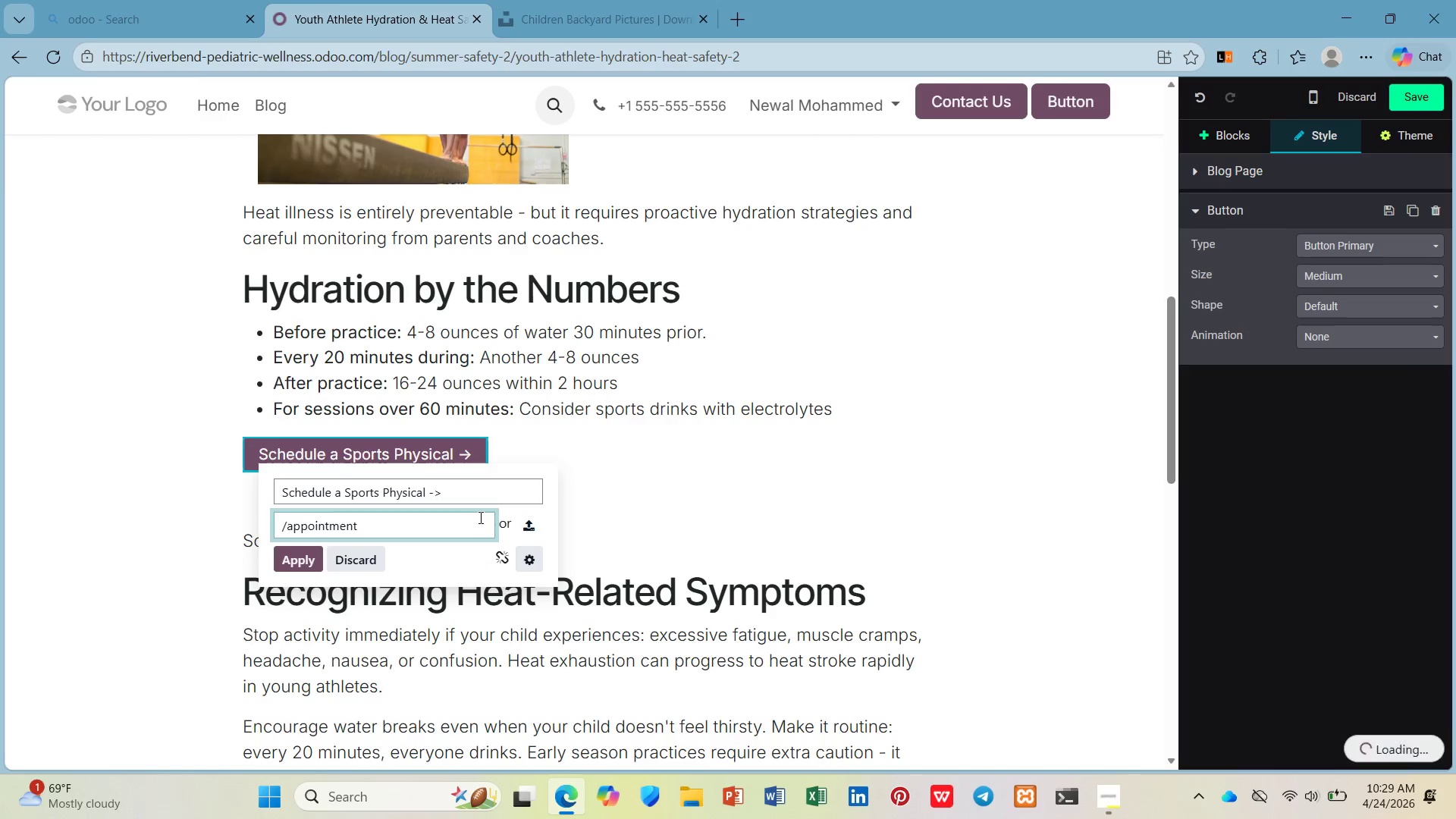 
hold_key(key=O, duration=0.34)
 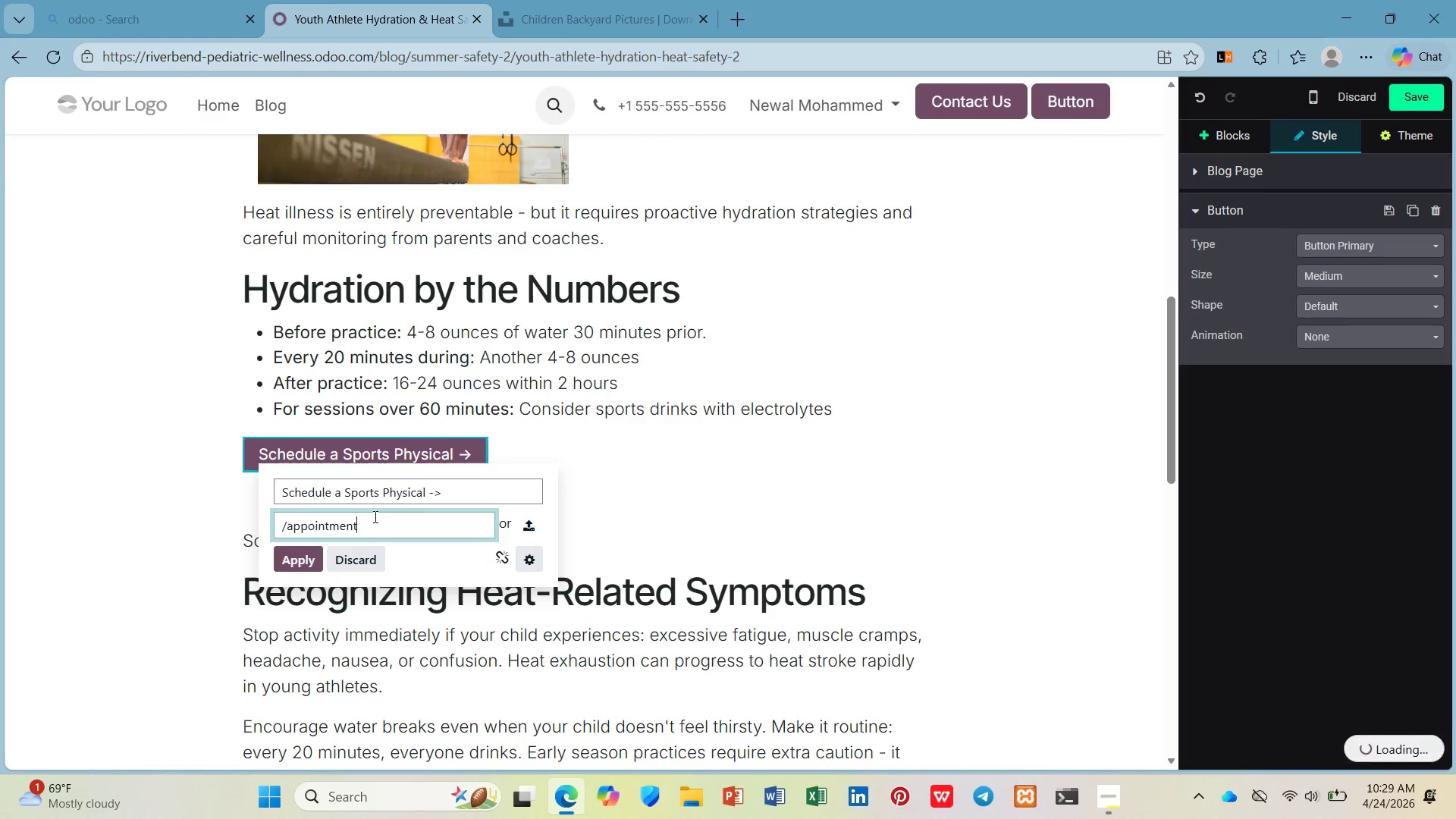 
left_click([288, 543])
 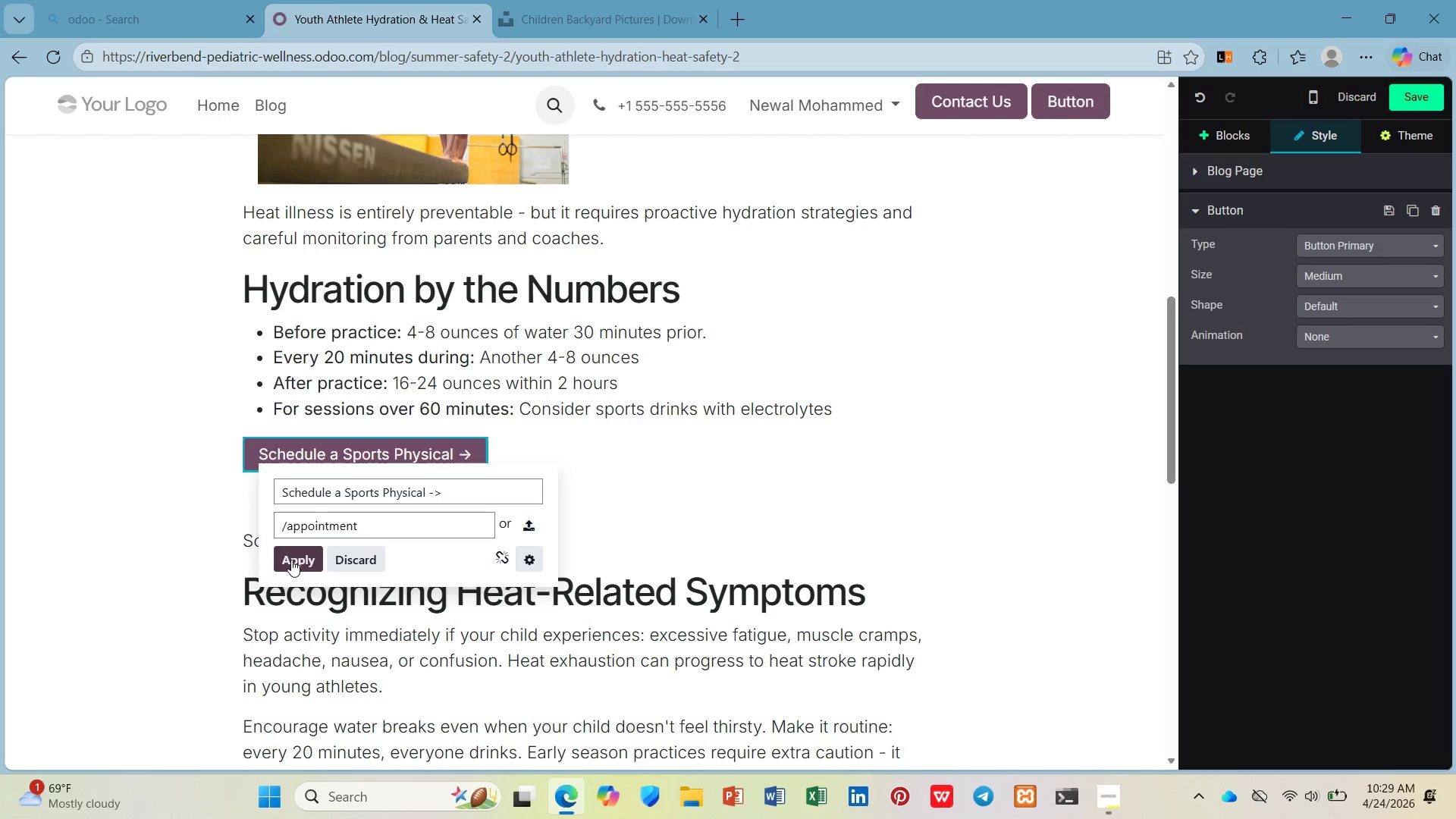 
left_click([291, 560])
 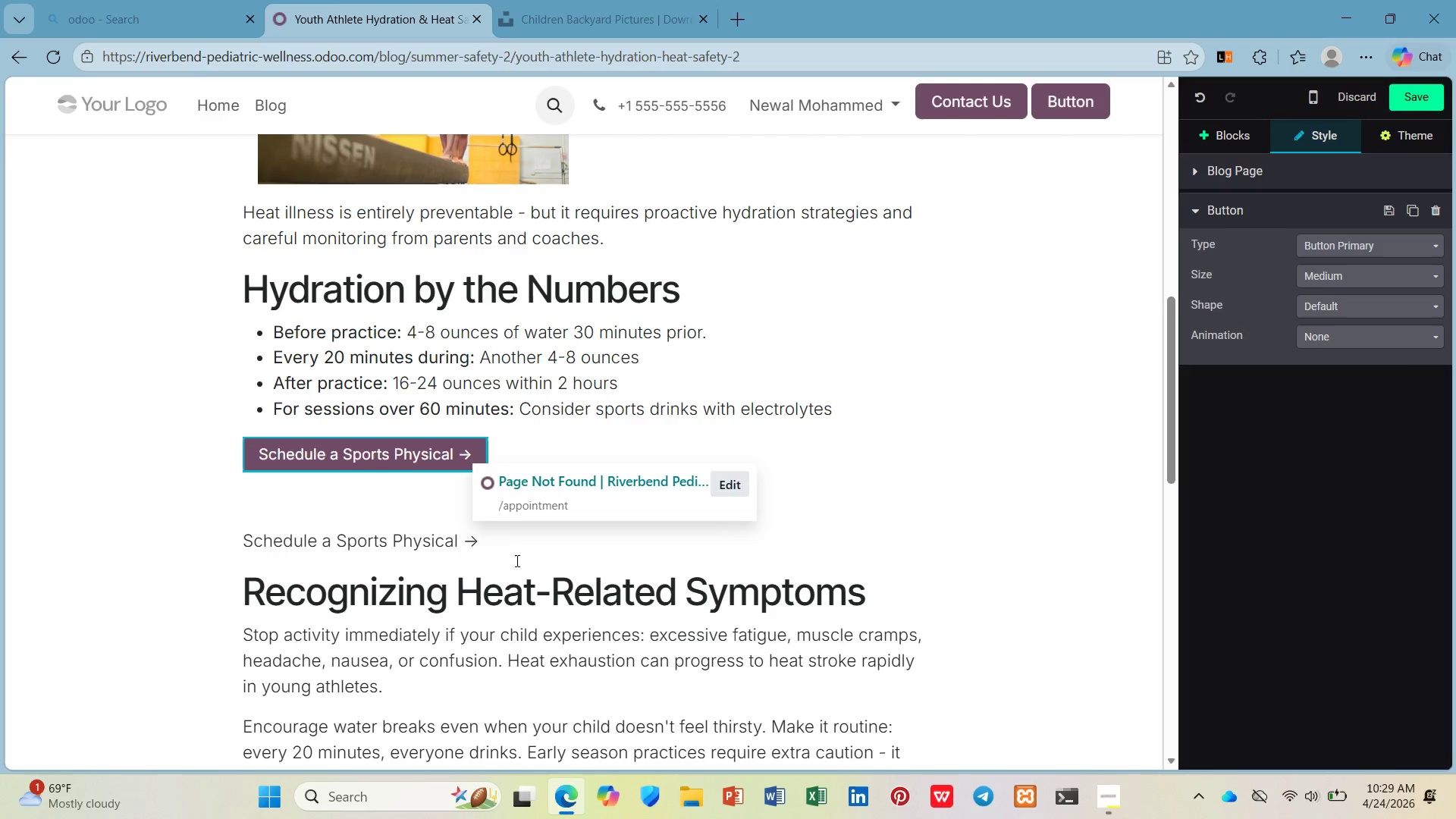 
left_click_drag(start_coordinate=[518, 560], to_coordinate=[290, 520])
 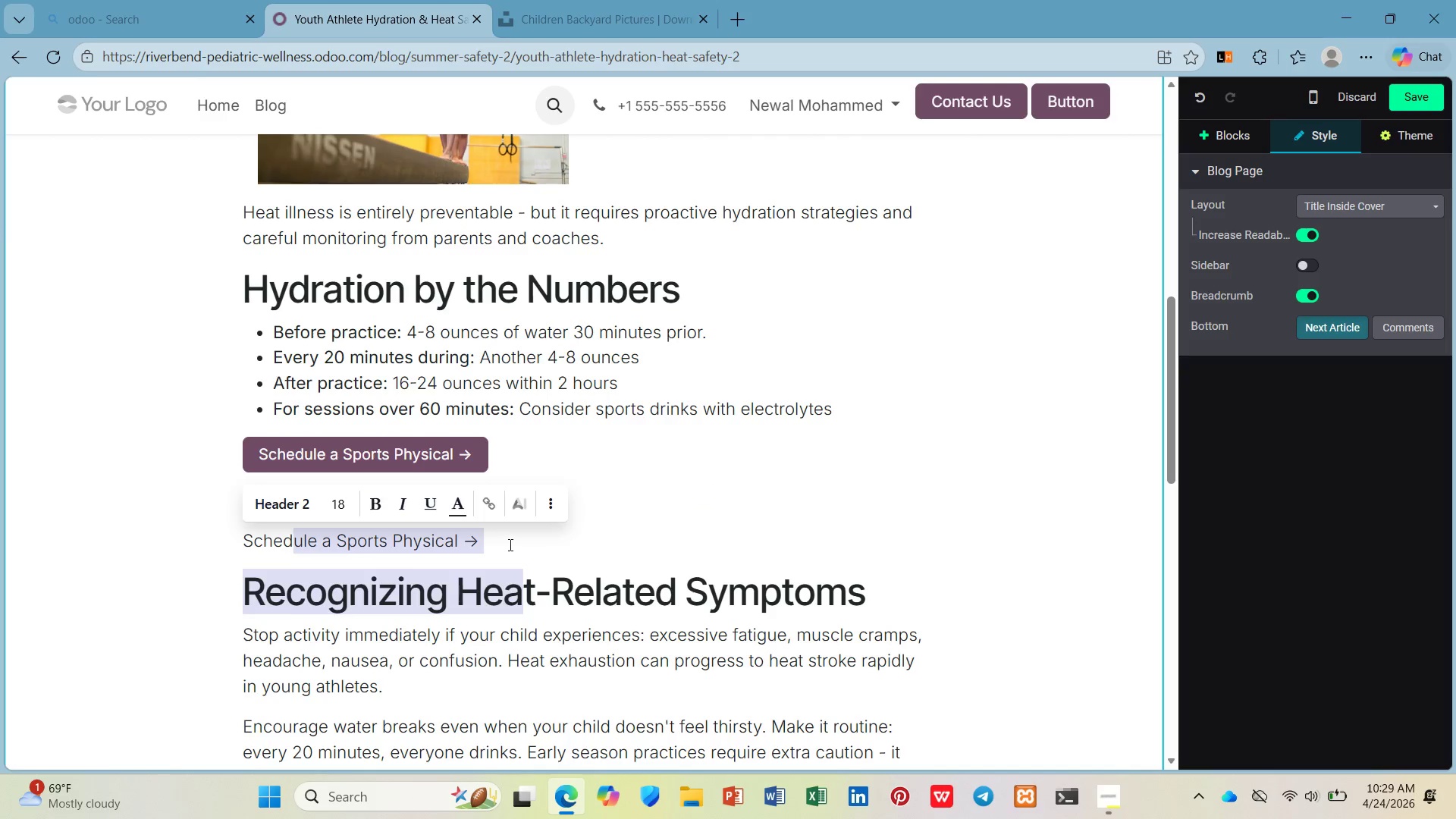 
left_click([509, 544])
 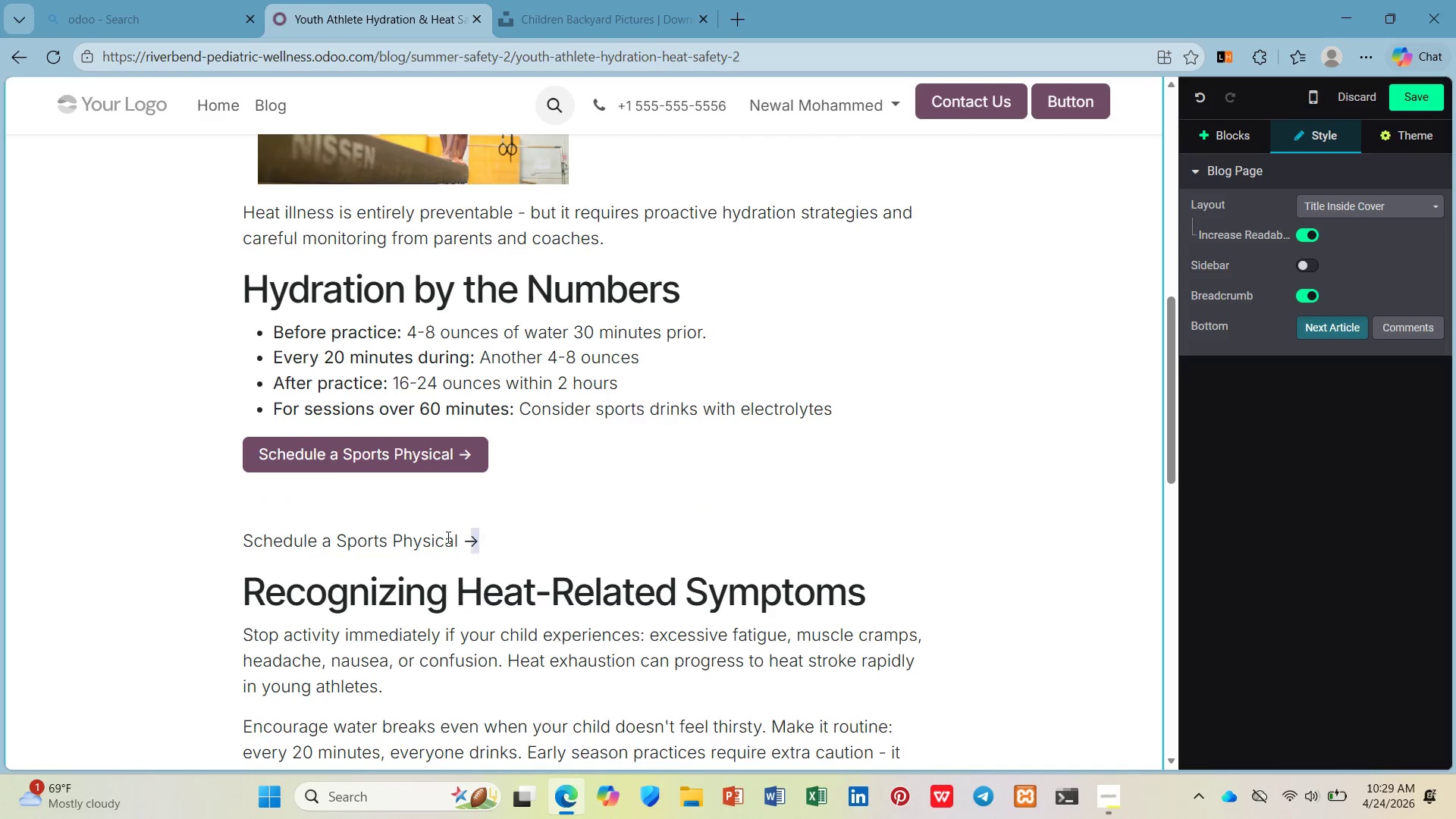 
left_click_drag(start_coordinate=[509, 544], to_coordinate=[269, 497])
 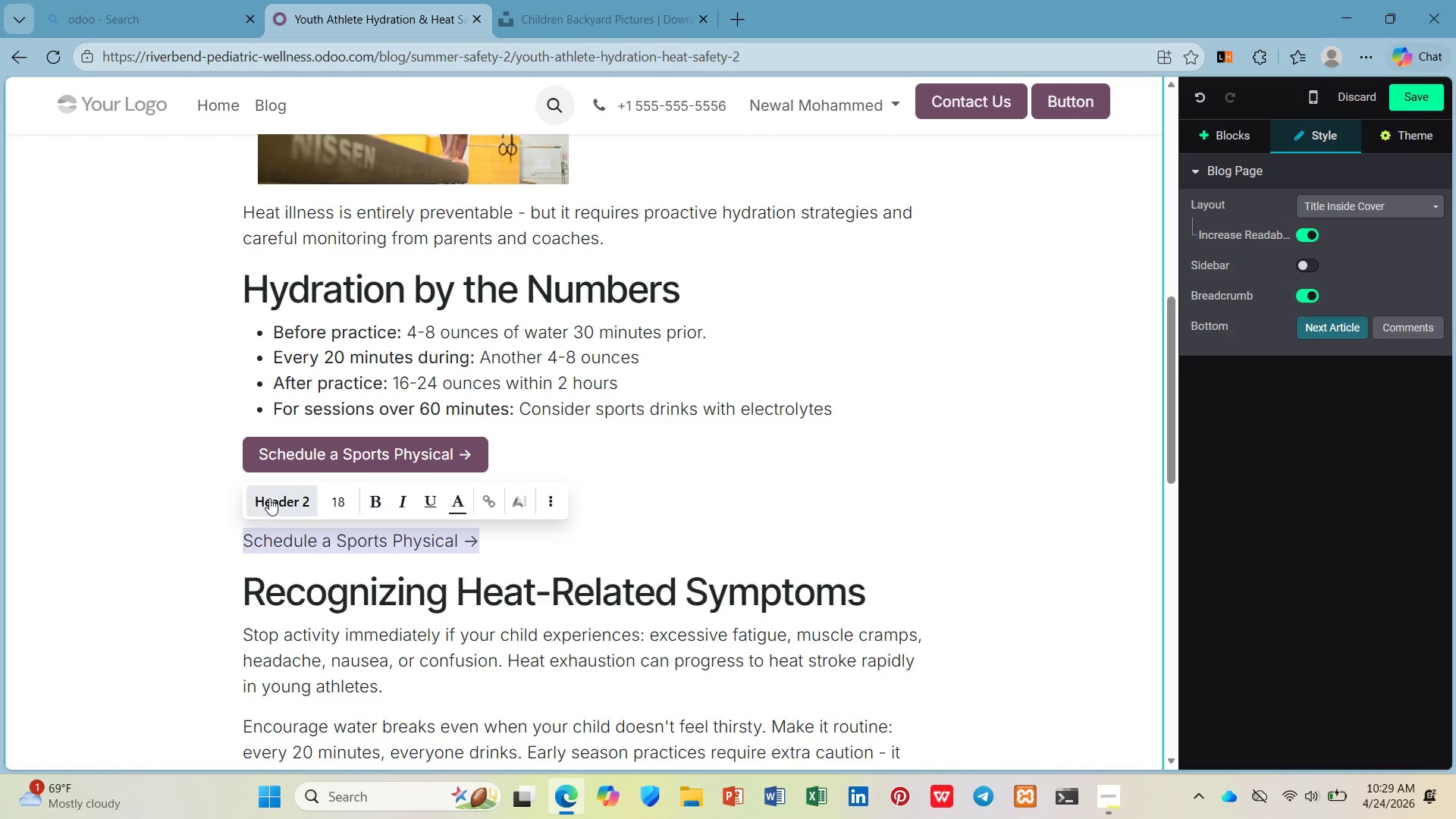 
key(Backspace)
 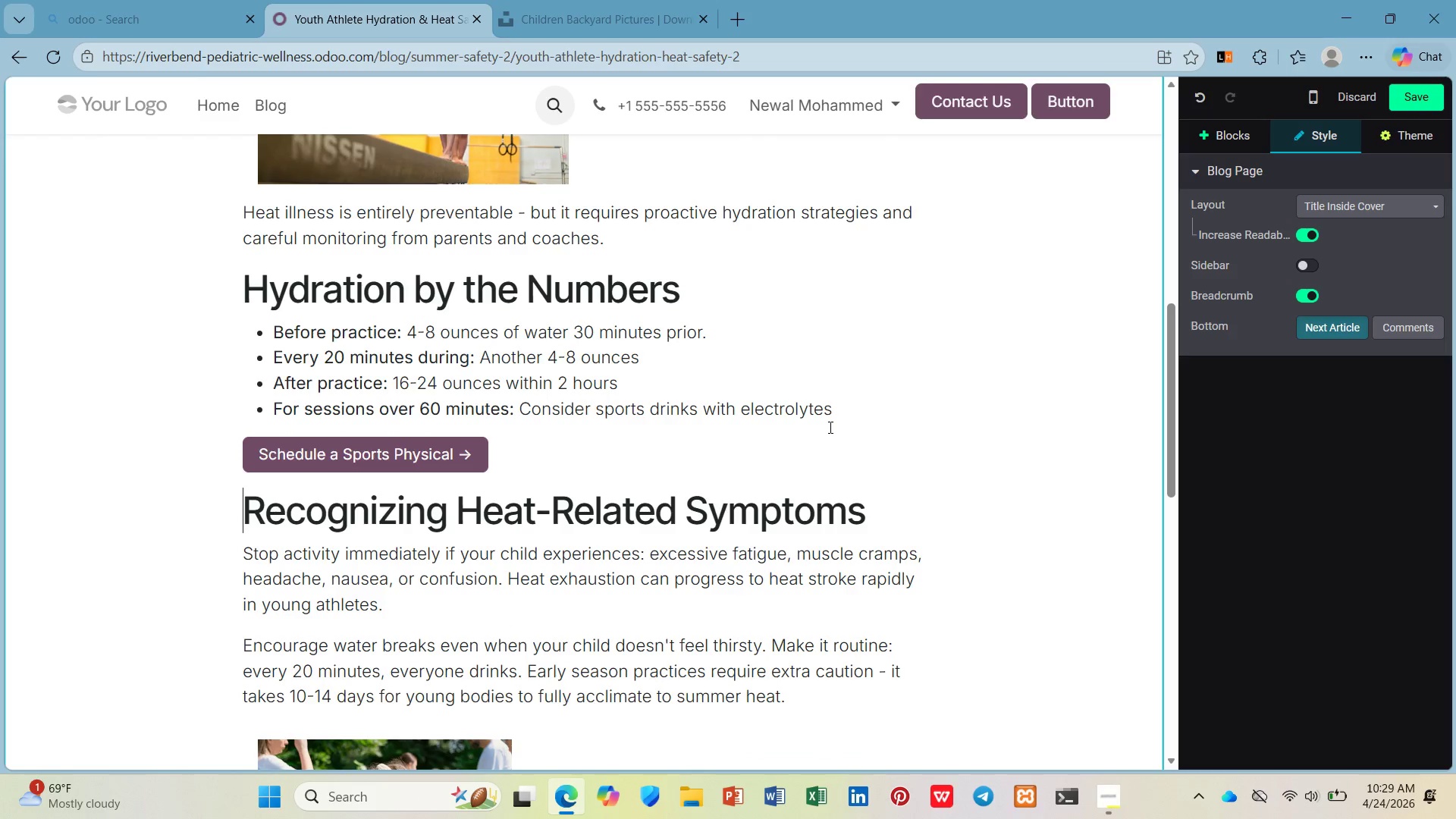 
left_click([839, 419])
 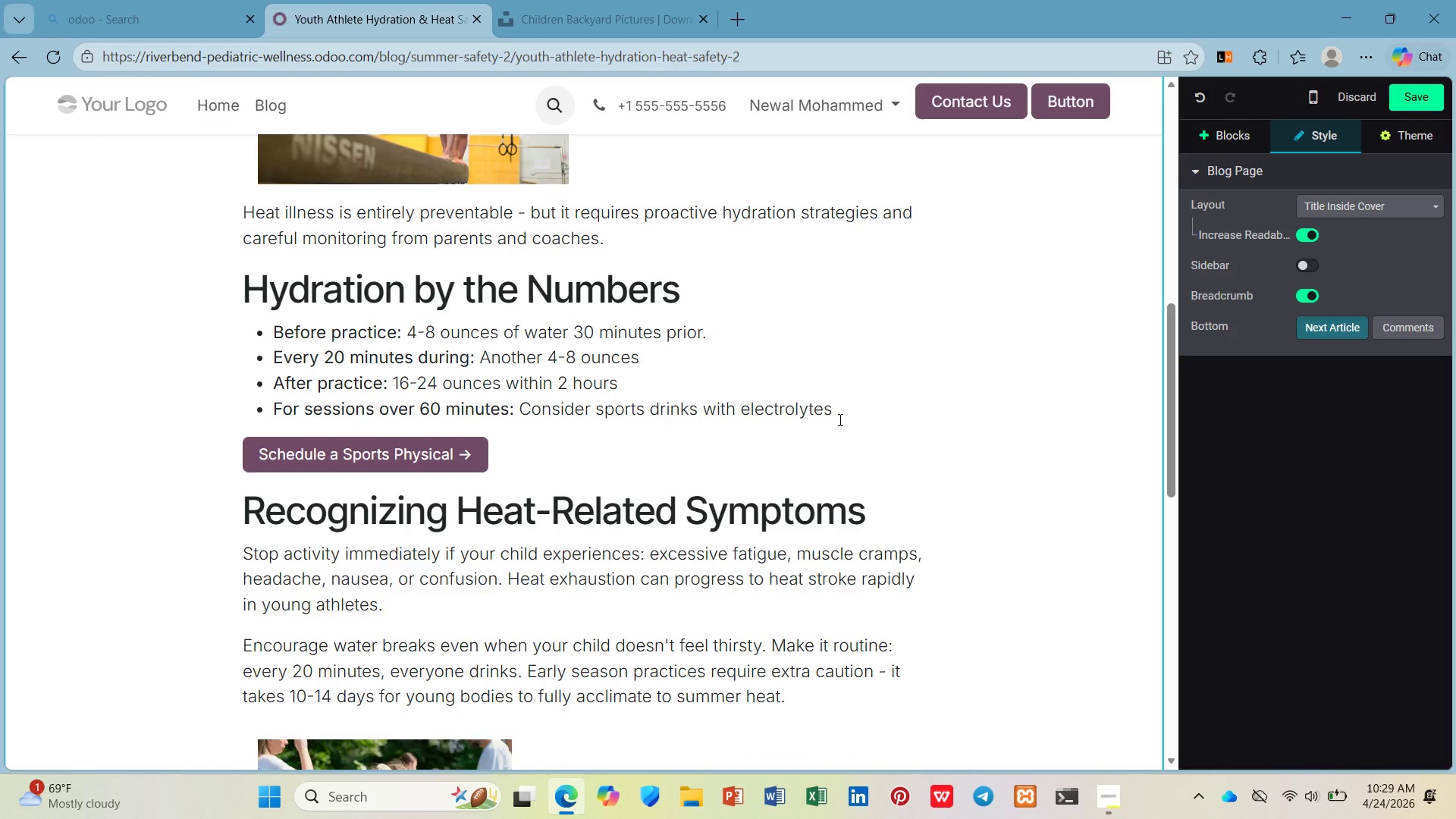 
key(Enter)
 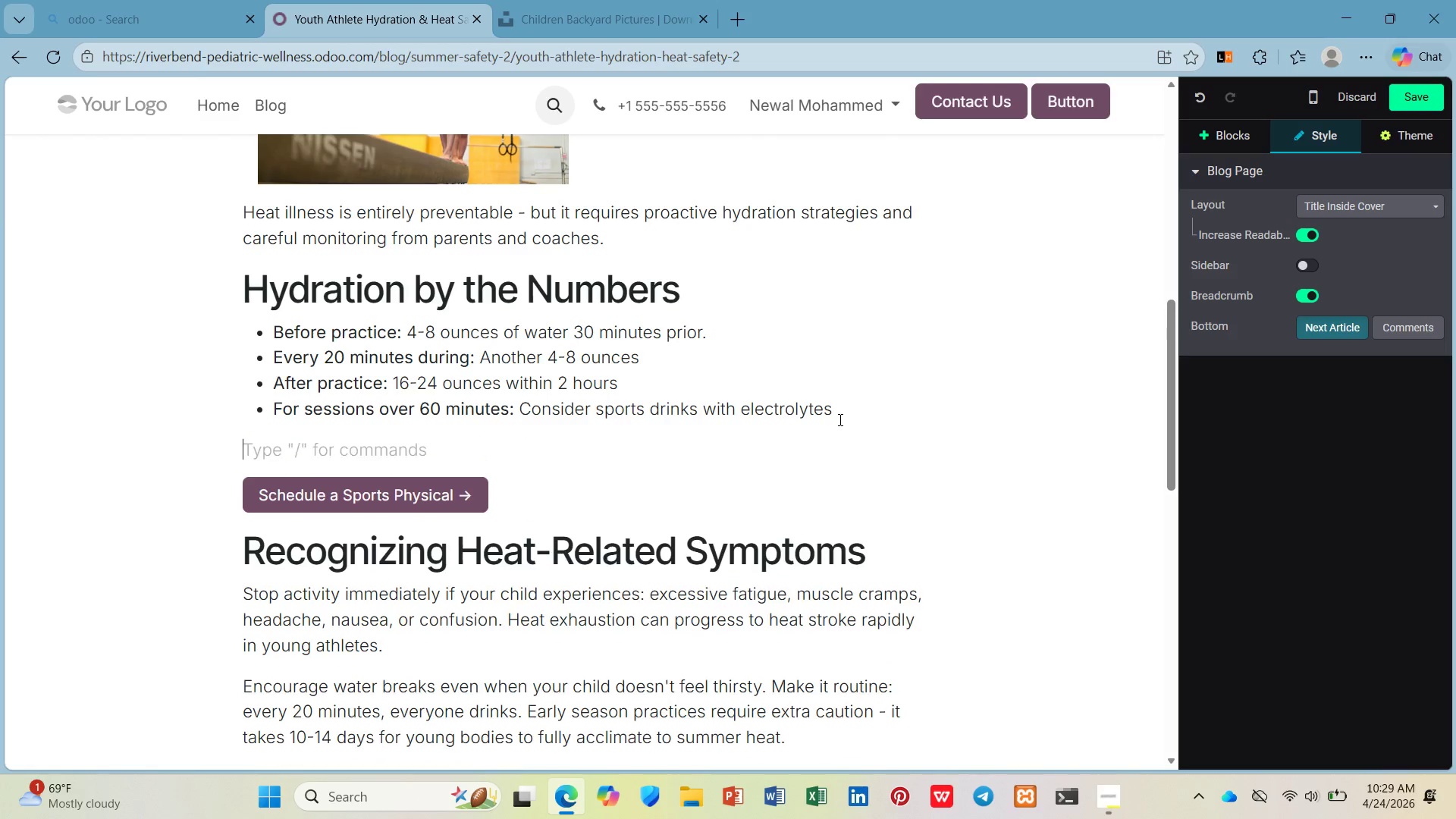 
key(Enter)
 